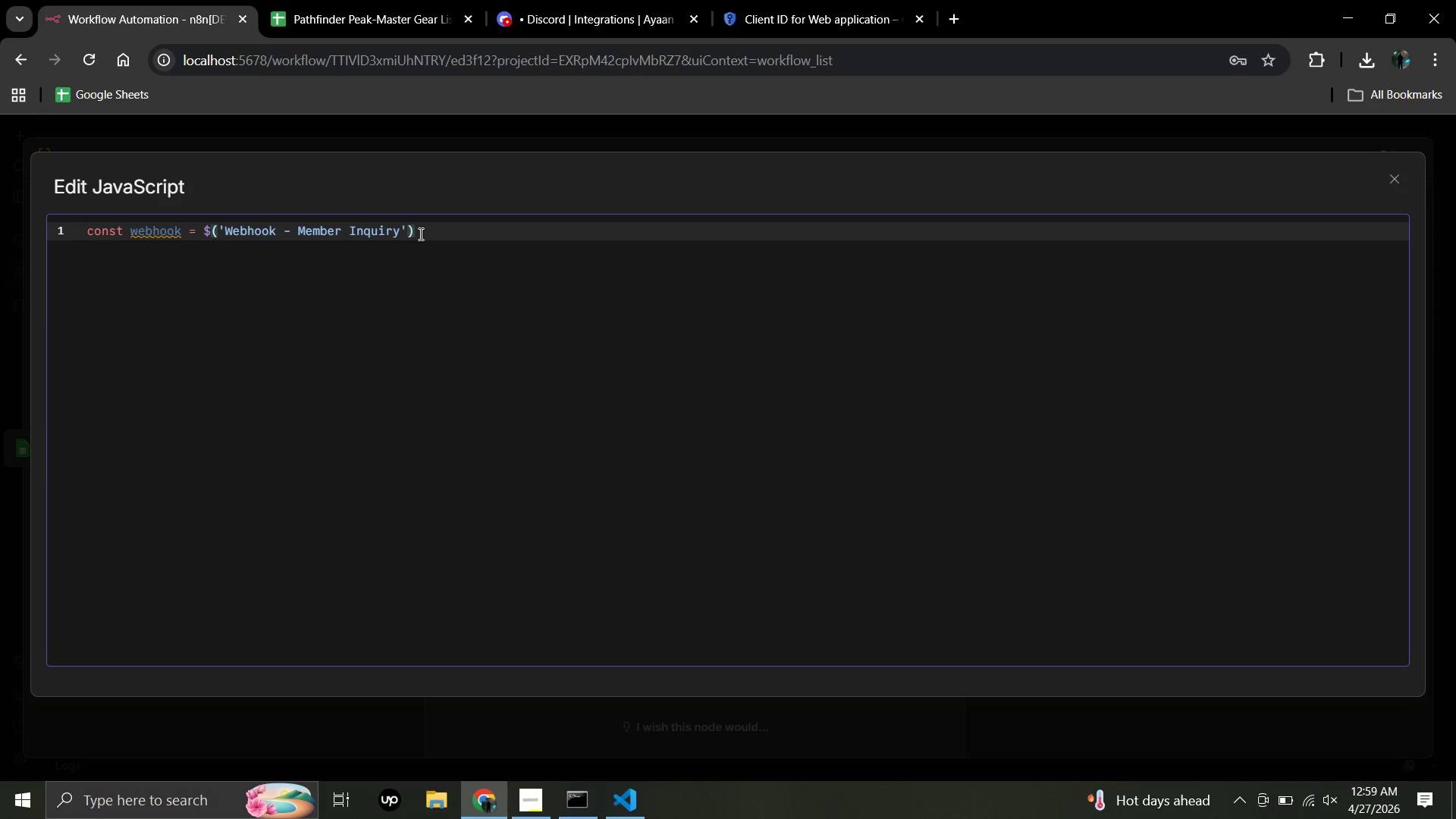 
type(.item.json)
key(Backspace)
key(Backspace)
key(Backspace)
key(Backspace)
key(Backspace)
key(Backspace)
key(Backspace)
key(Backspace)
key(Backspace)
key(Backspace)
key(Backspace)
key(Backspace)
key(Backspace)
key(Backspace)
type(.json.body;)
 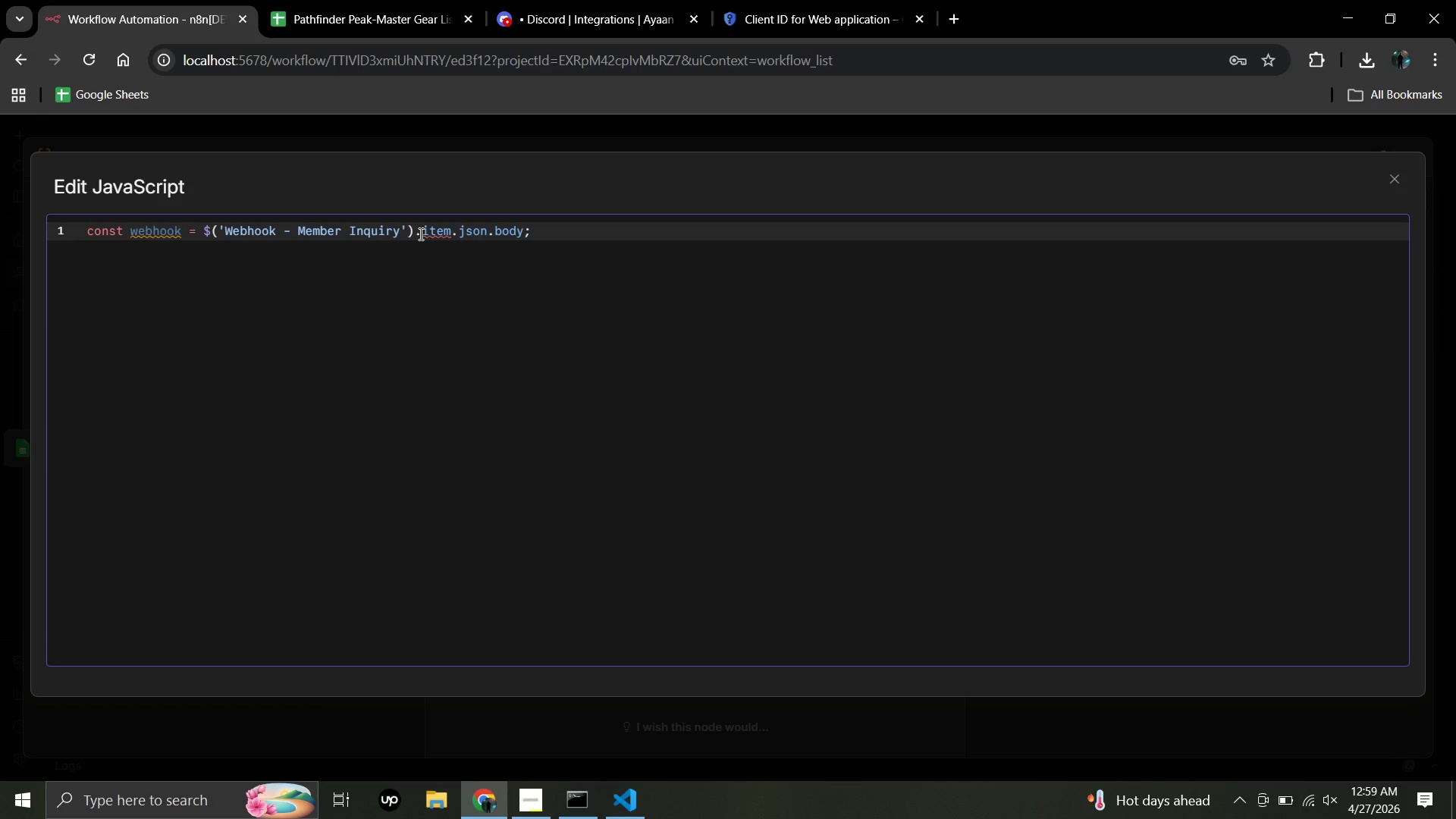 
key(Enter)
 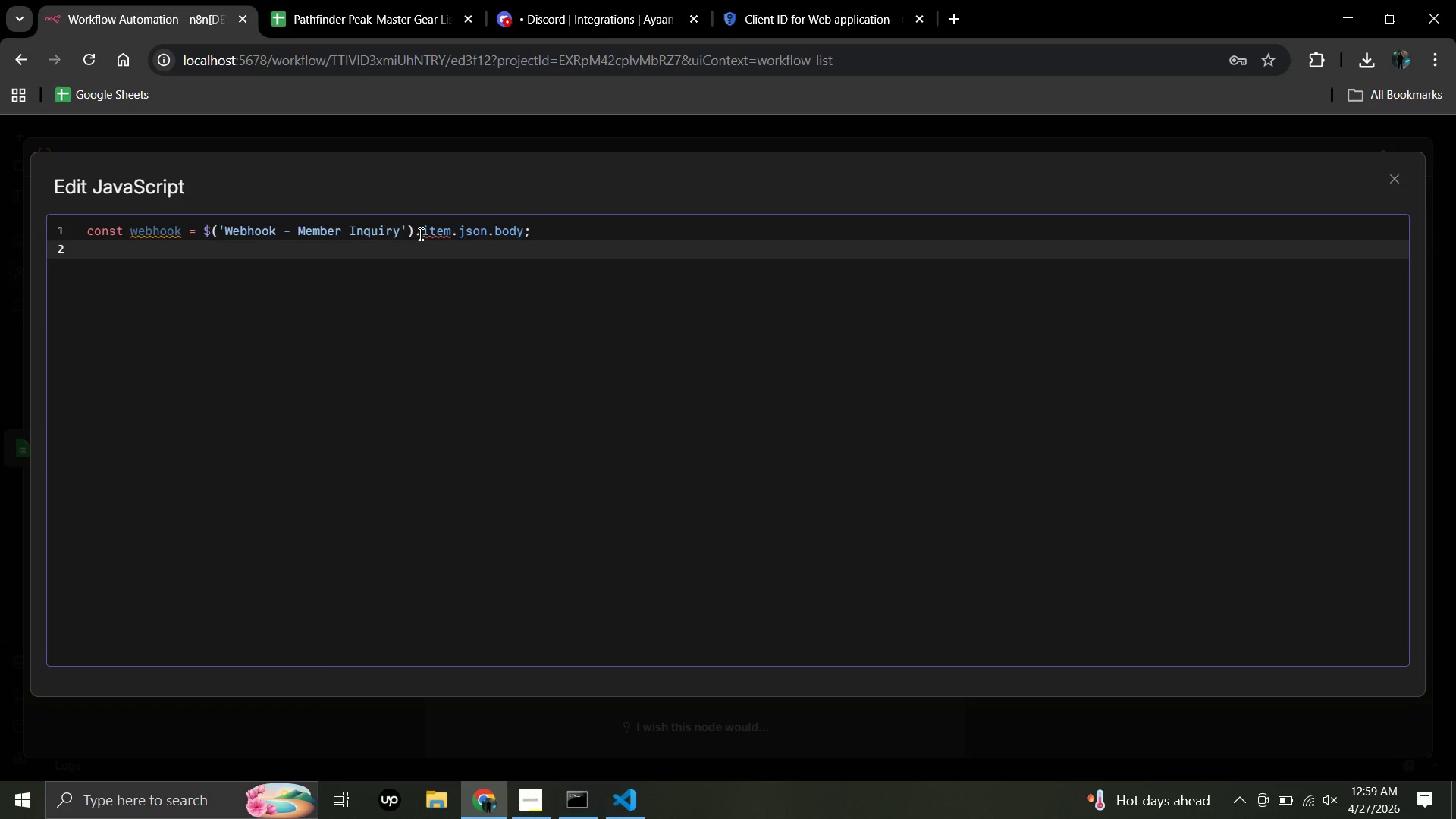 
key(Space)
 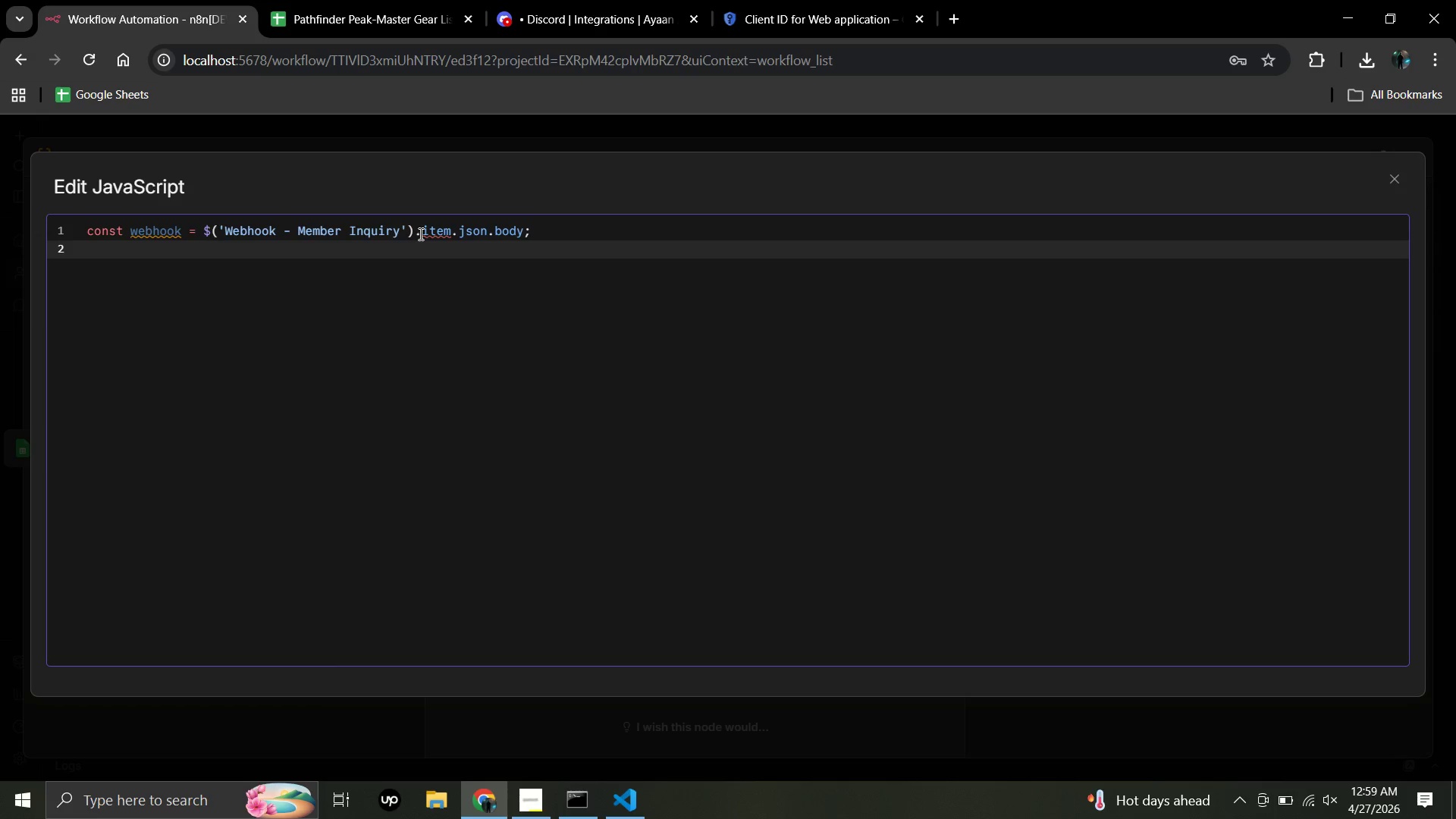 
key(Enter)
 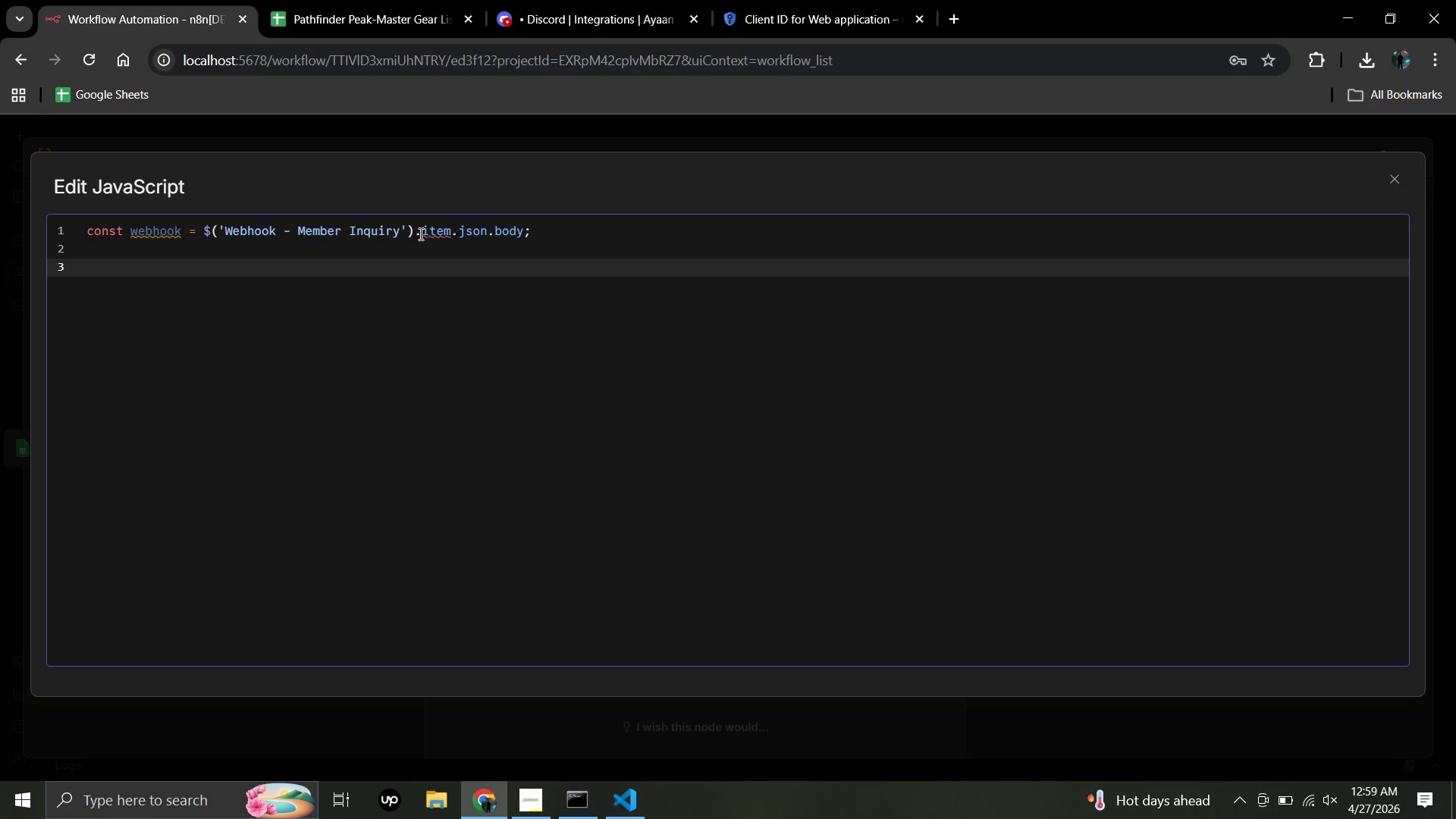 
key(Backspace)
 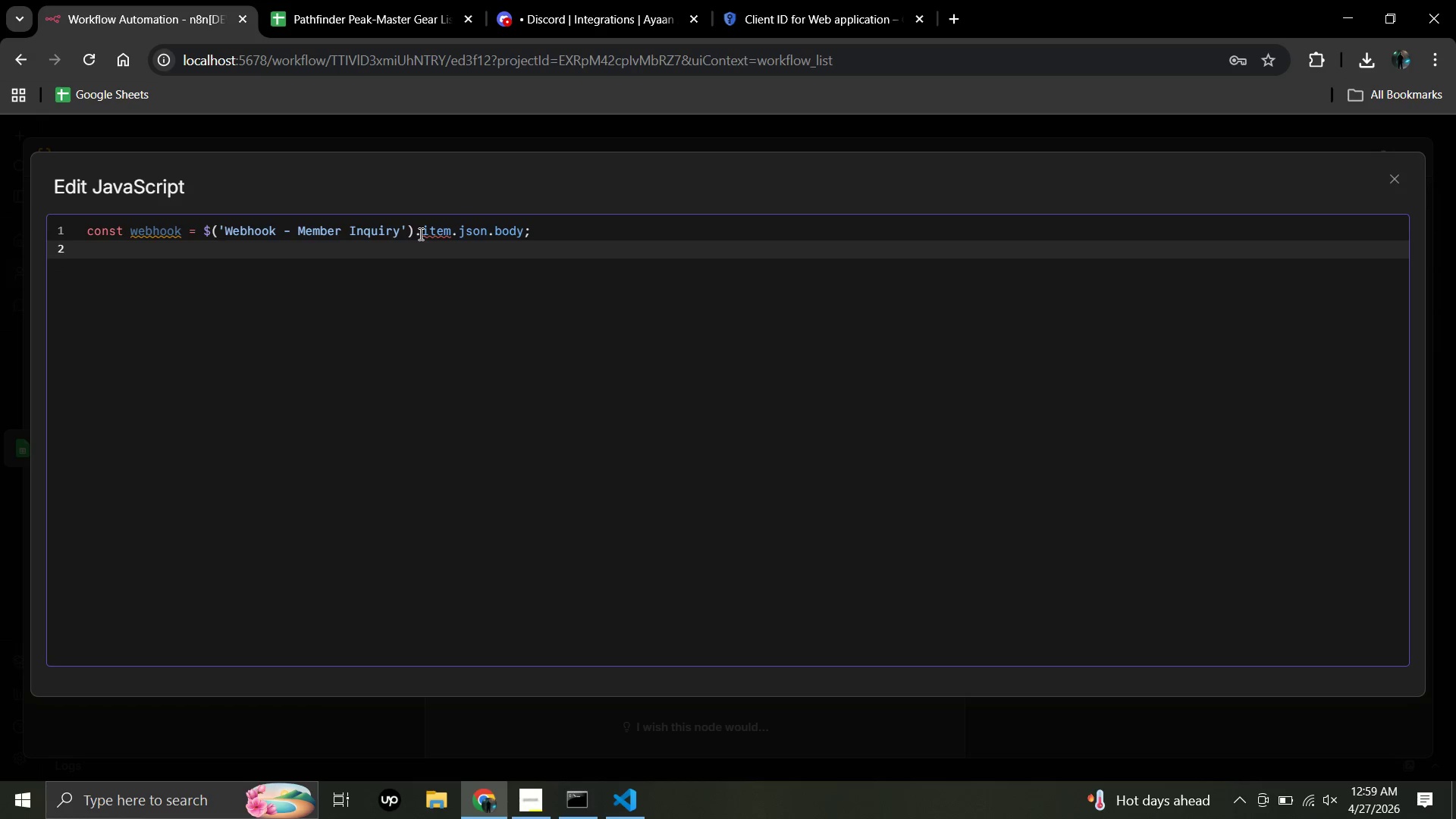 
key(Enter)
 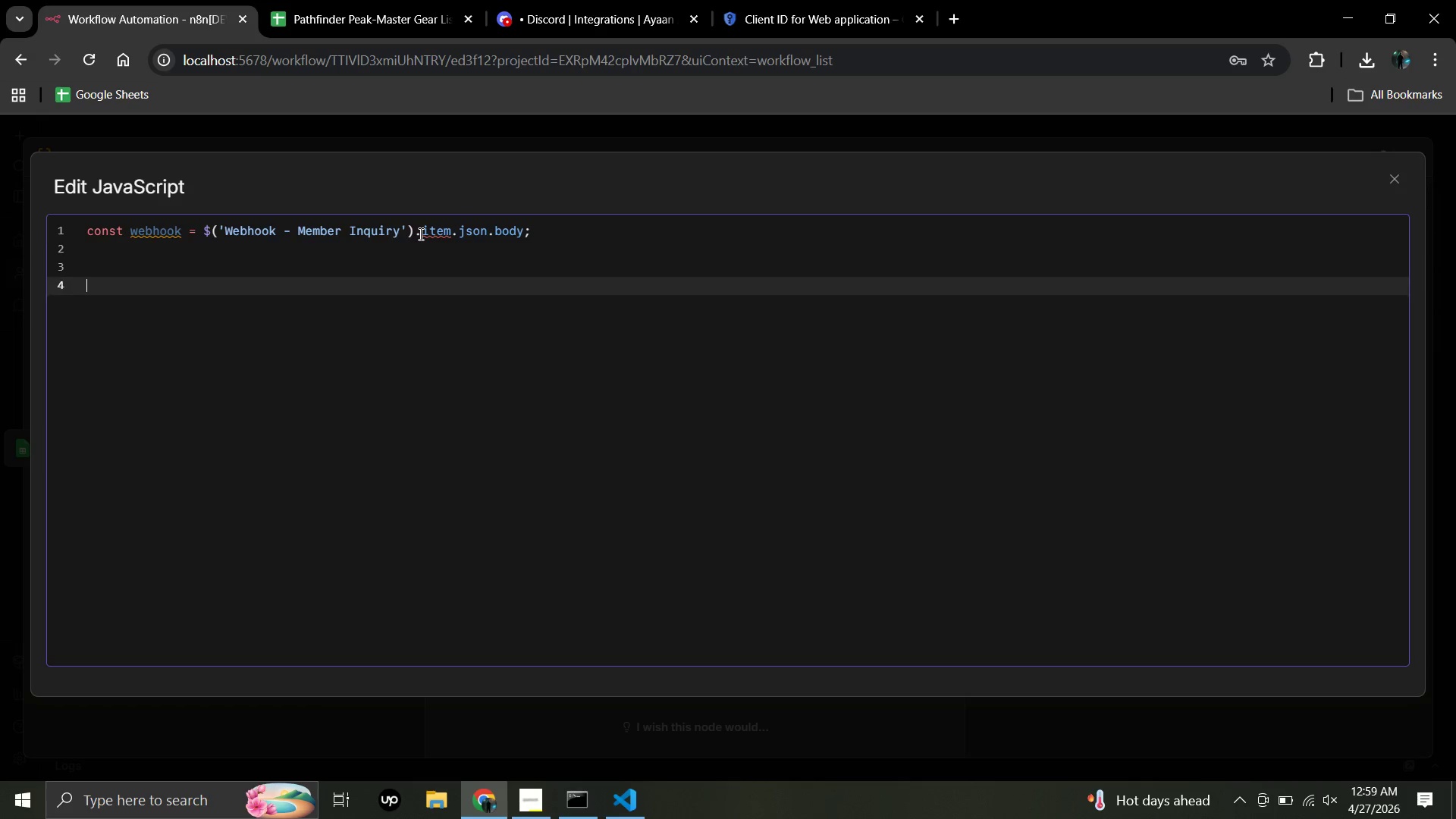 
key(Enter)
 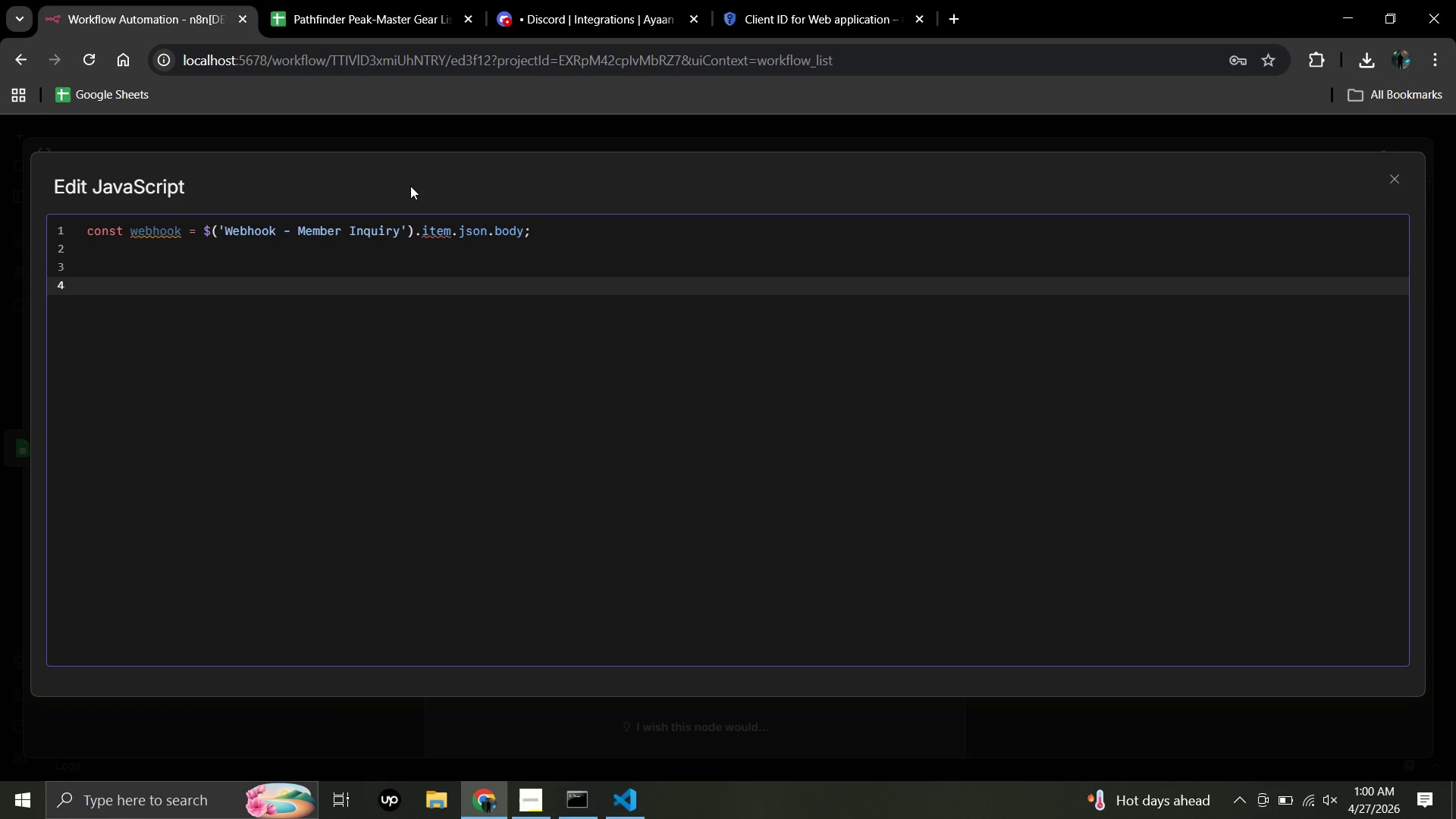 
wait(28.42)
 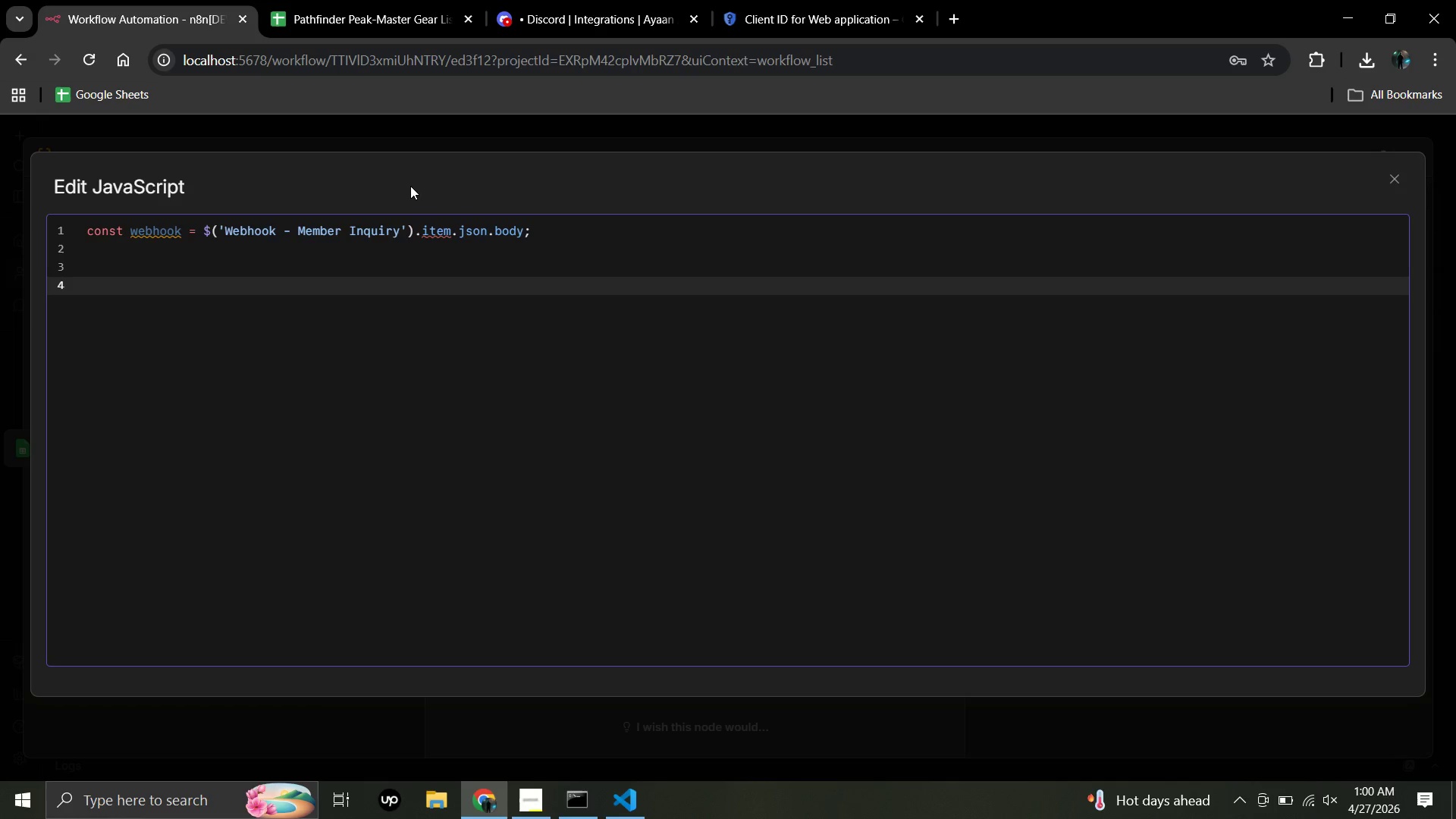 
type(const)
 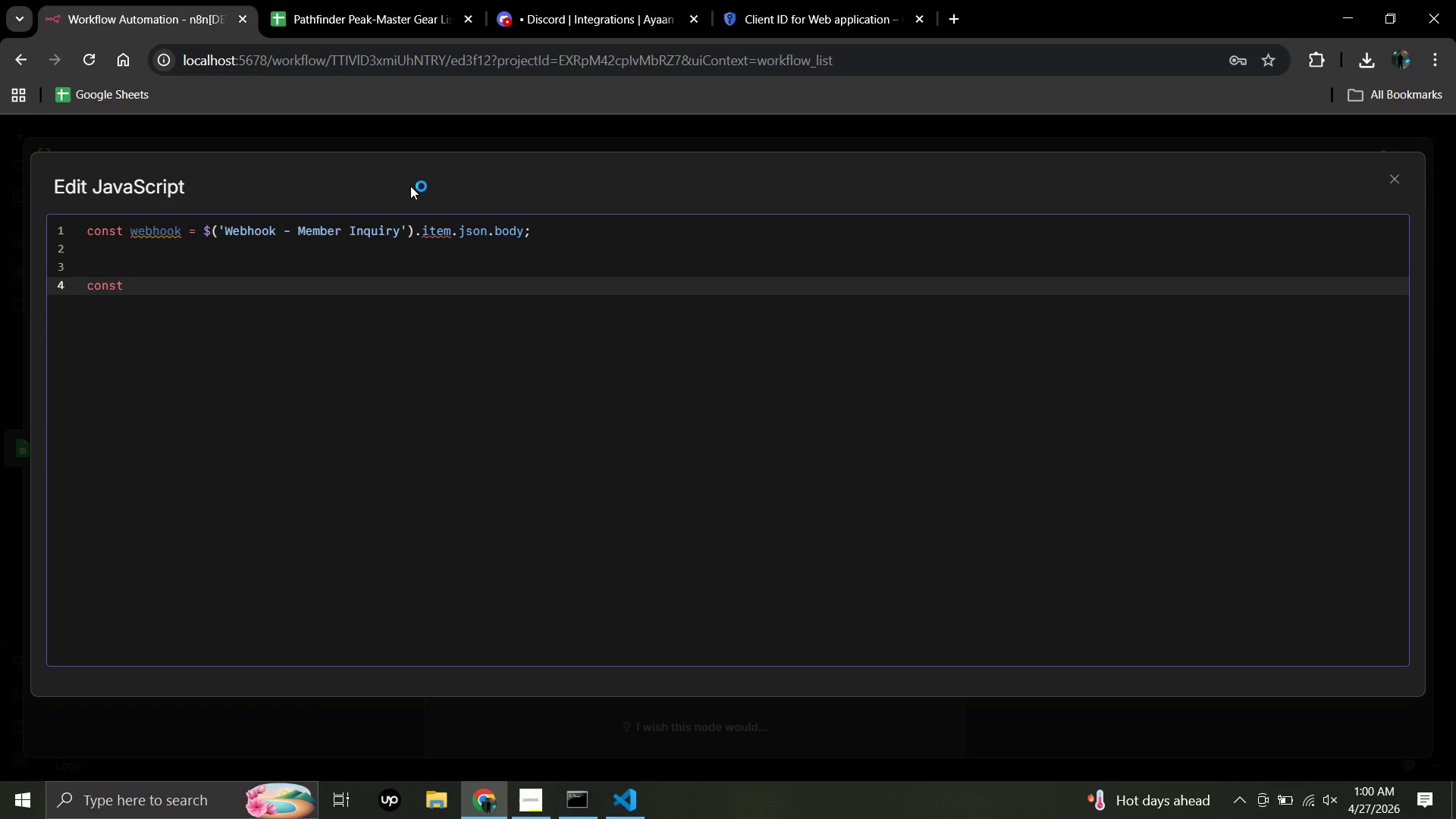 
wait(5.8)
 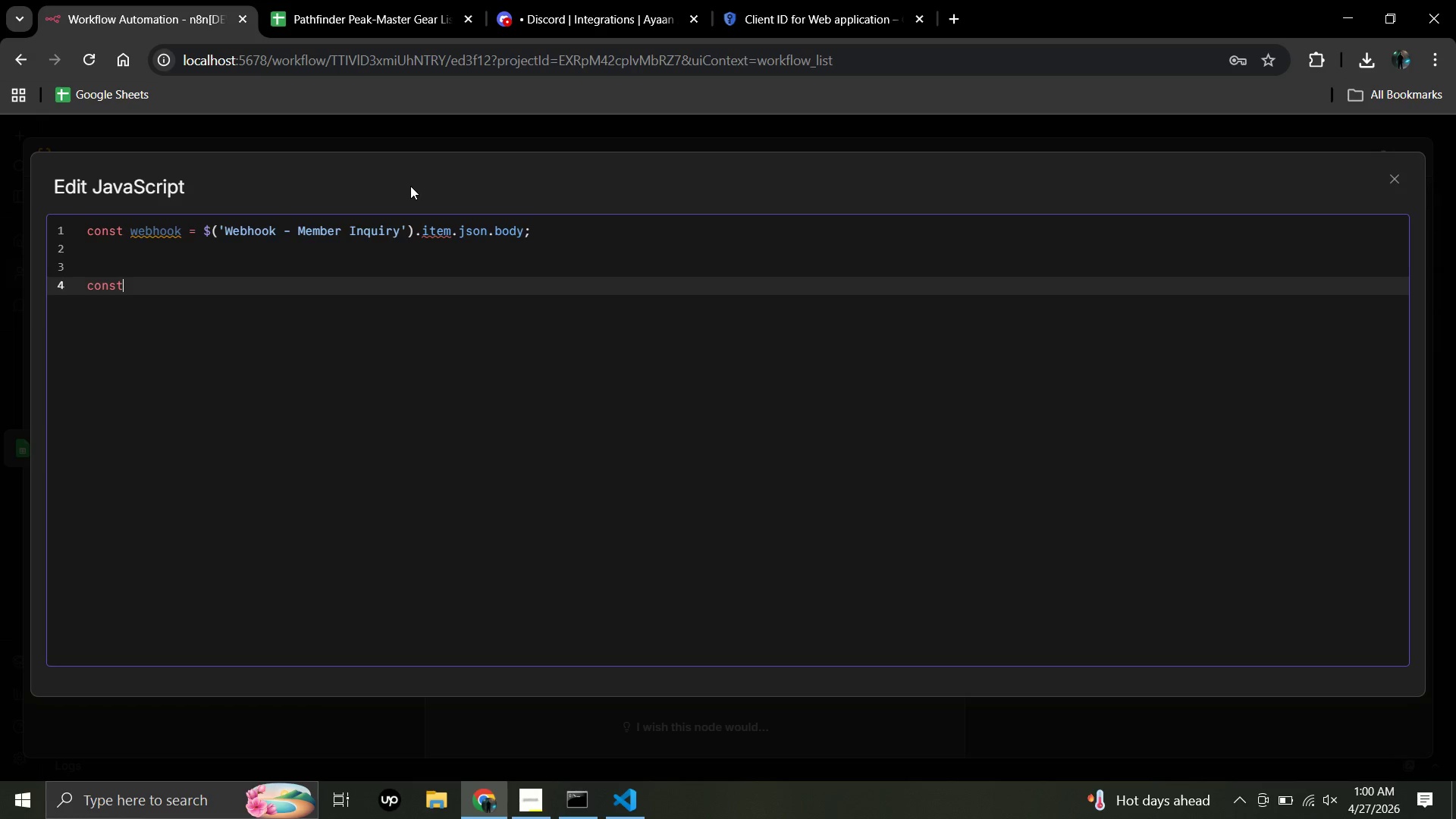 
type( membern)
key(Backspace)
type(Name)
 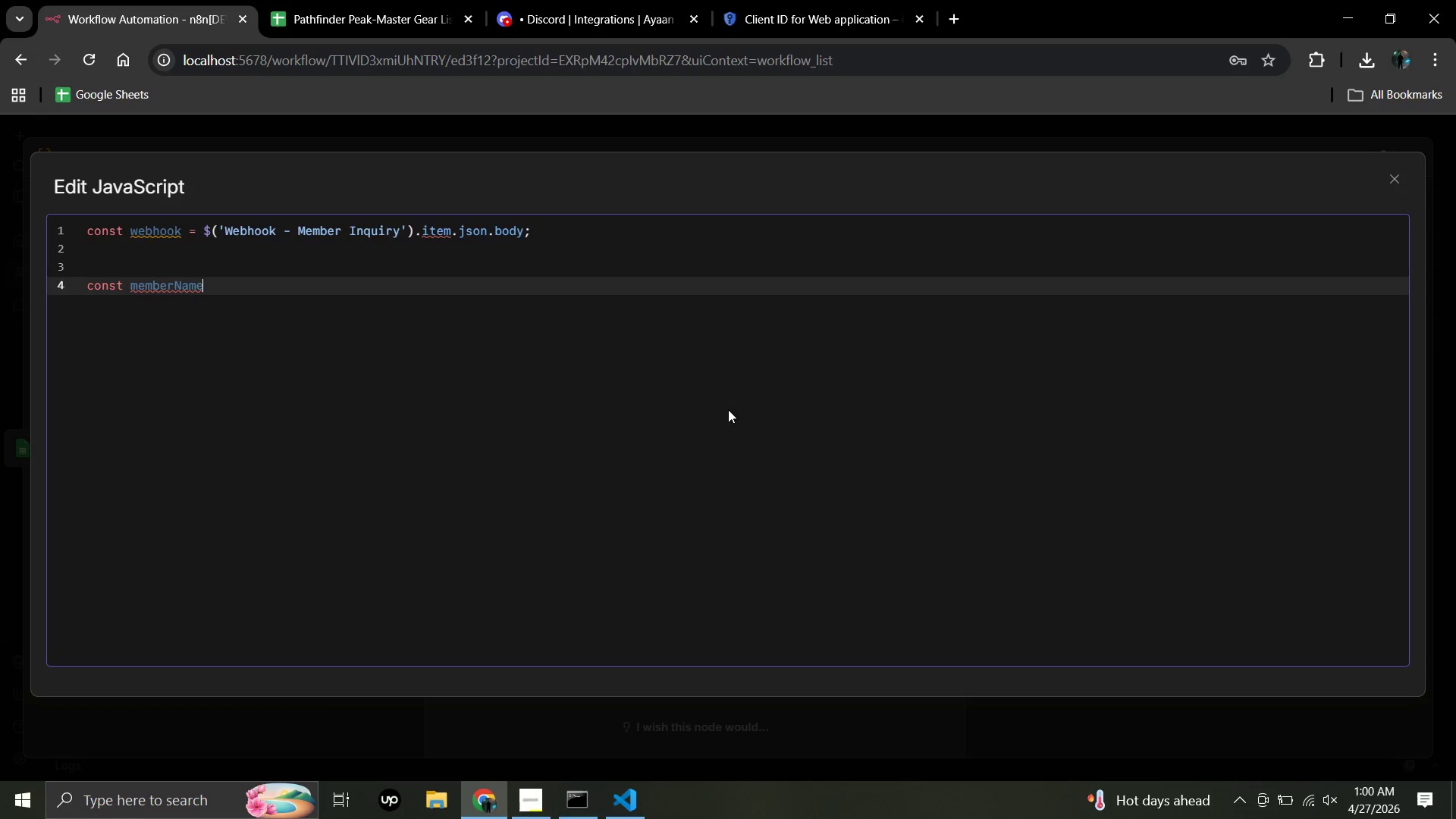 
wait(16.5)
 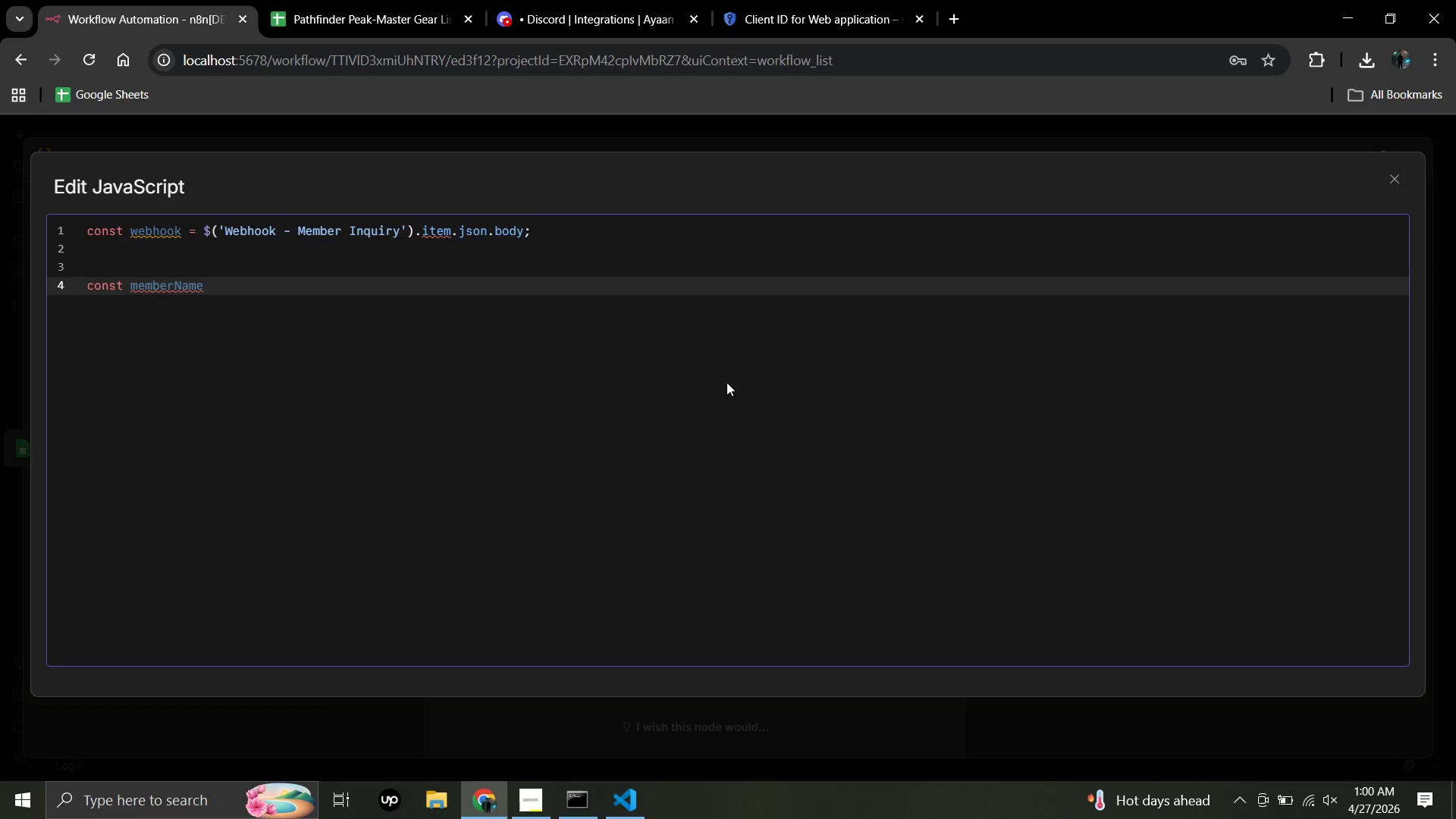 
key(Space)
 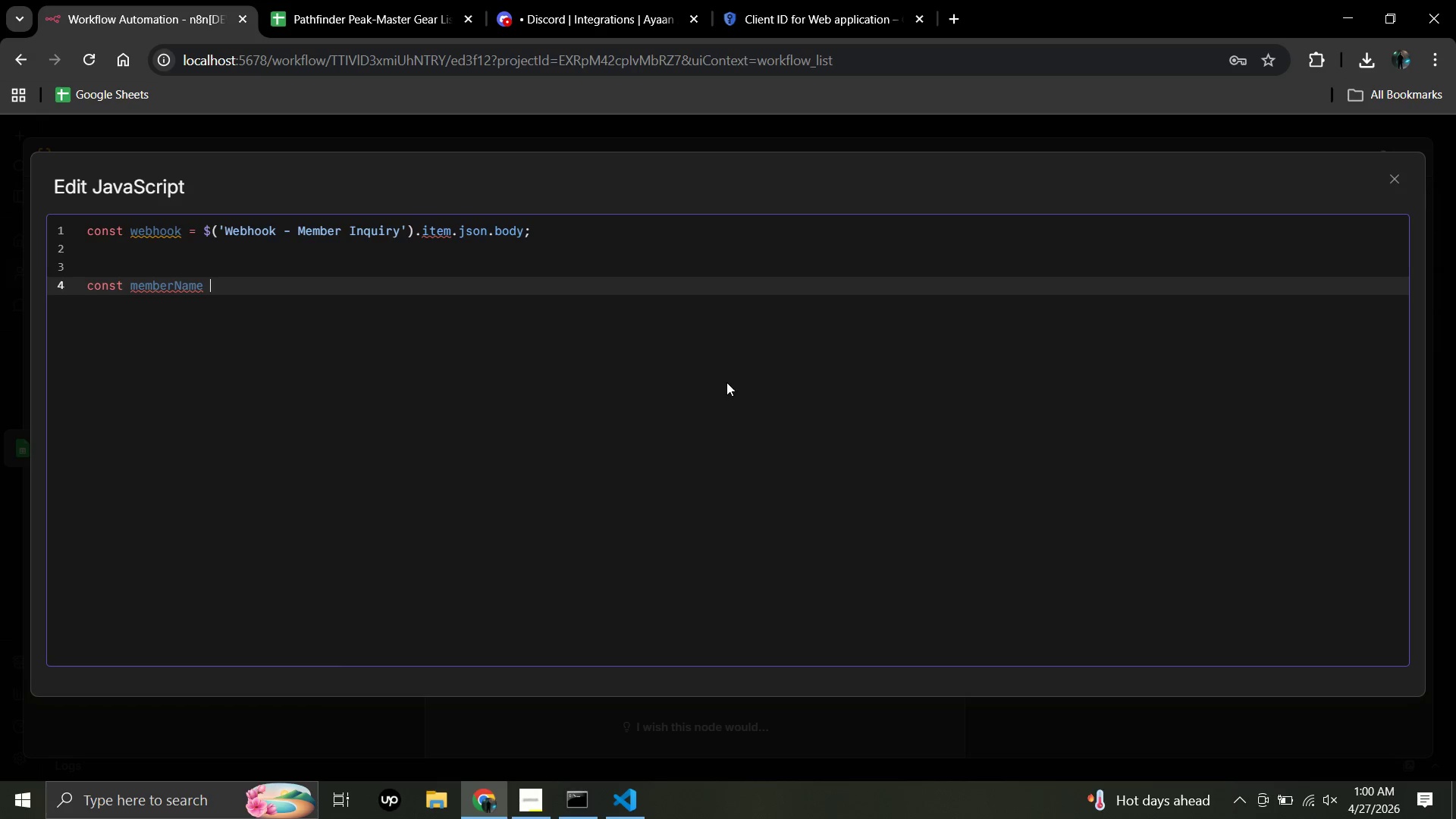 
key(Space)
 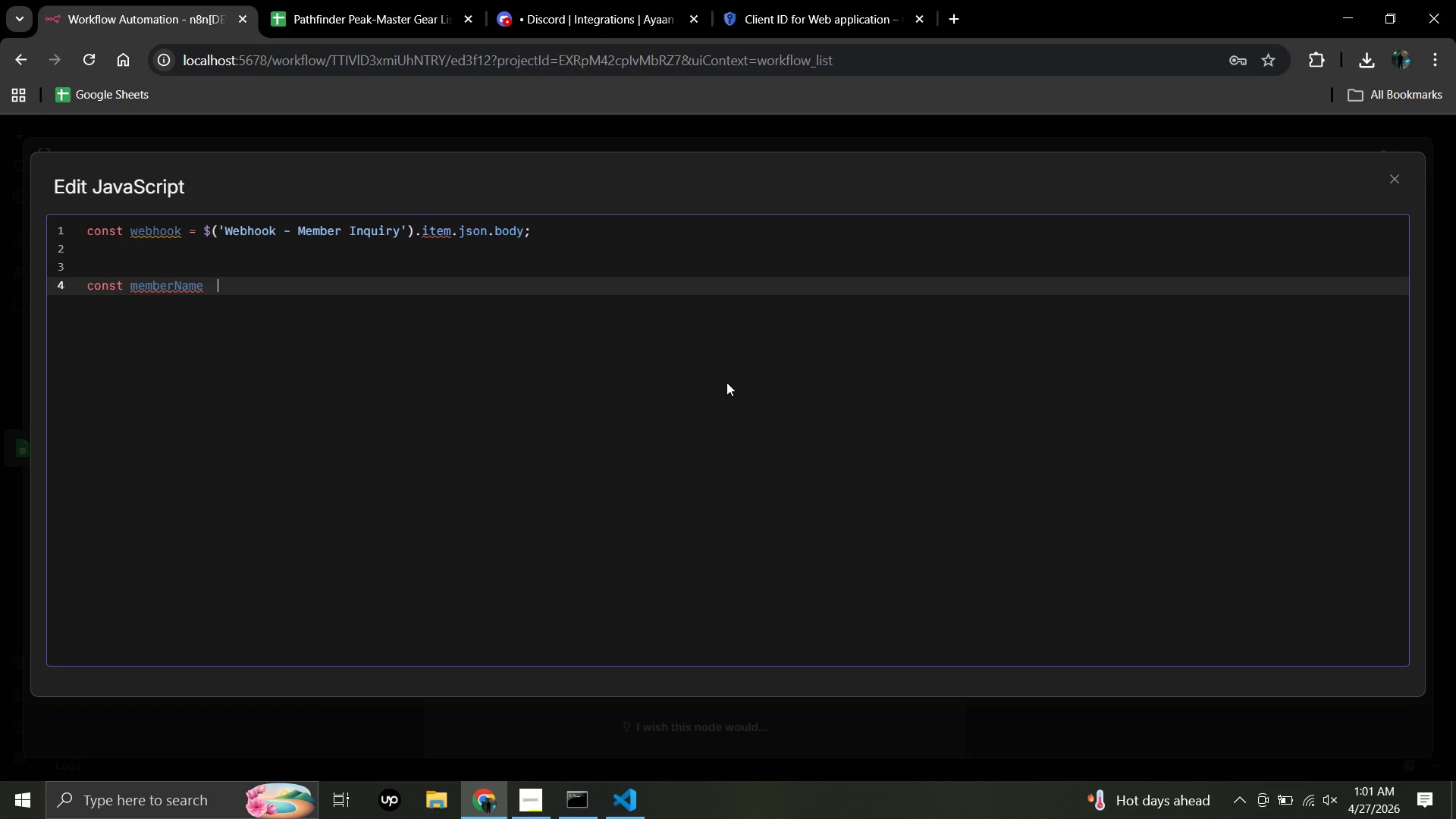 
wait(6.51)
 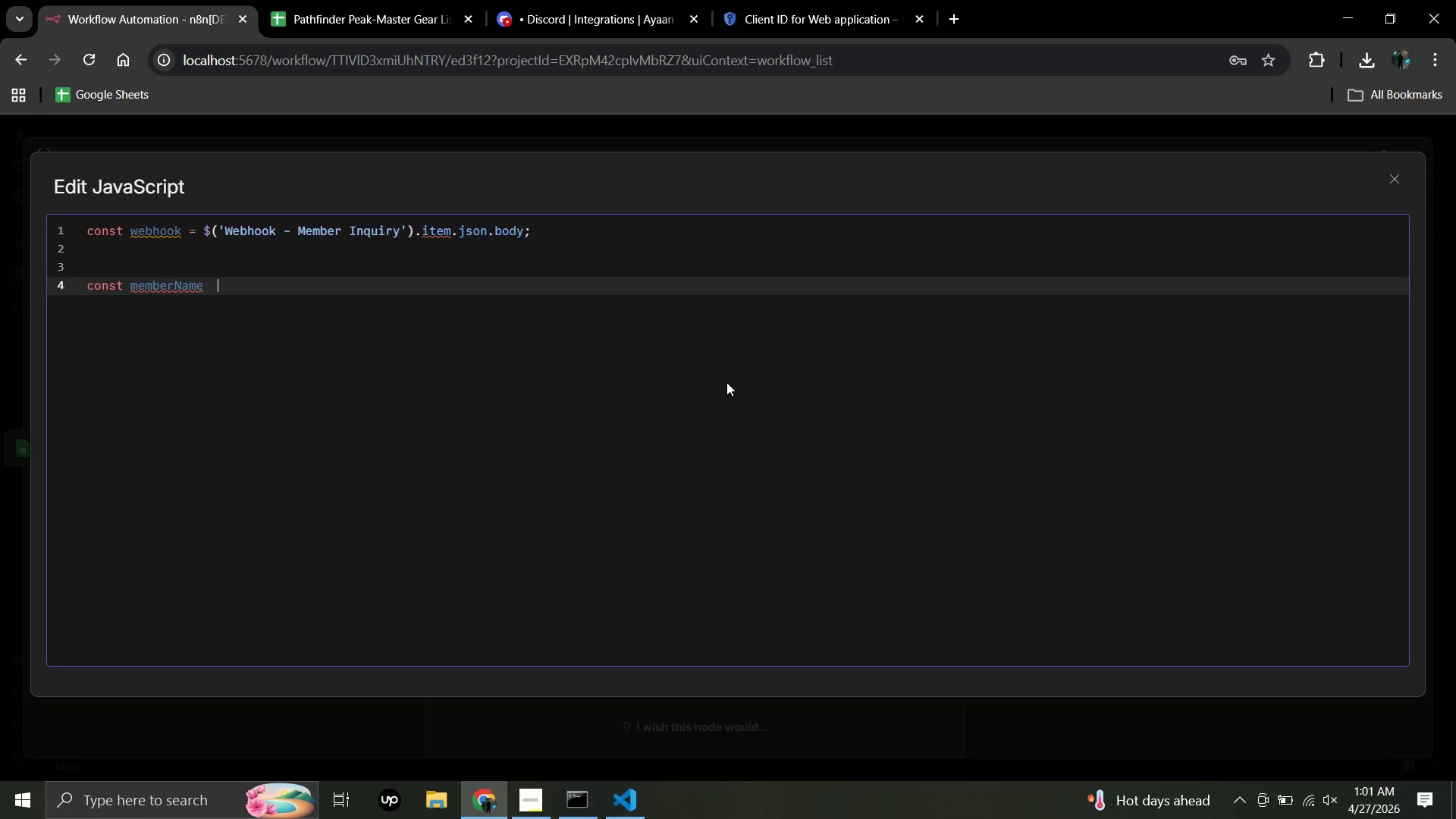 
type(= (webhook.member_name    || ')
 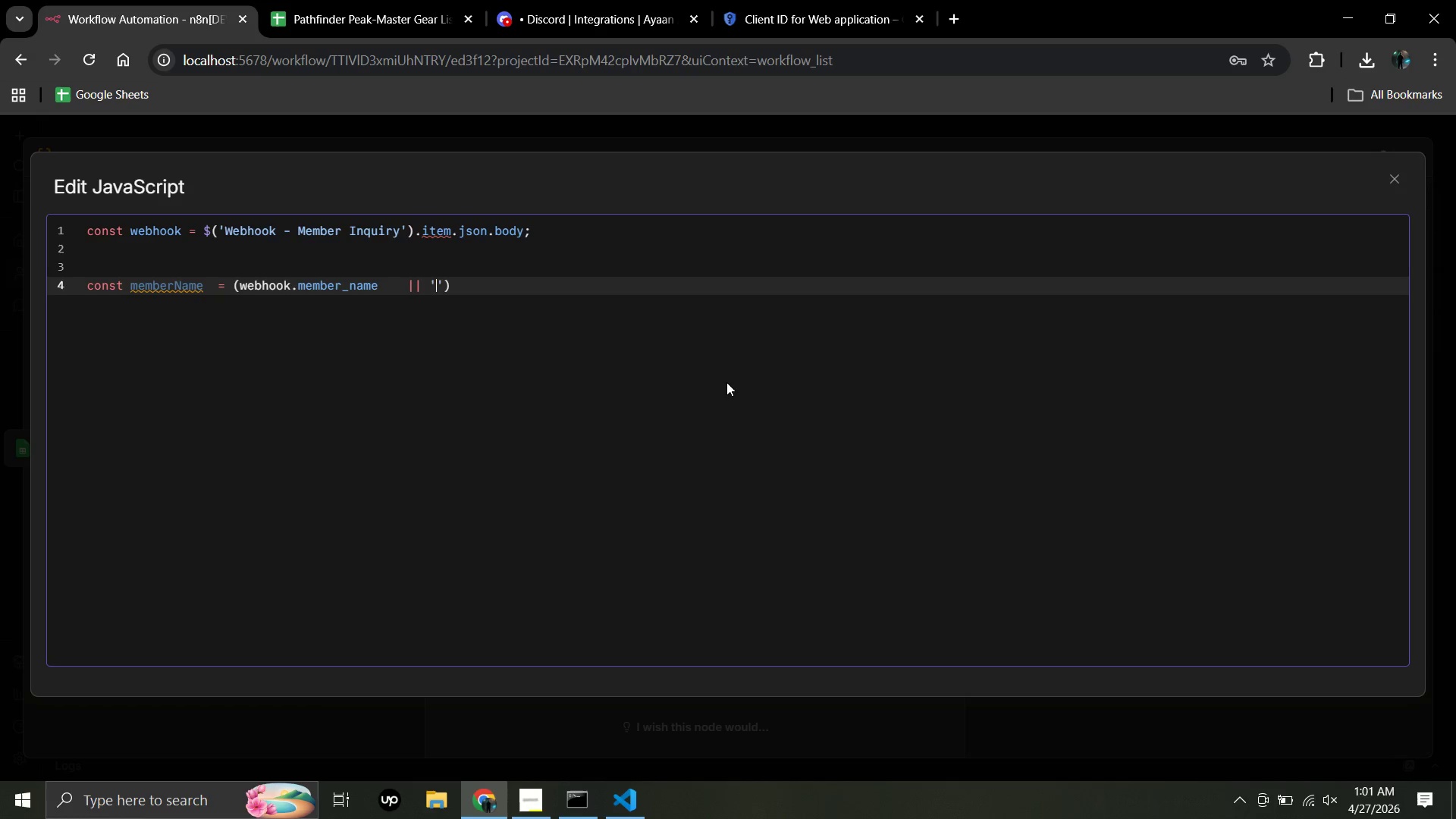 
left_click([453, 281])
 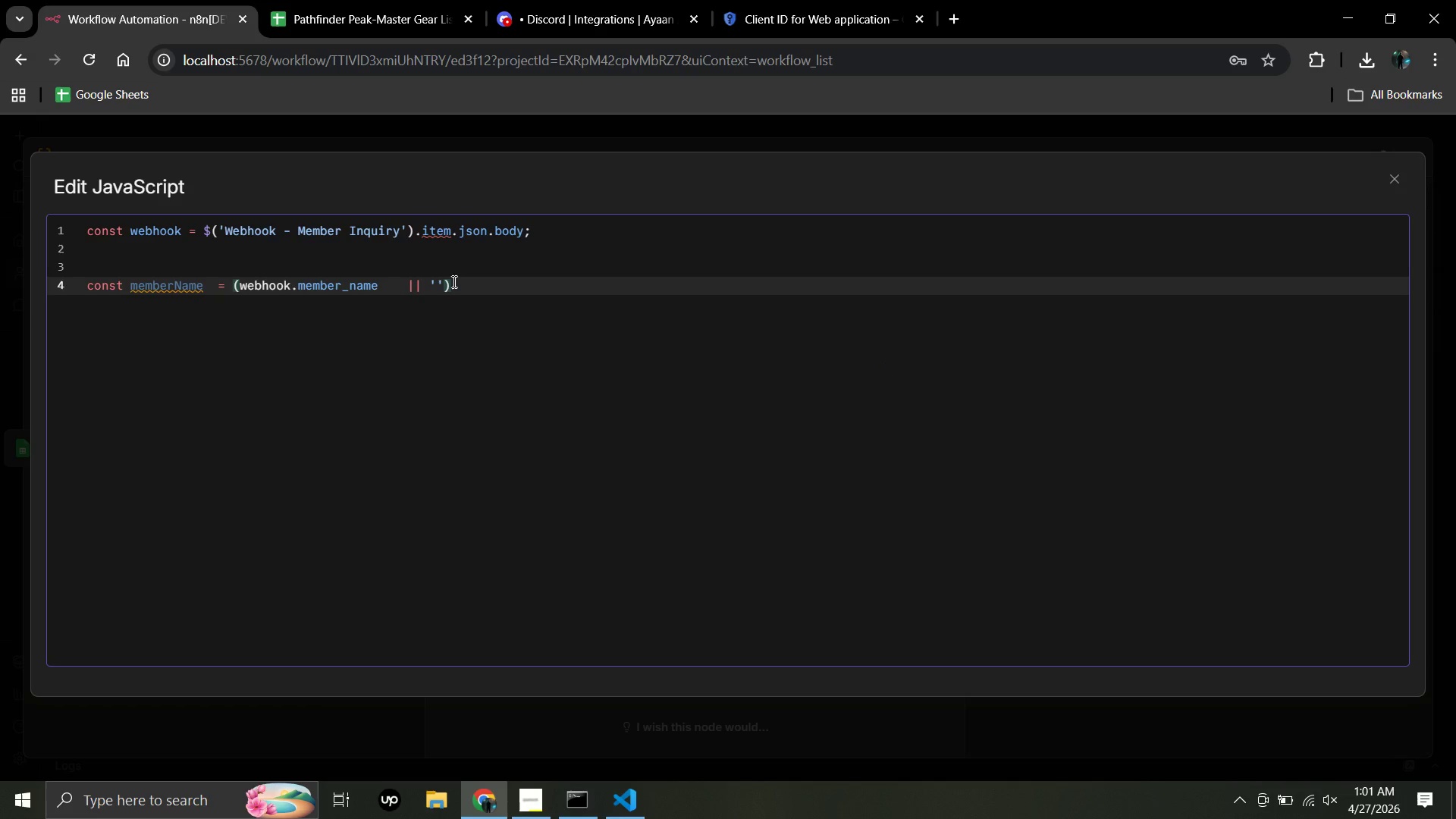 
type(.trim()
 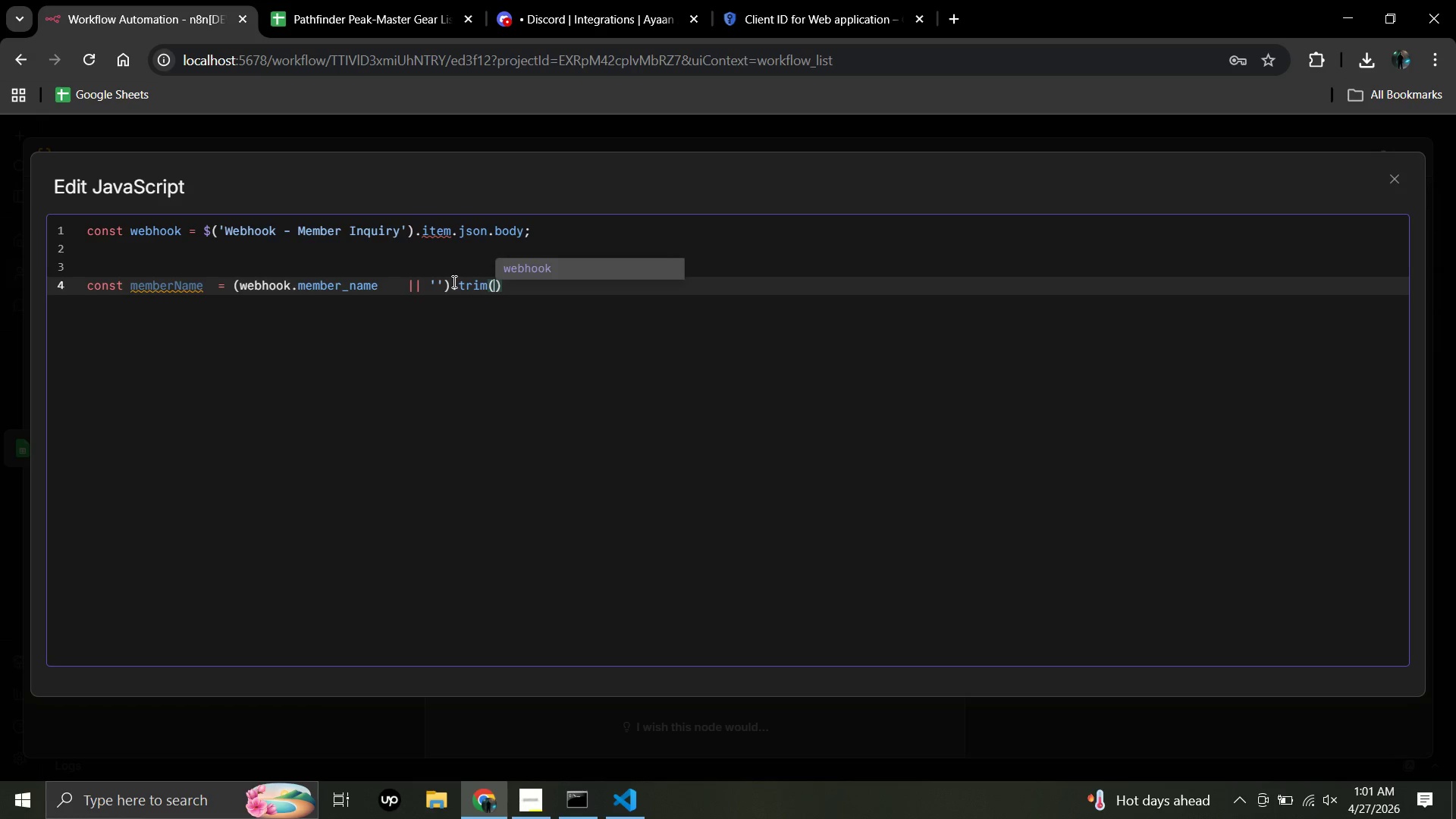 
wait(6.06)
 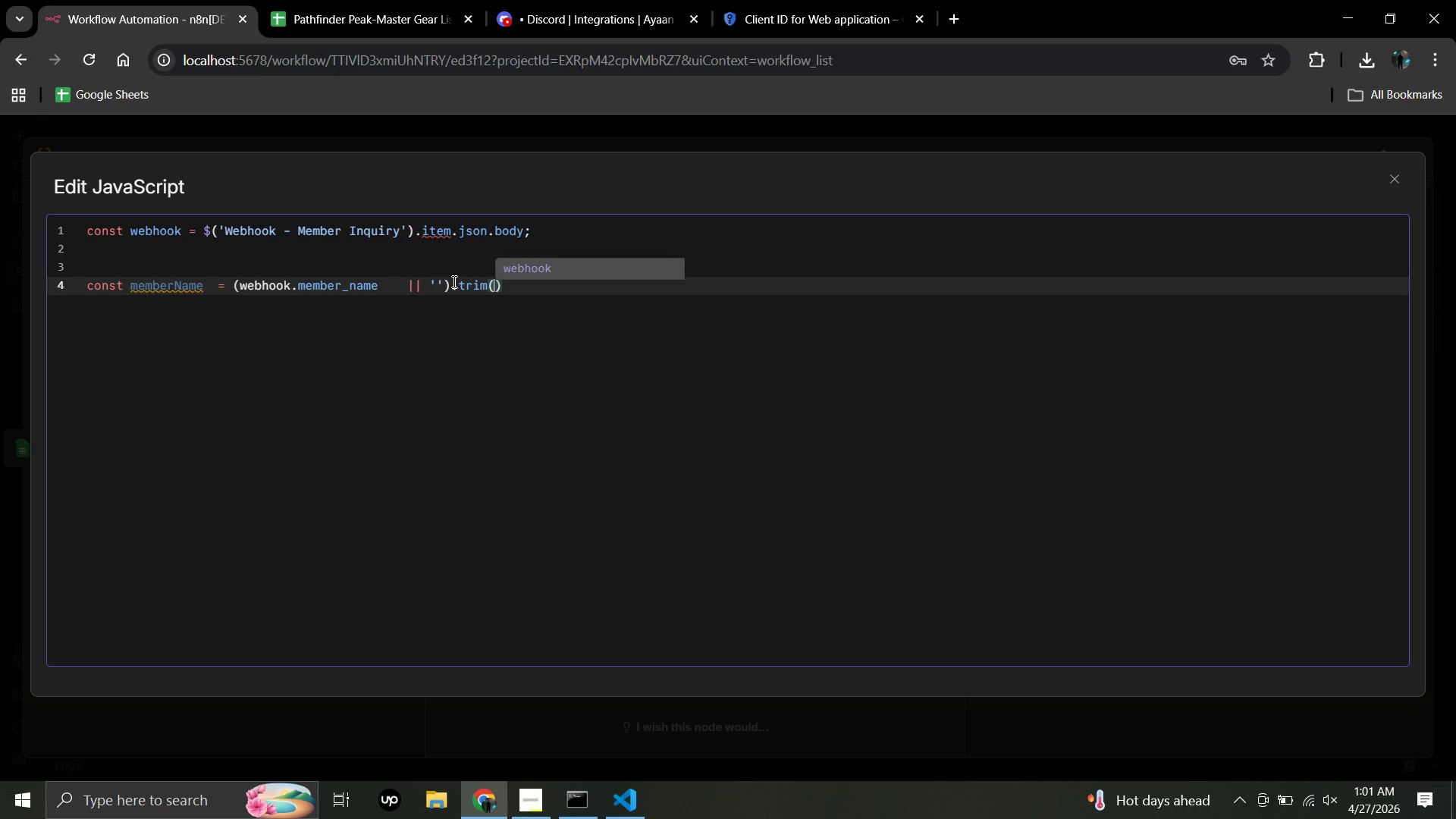 
left_click([505, 282])
 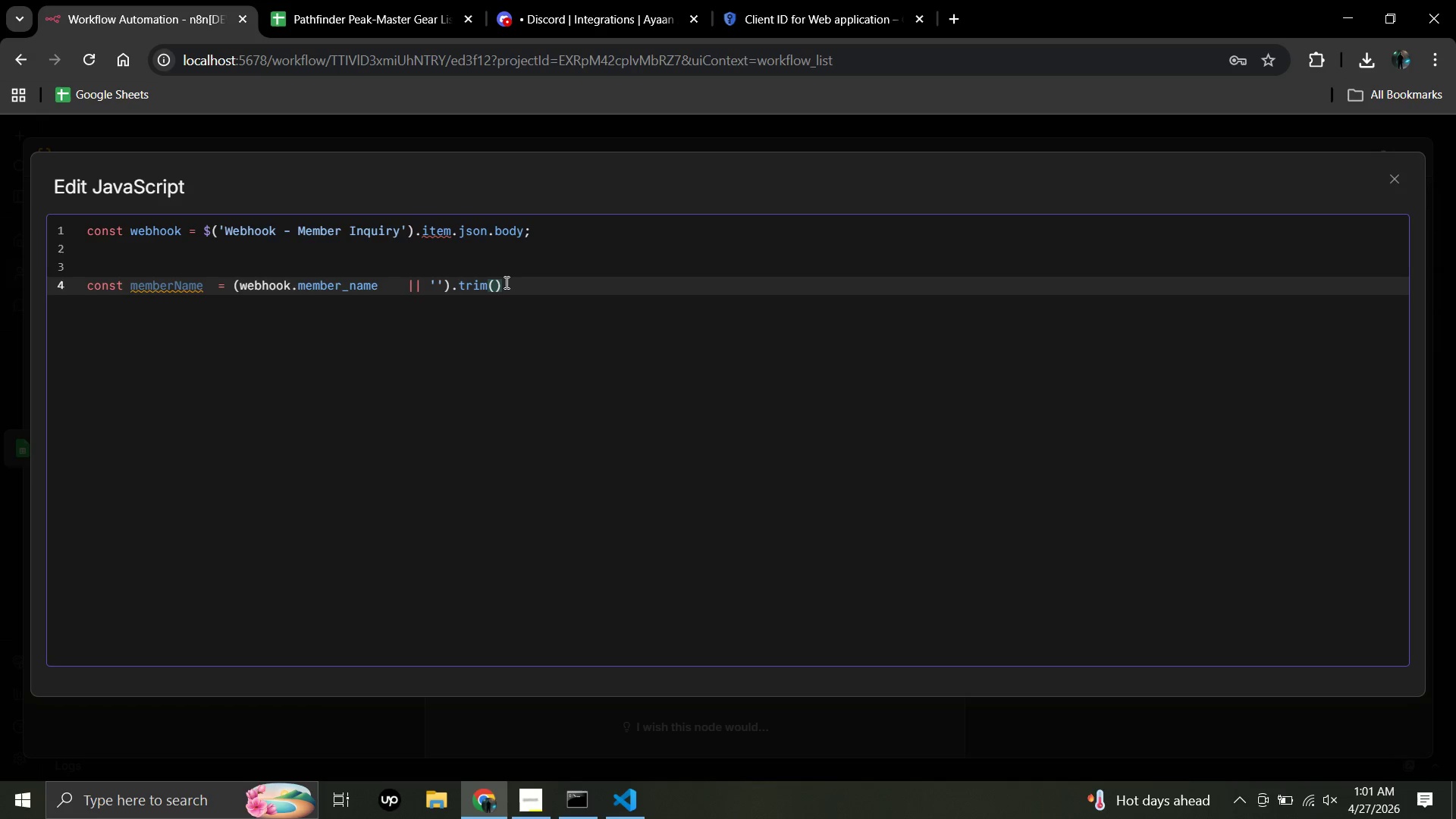 
key(Comma)
 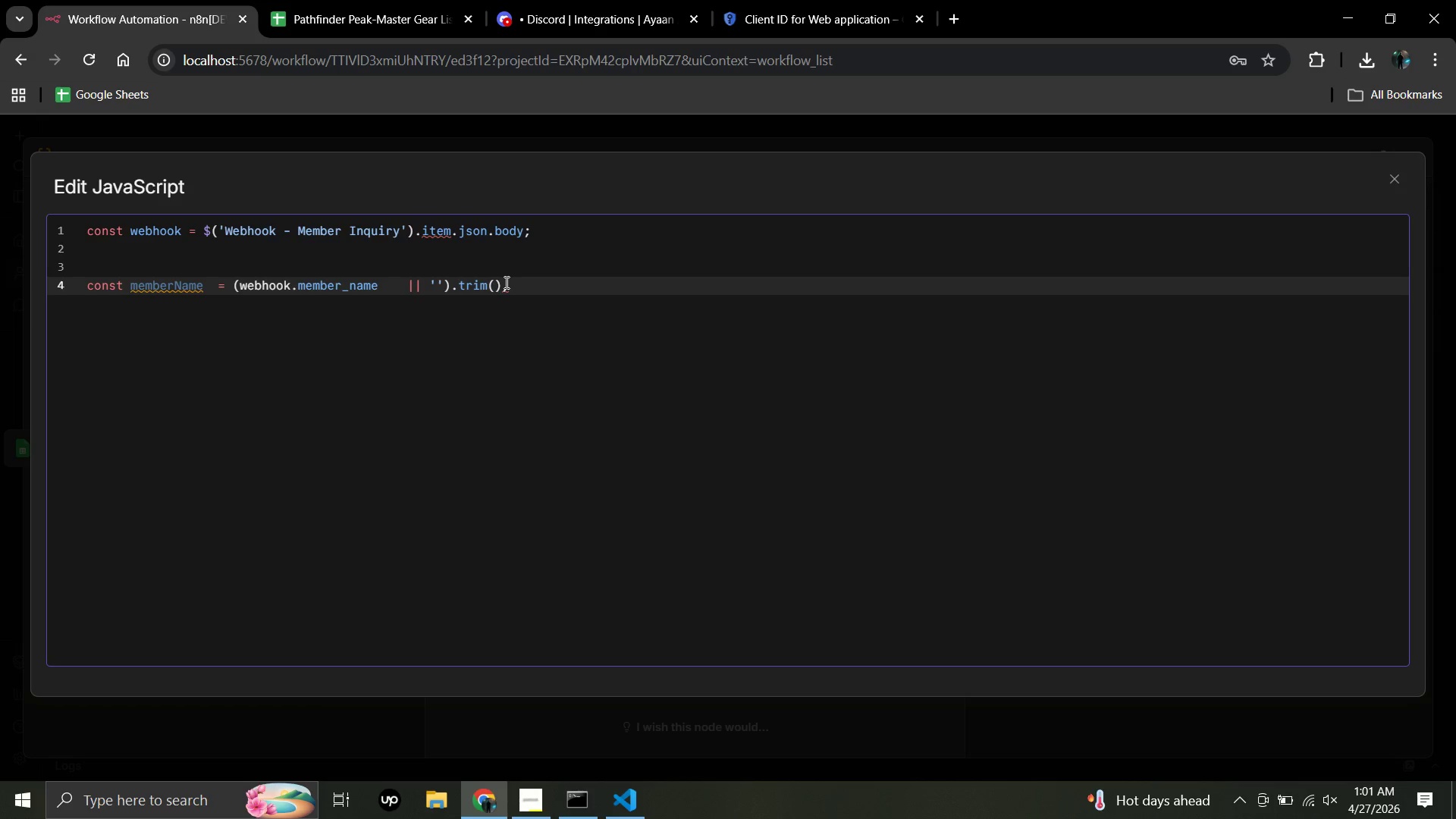 
key(Backspace)
 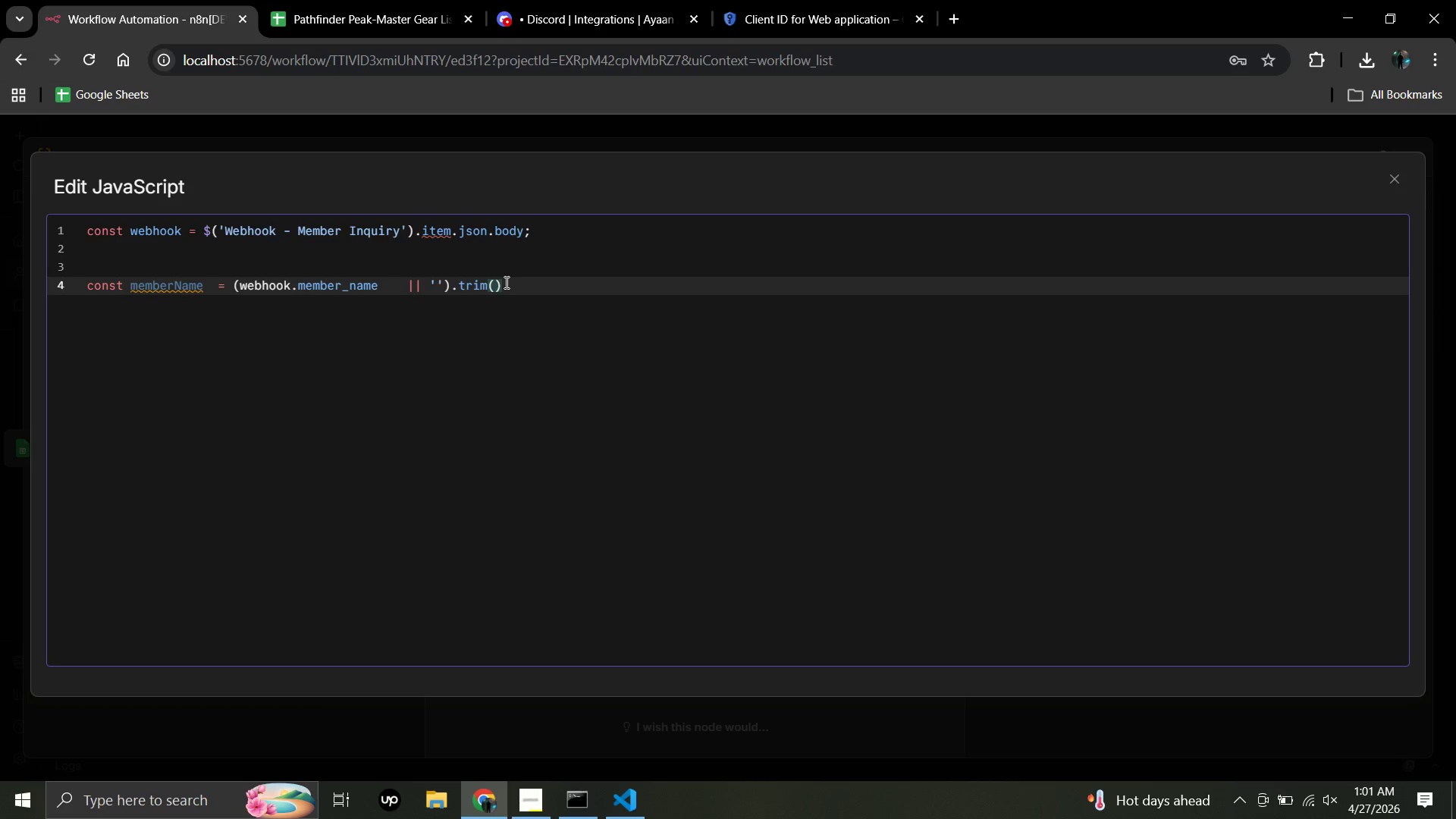 
key(Semicolon)
 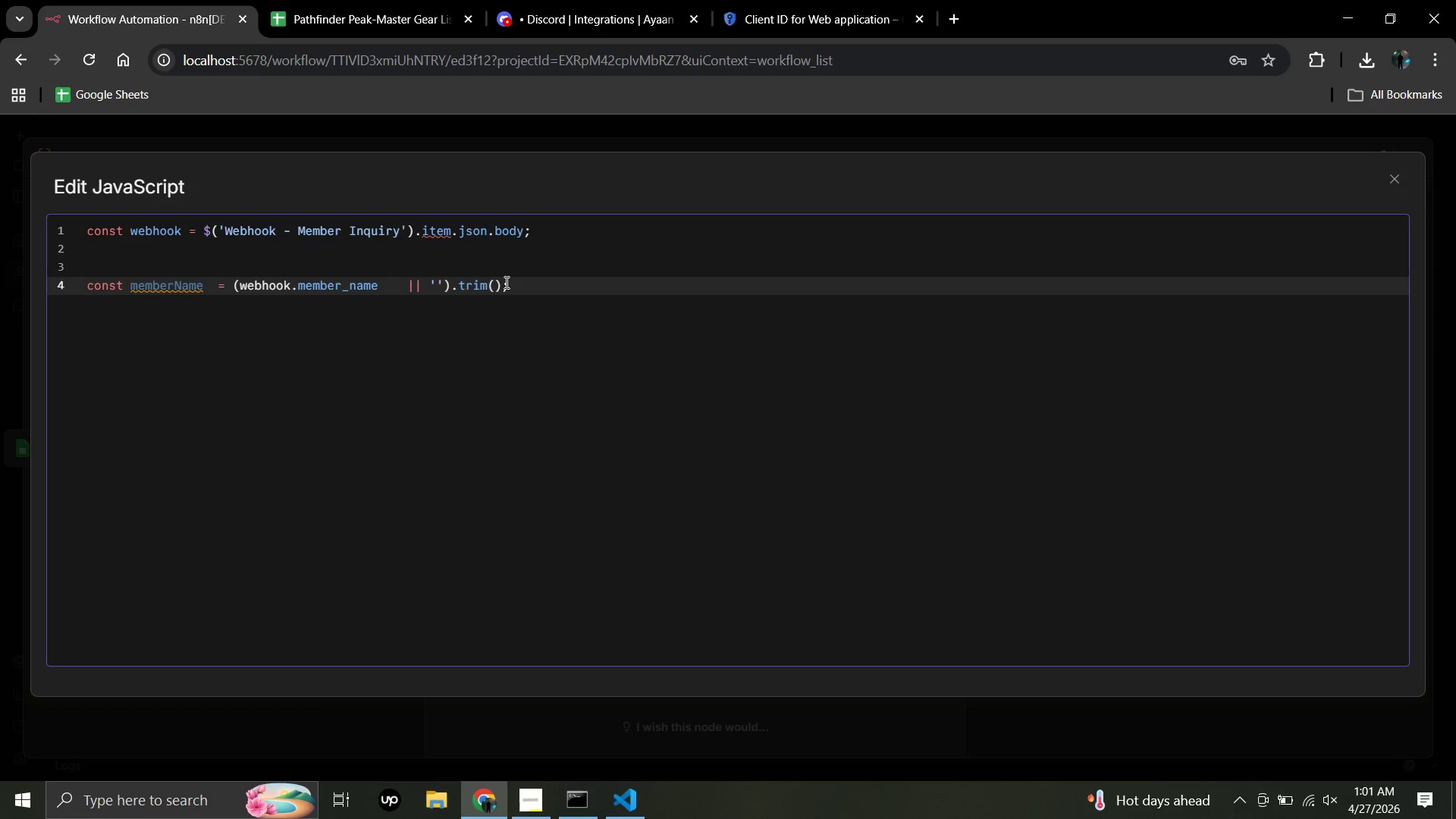 
key(Enter)
 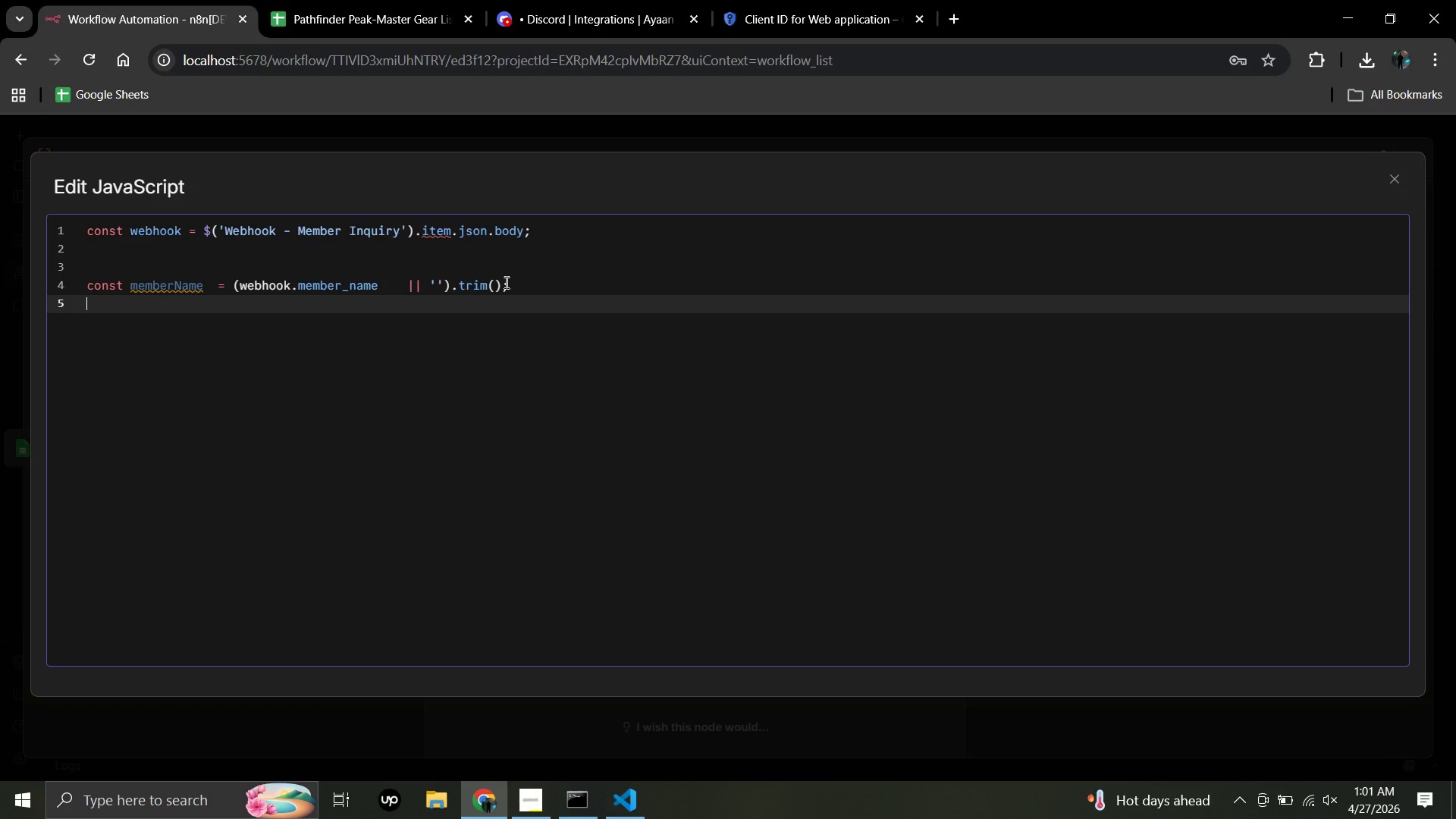 
type(const email       =)
 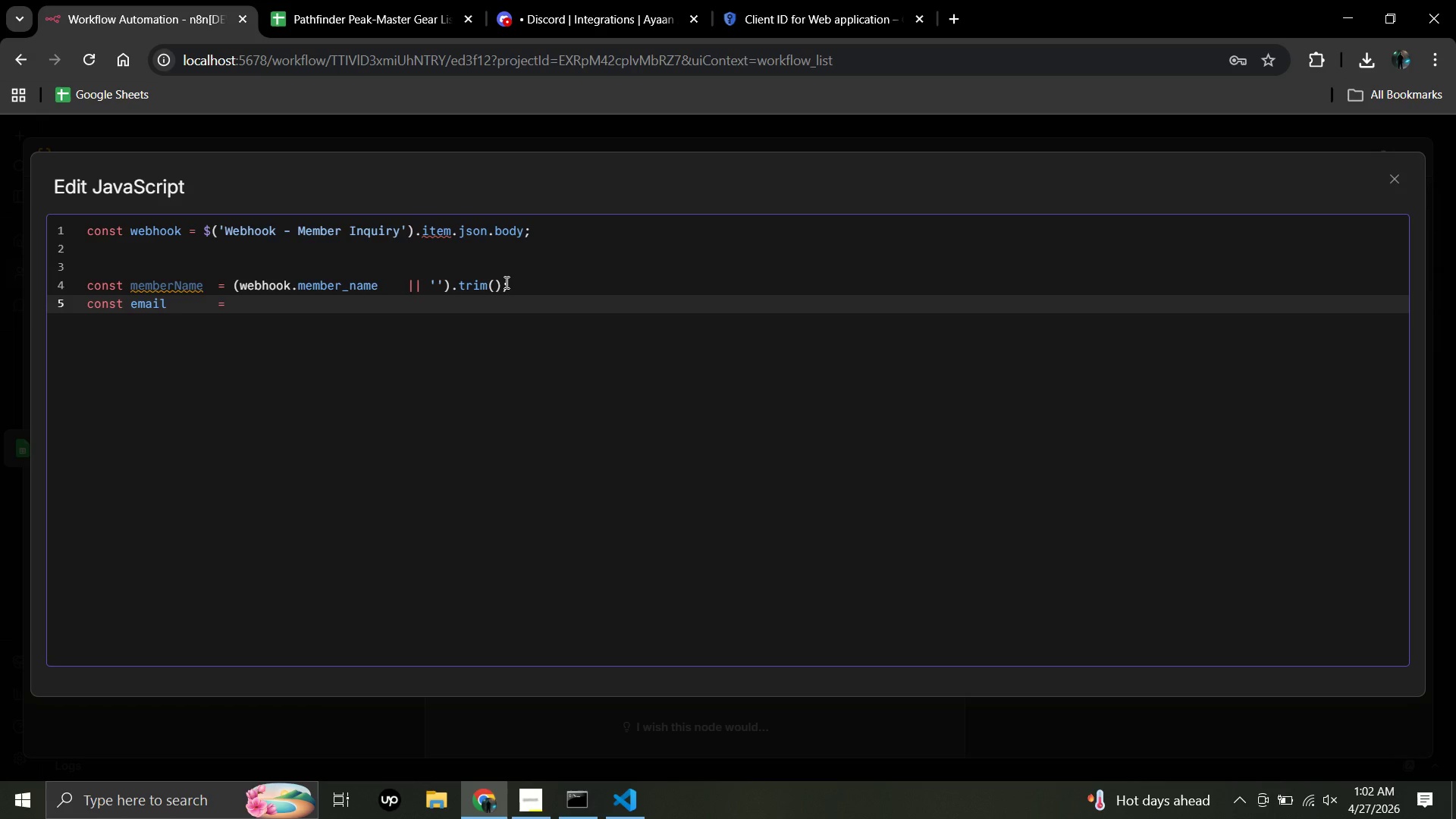 
key(Shift+9)
 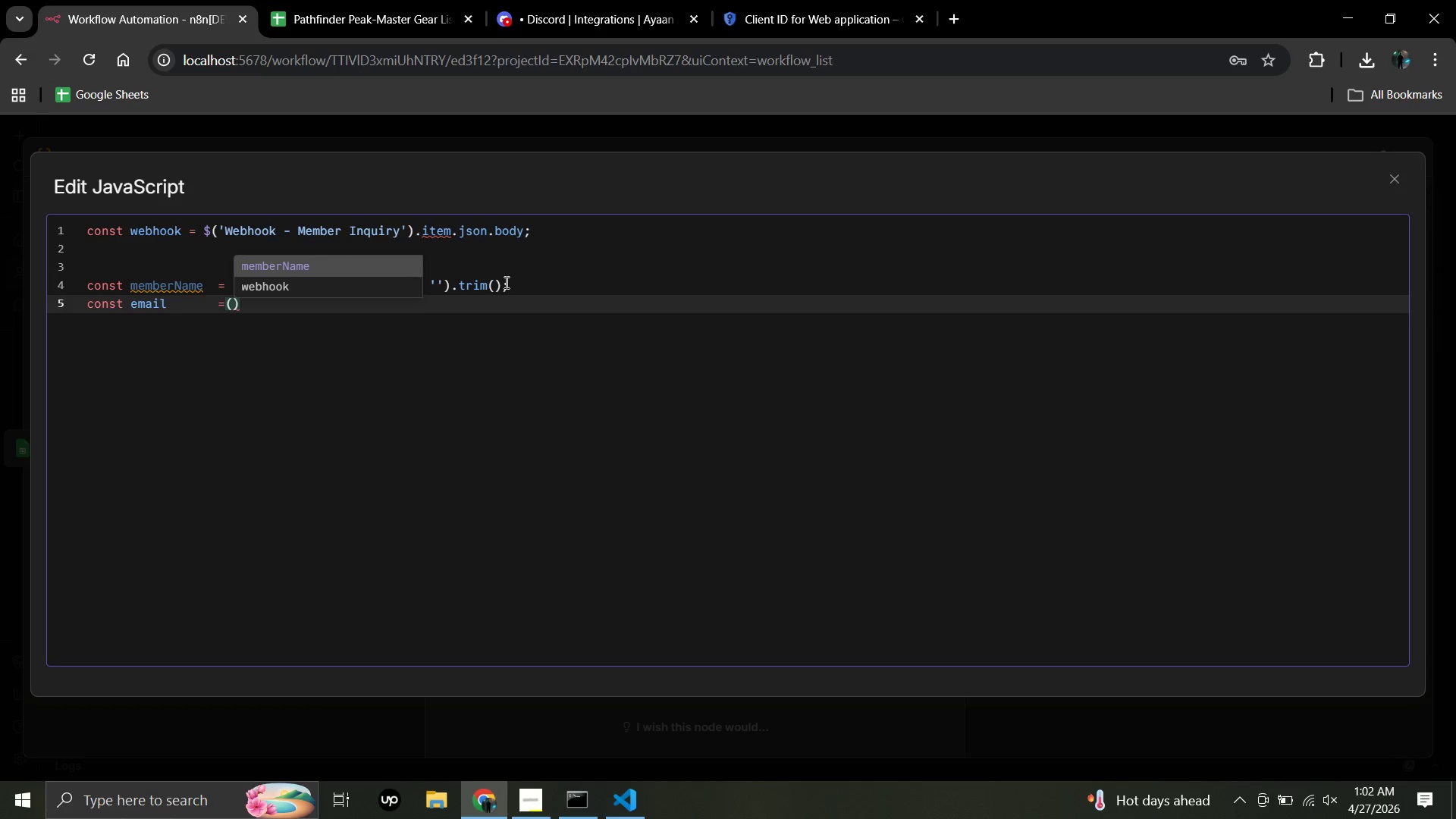 
type(webhook.email            )
key(Backspace)
type(|| ')
 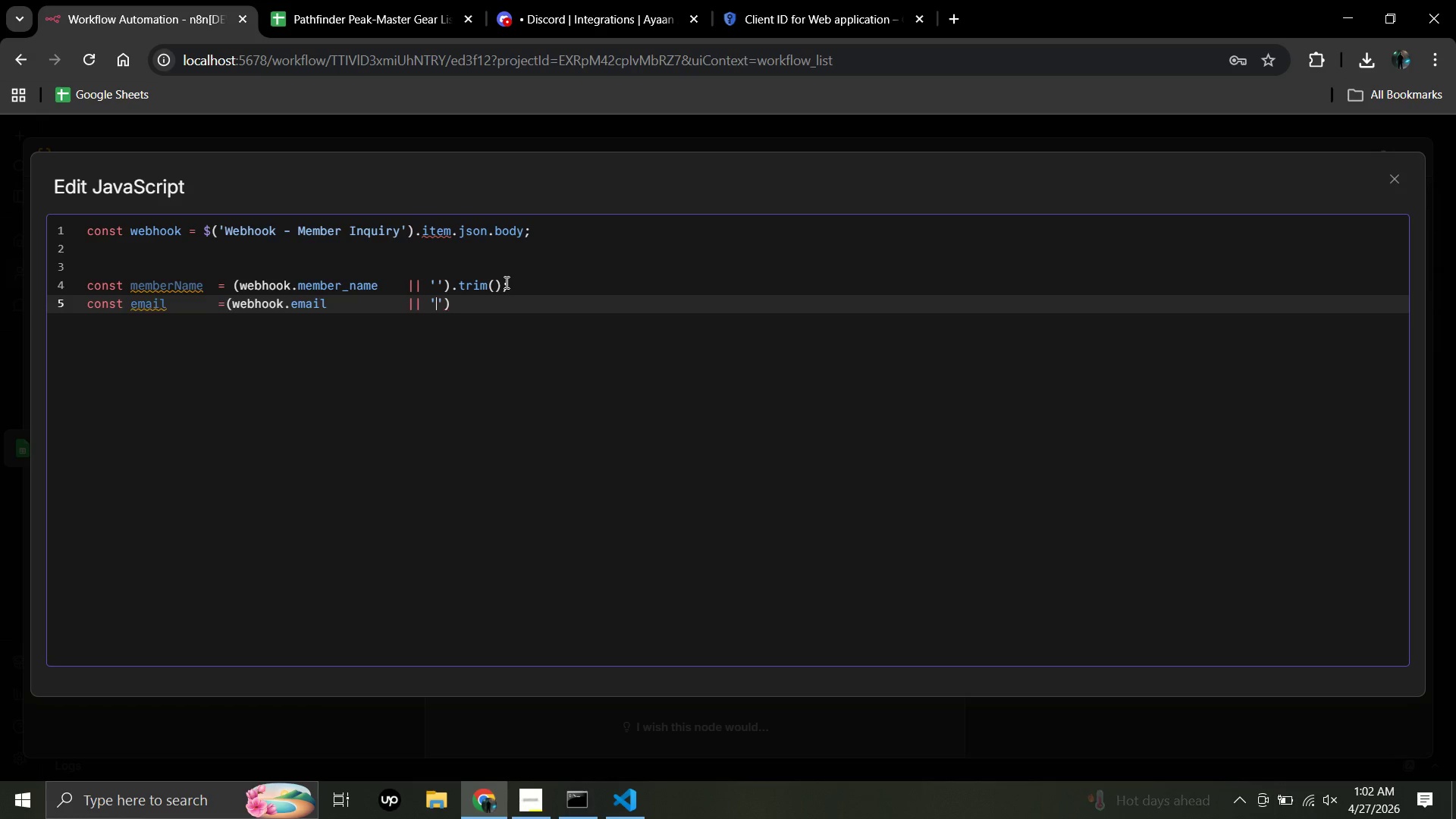 
left_click([456, 300])
 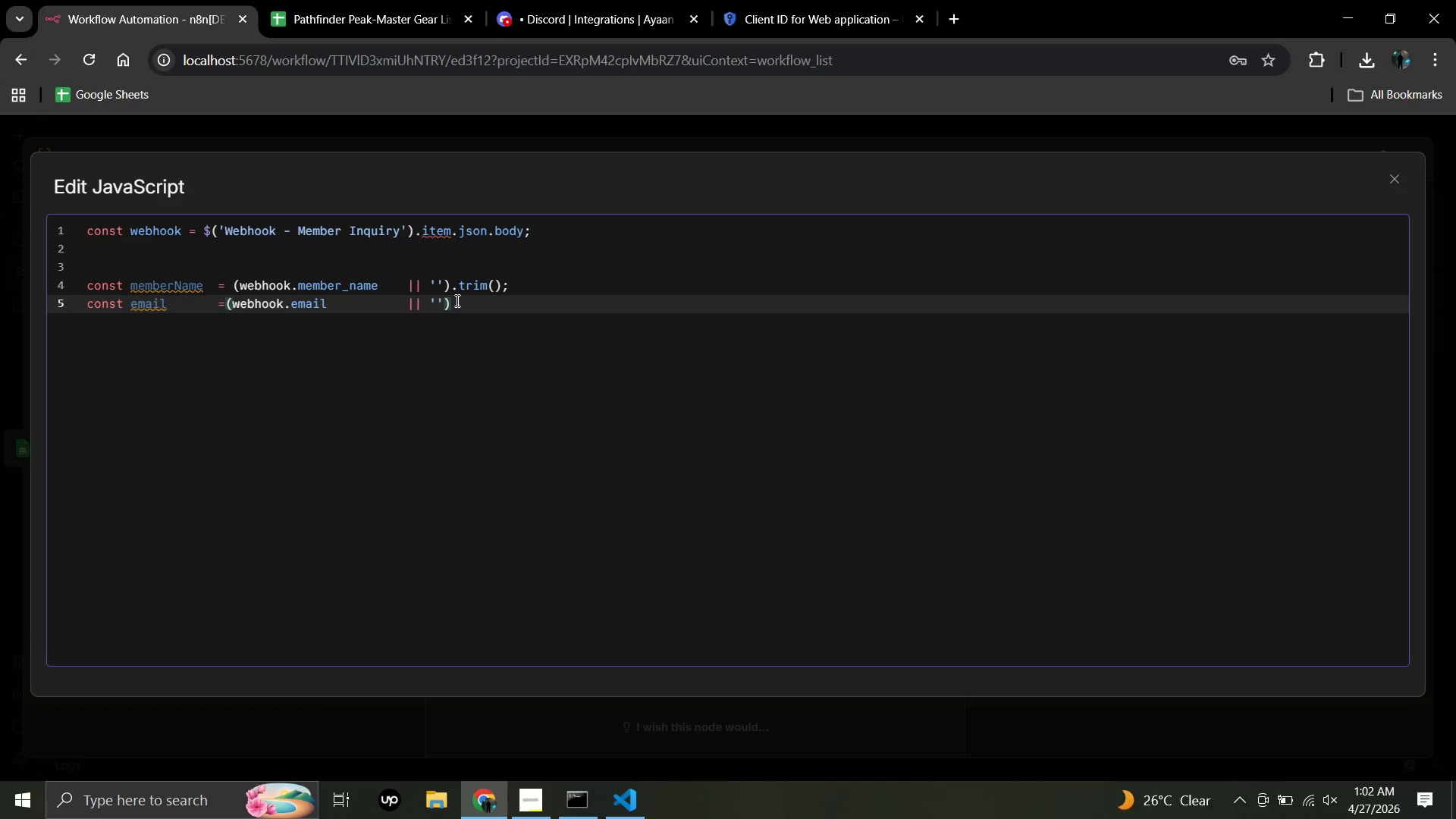 
type(.trim)
 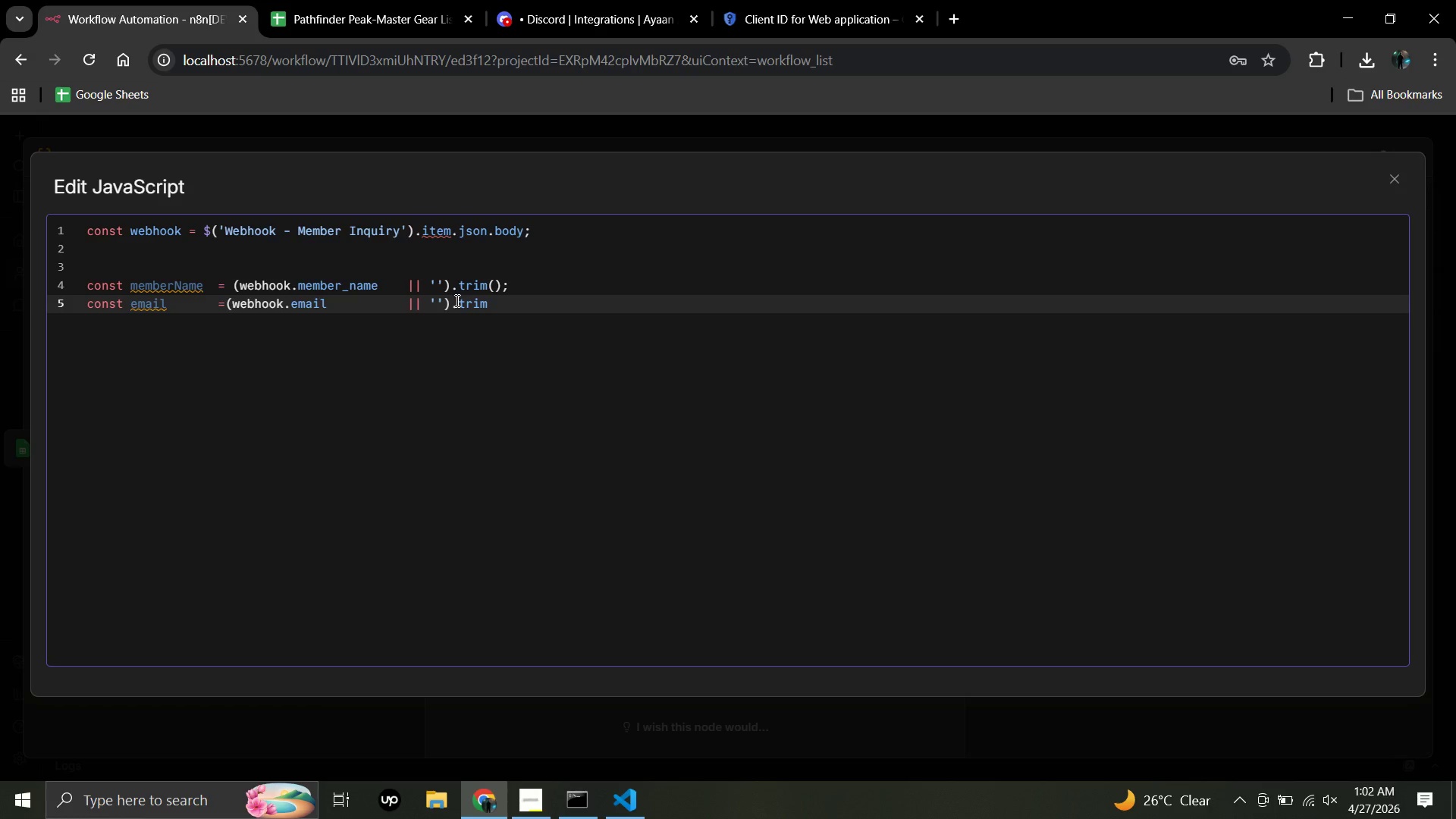 
wait(5.95)
 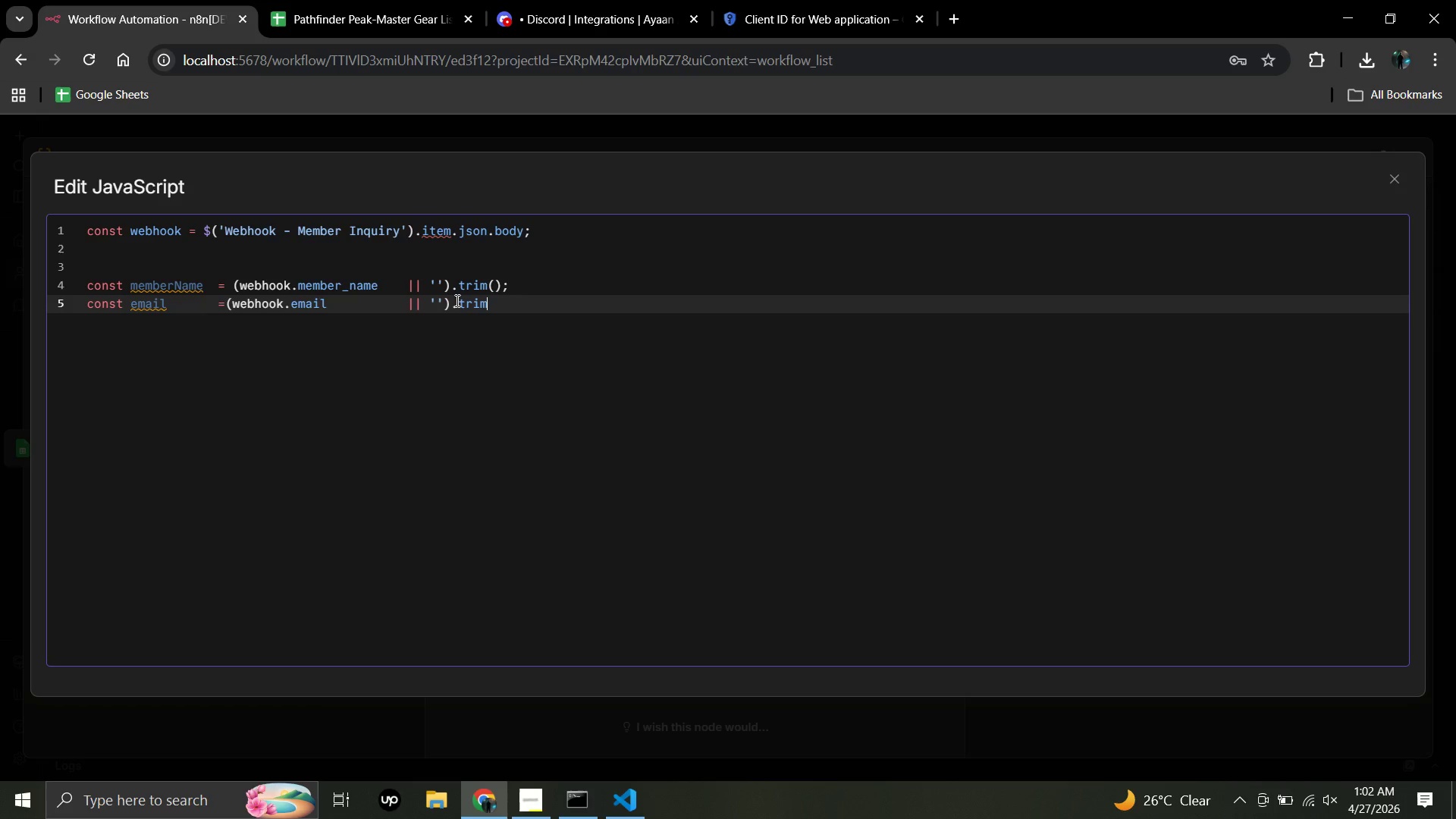 
key(Shift+9)
 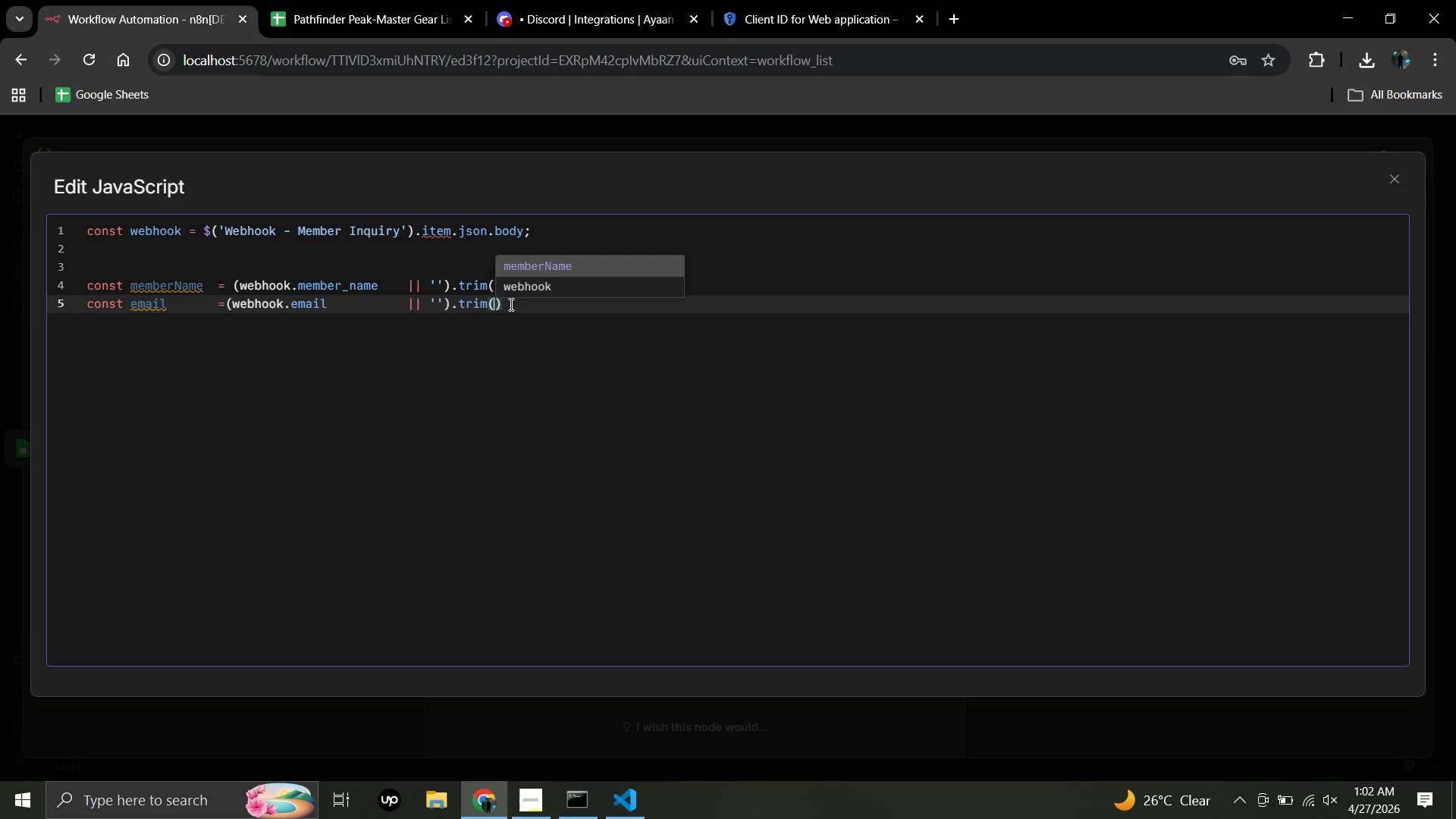 
left_click([510, 304])
 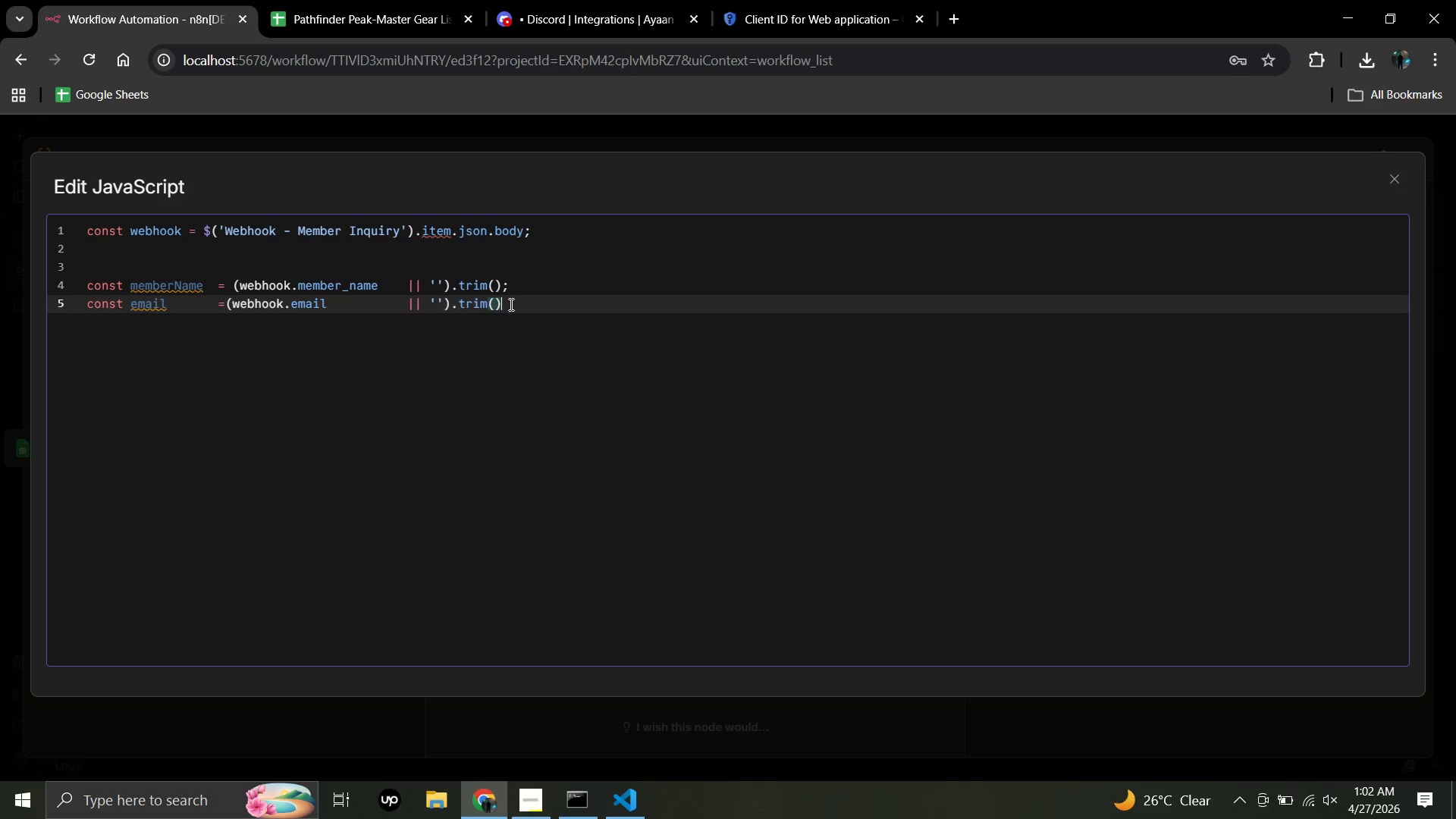 
key(Semicolon)
 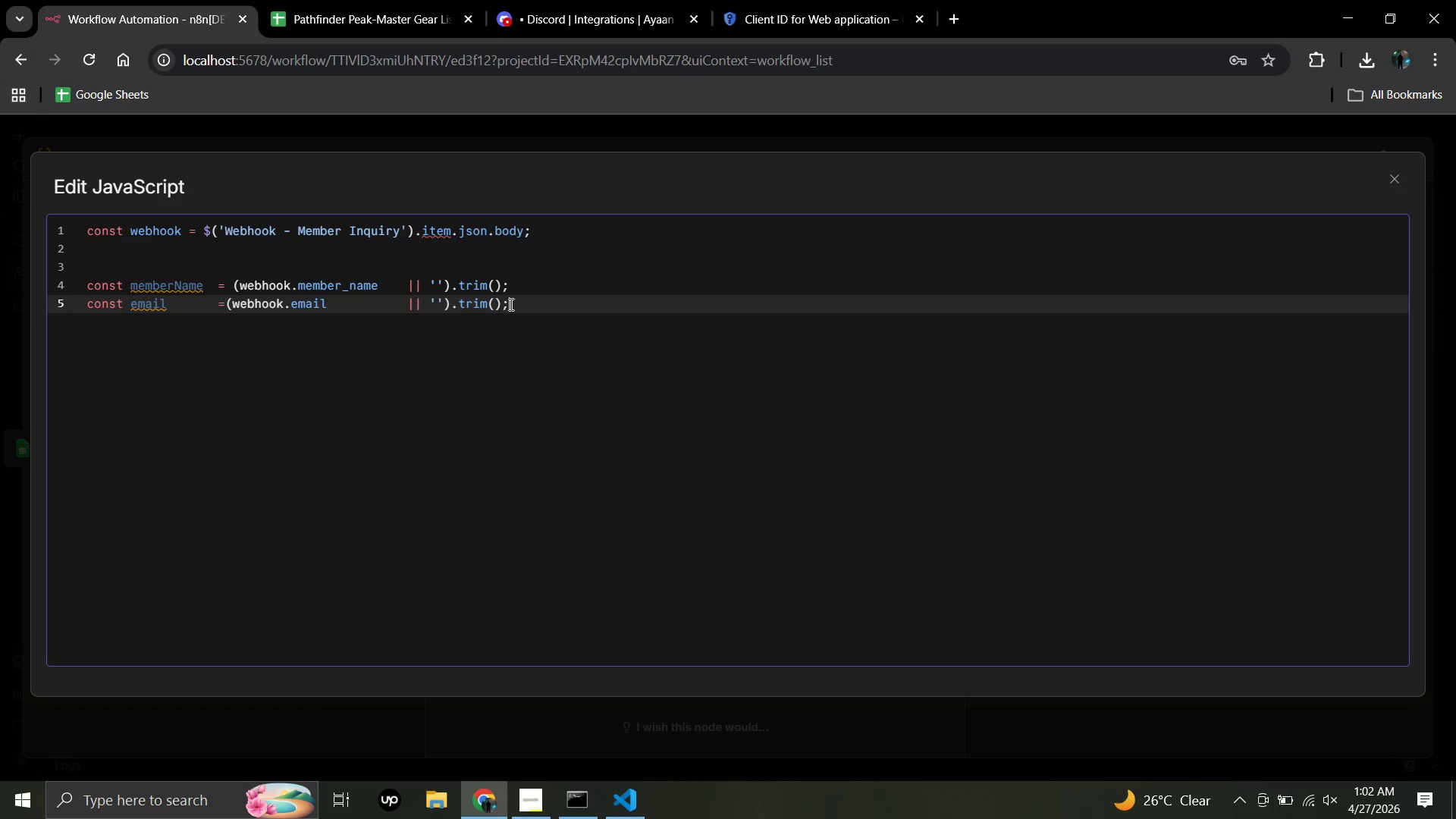 
key(Enter)
 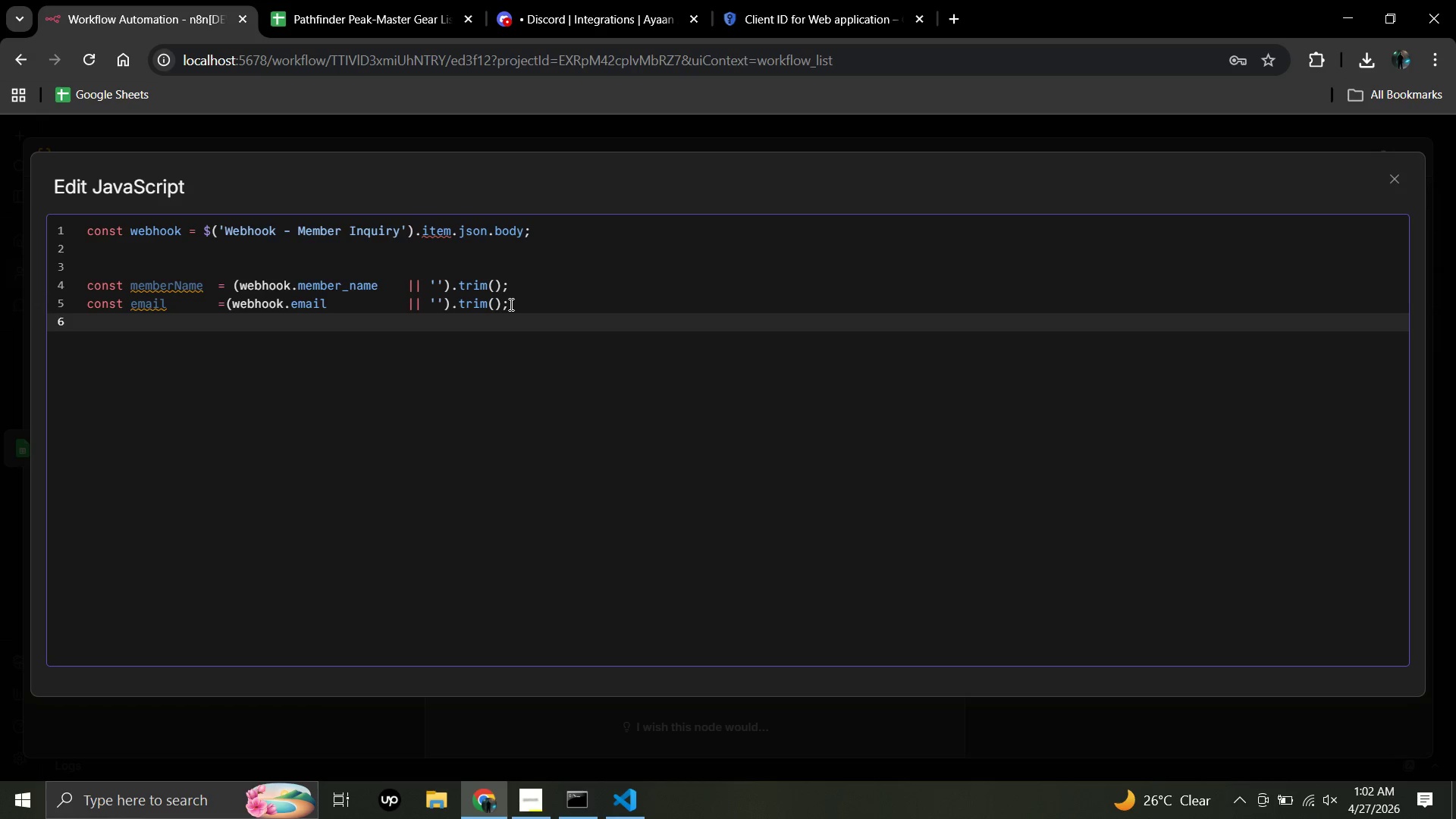 
type(const fitness_level=)
 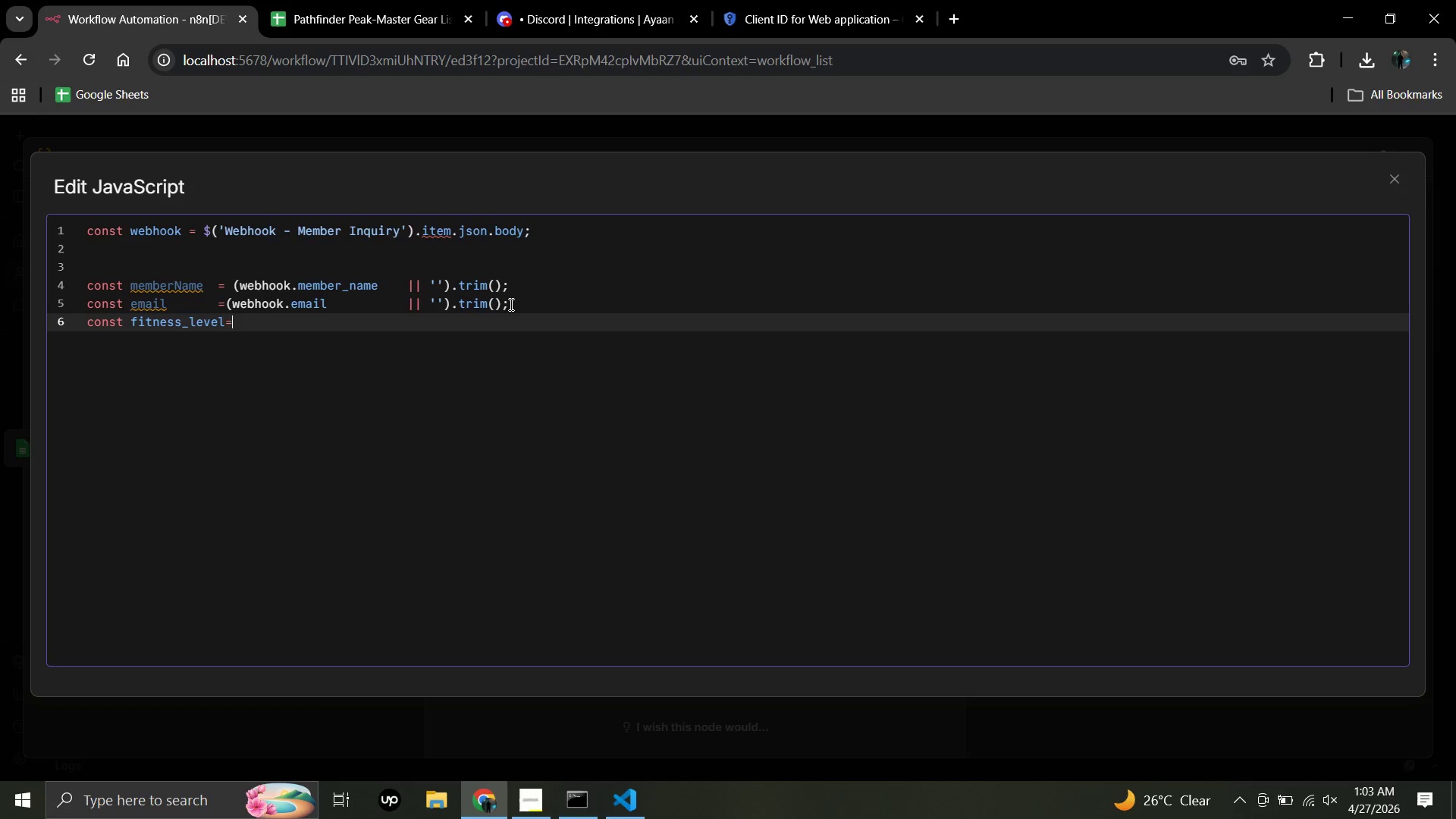 
hold_key(key=ShiftRight, duration=1.52)
 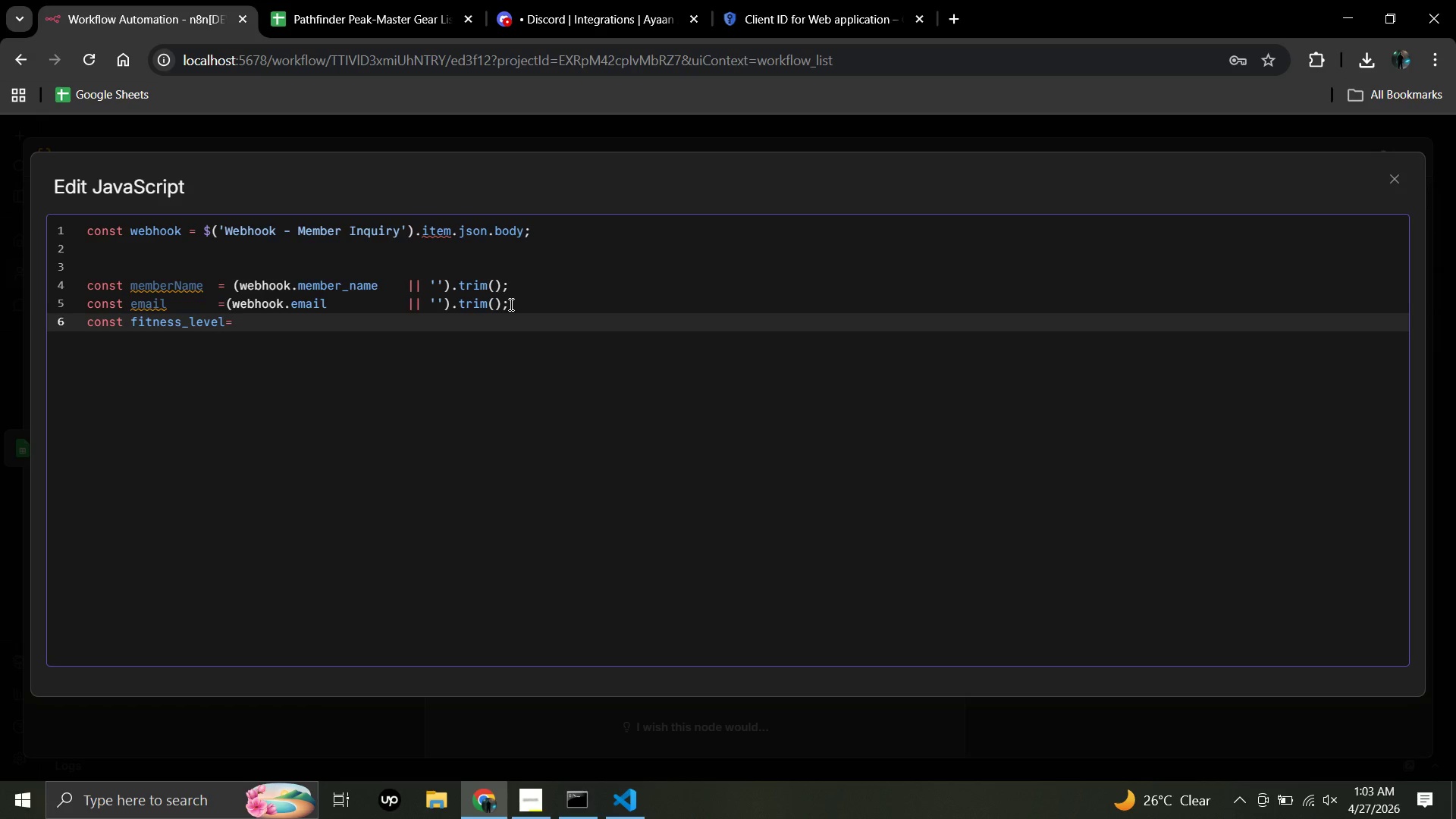 
type((webhook.fitness)
 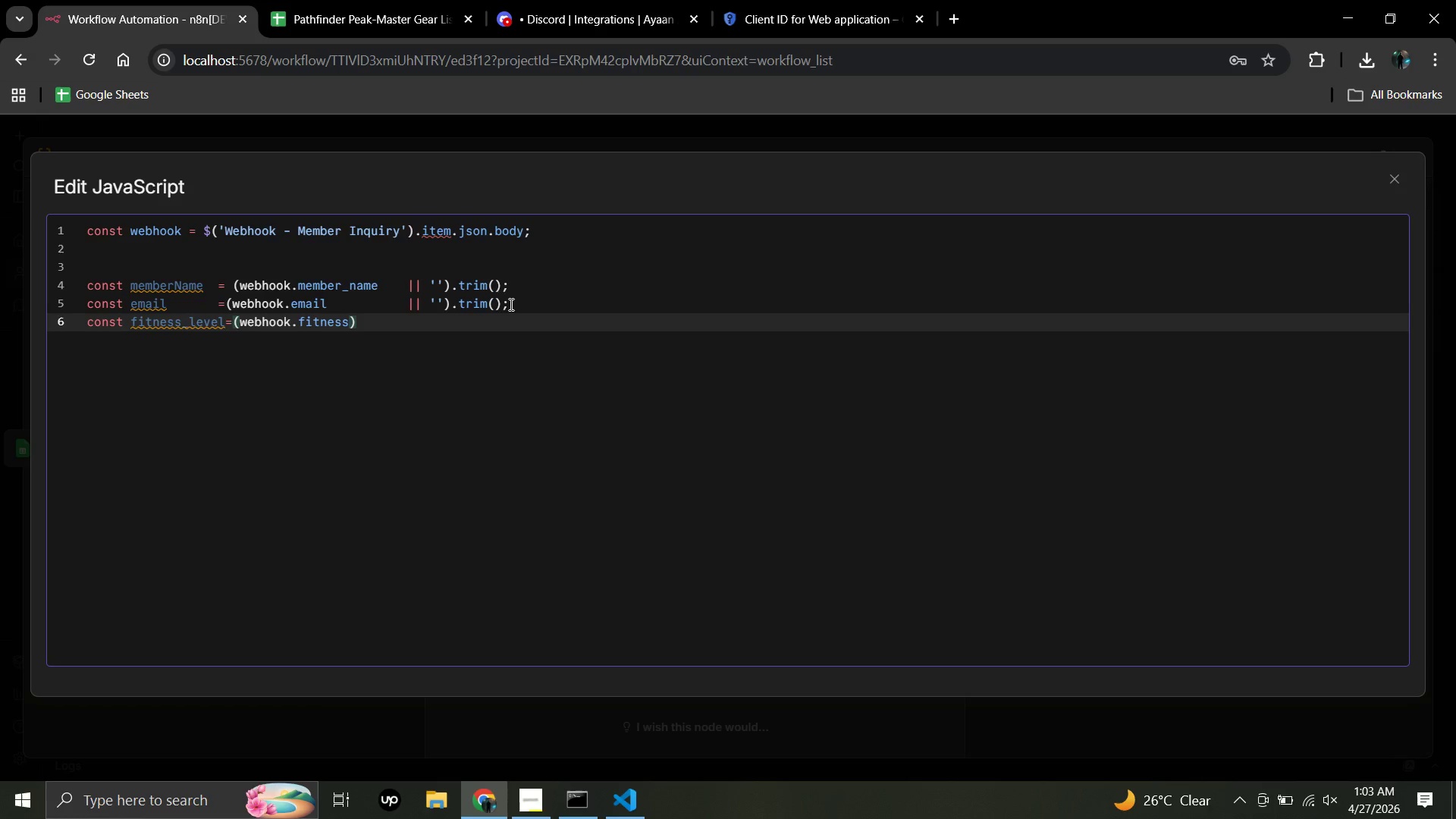 
type(_level   |)
key(Backspace)
key(Backspace)
type(|\)
key(Backspace)
type(| ')
 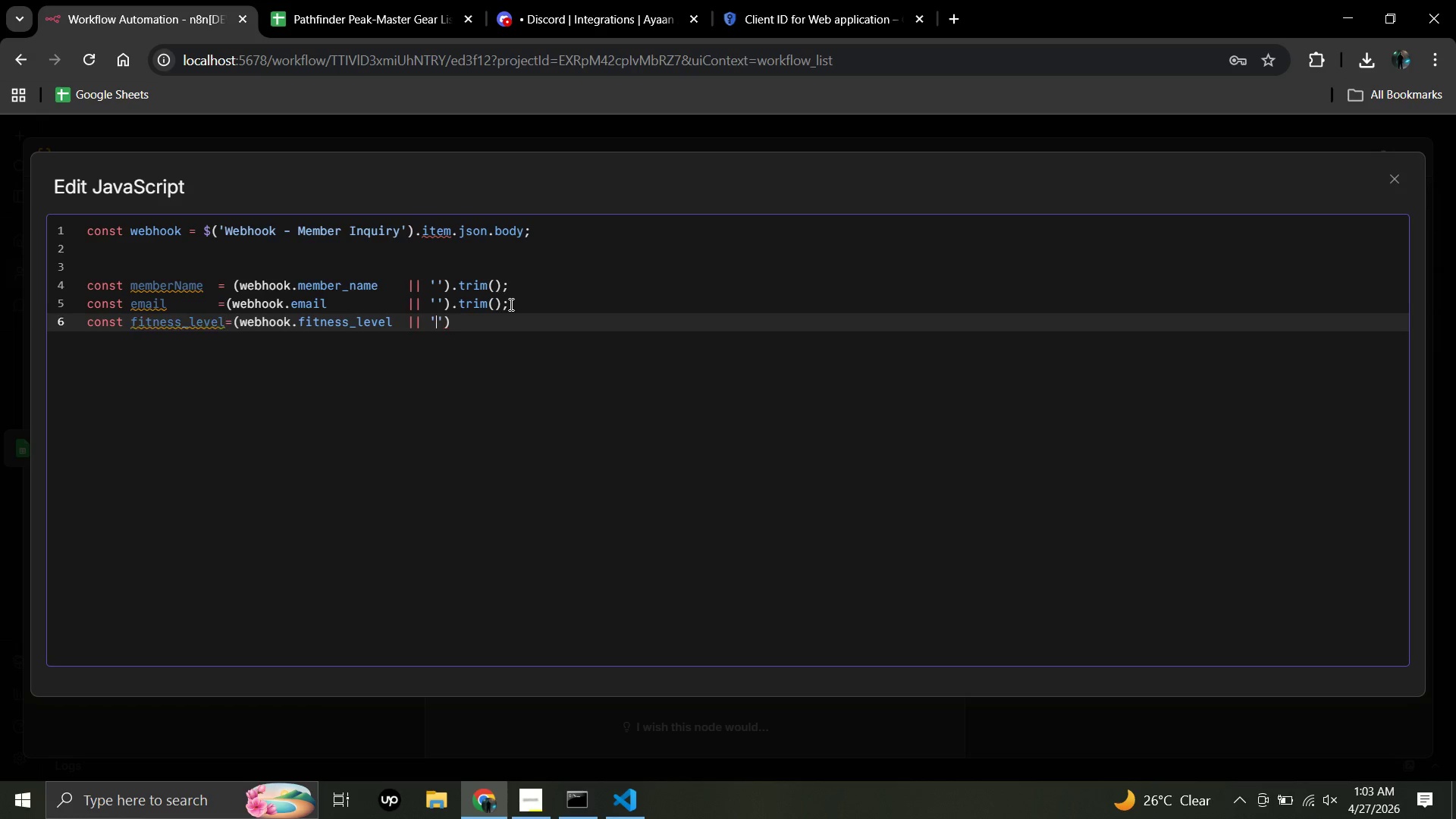 
wait(5.22)
 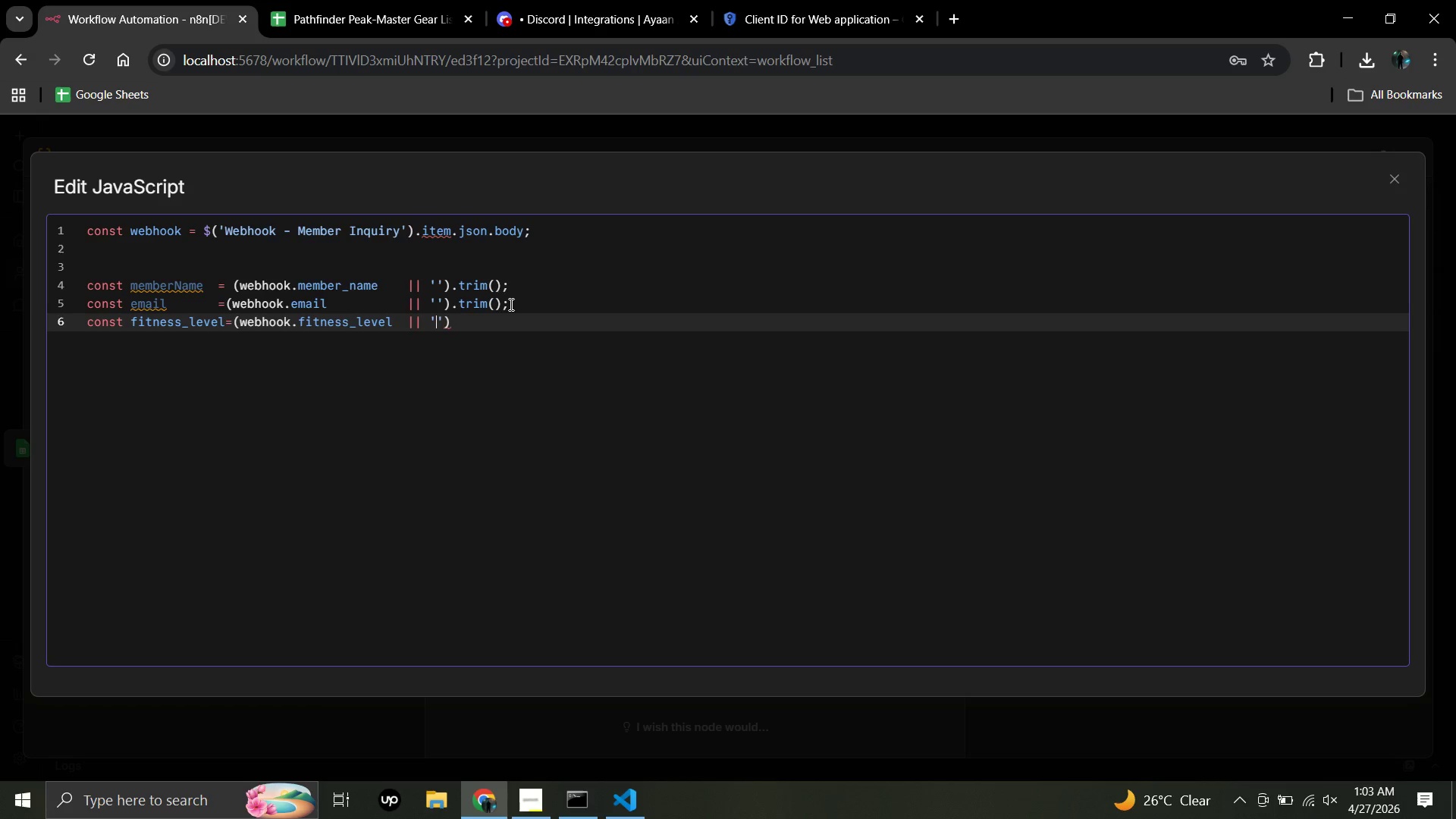 
left_click([458, 328])
 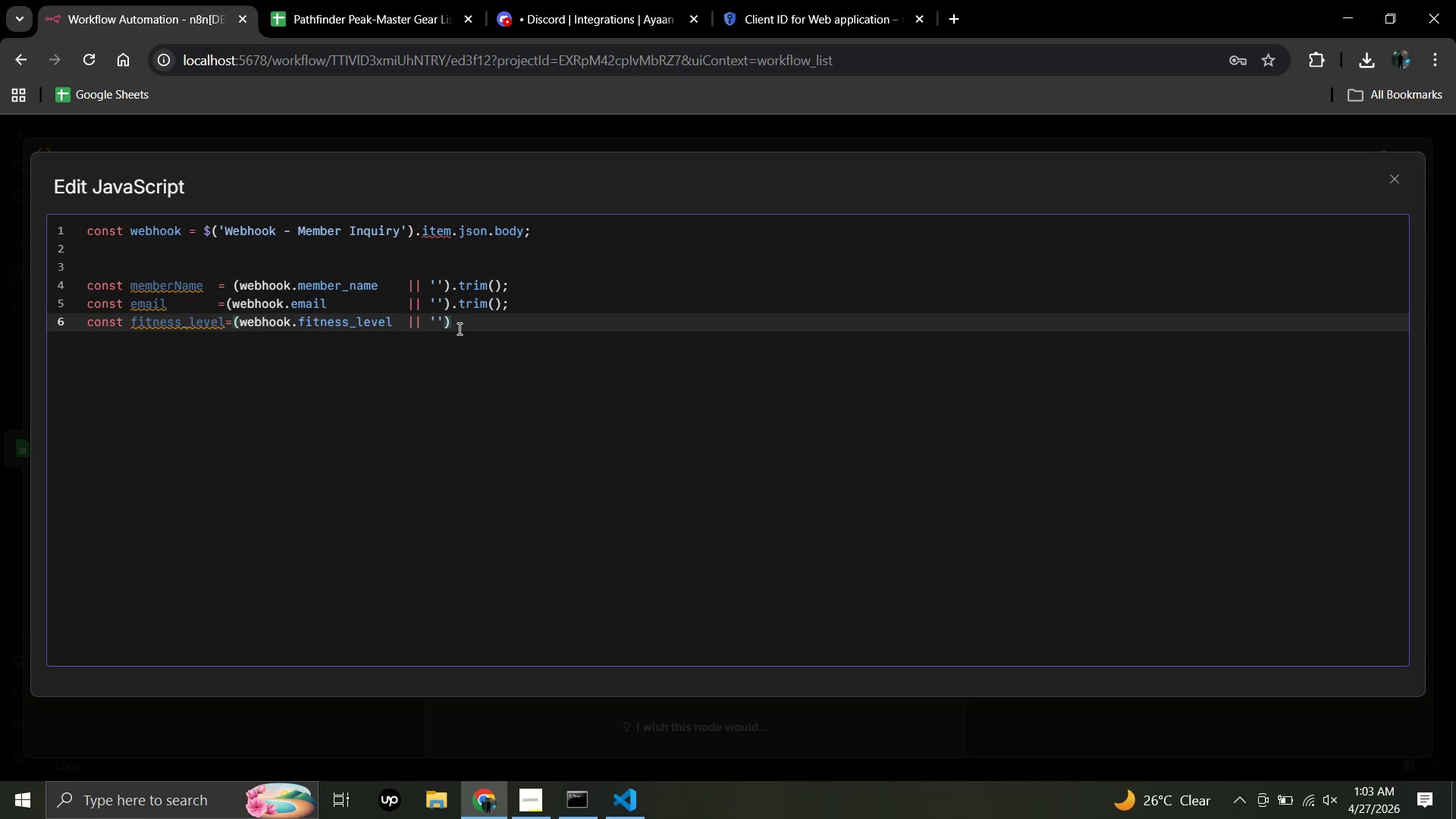 
type(.trim()
 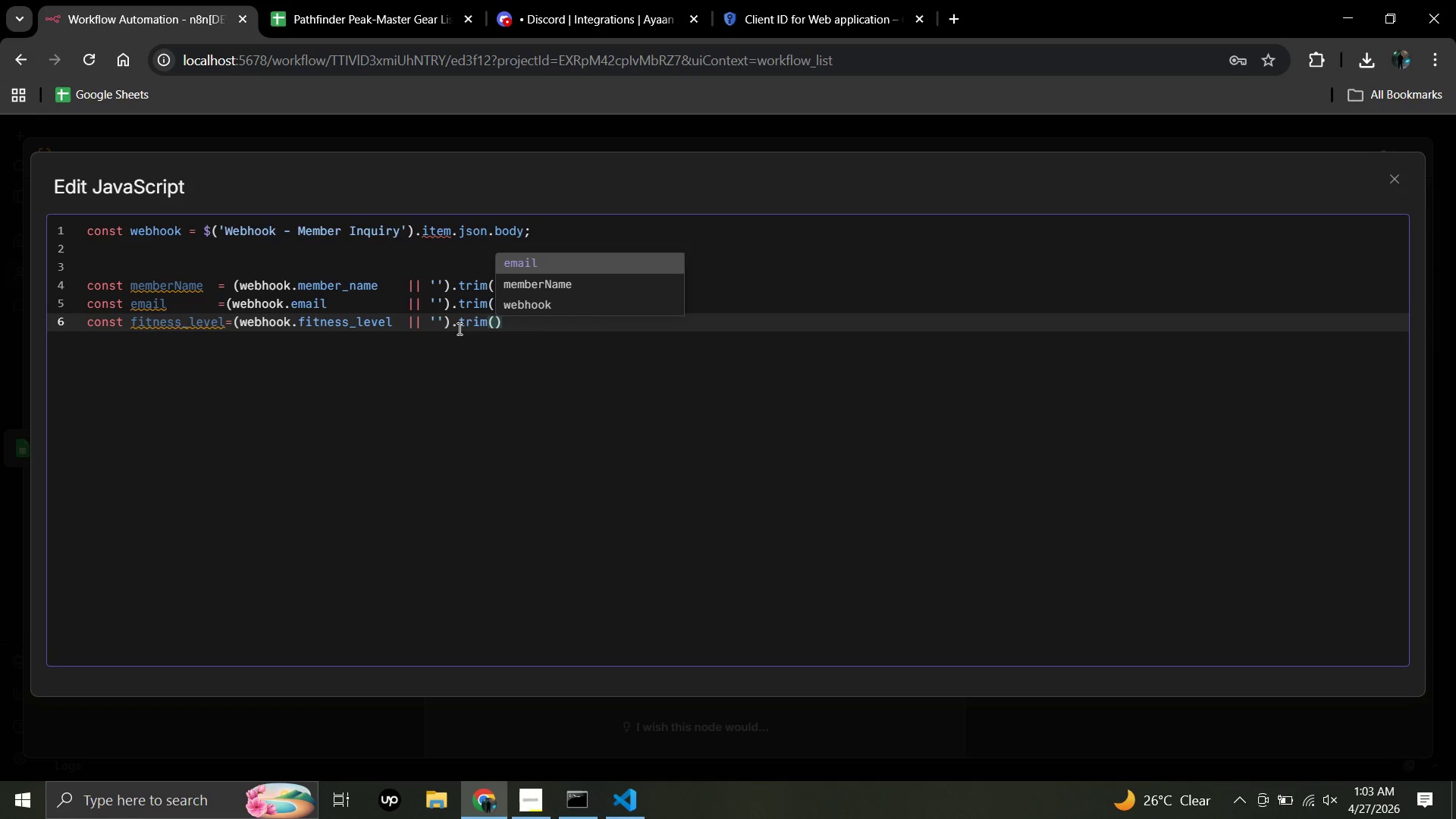 
left_click([506, 322])
 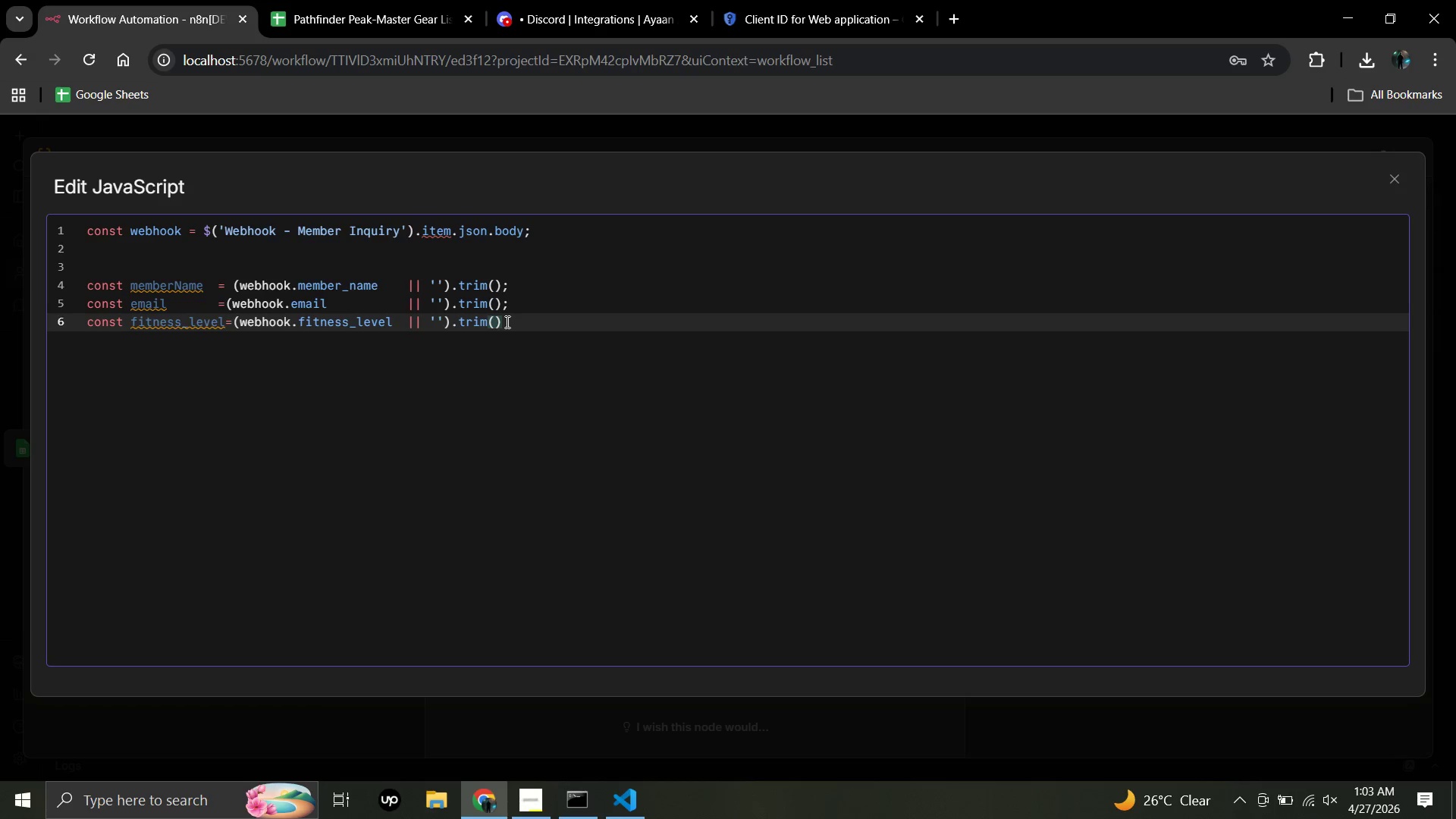 
key(Semicolon)
 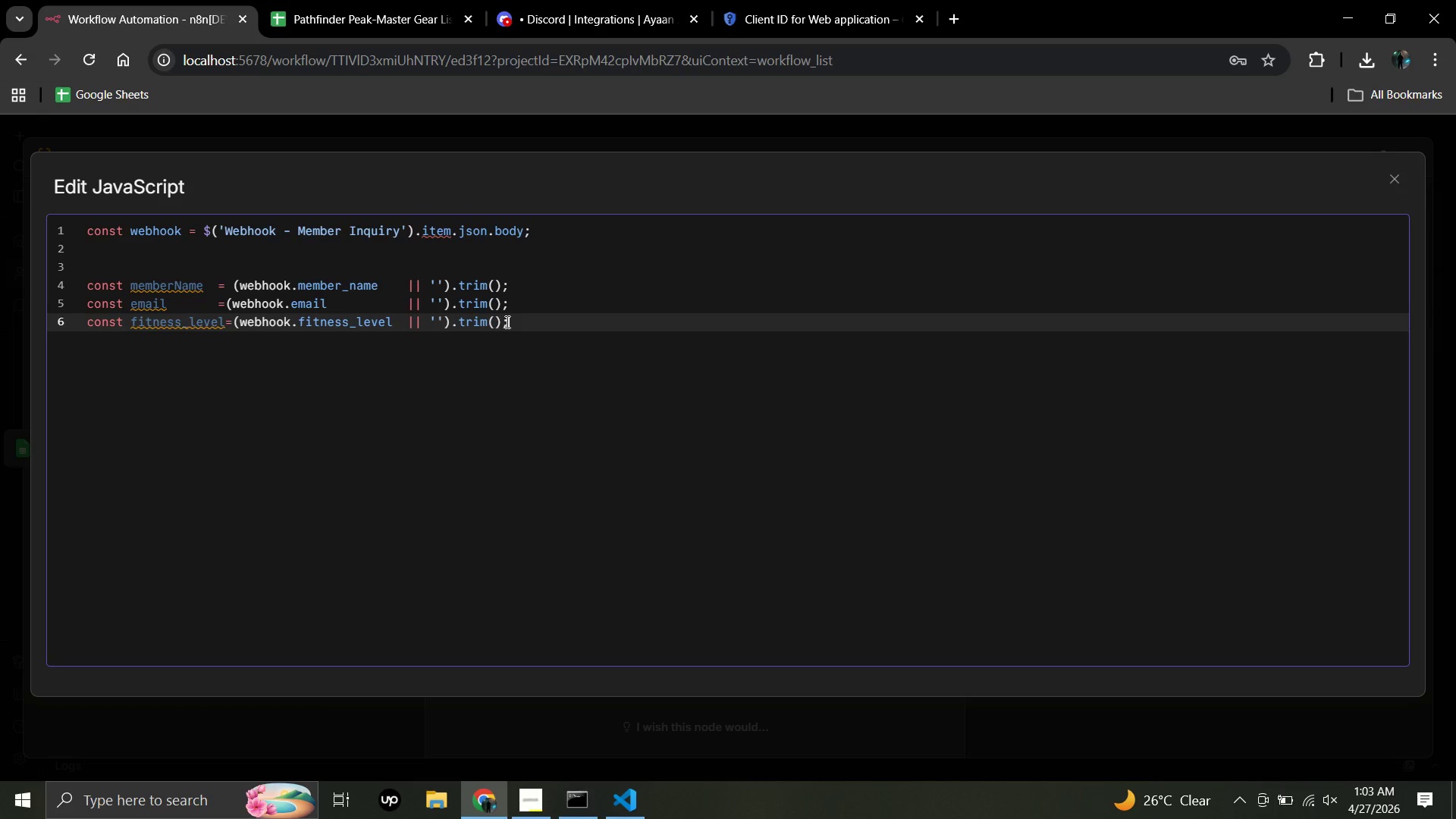 
key(Enter)
 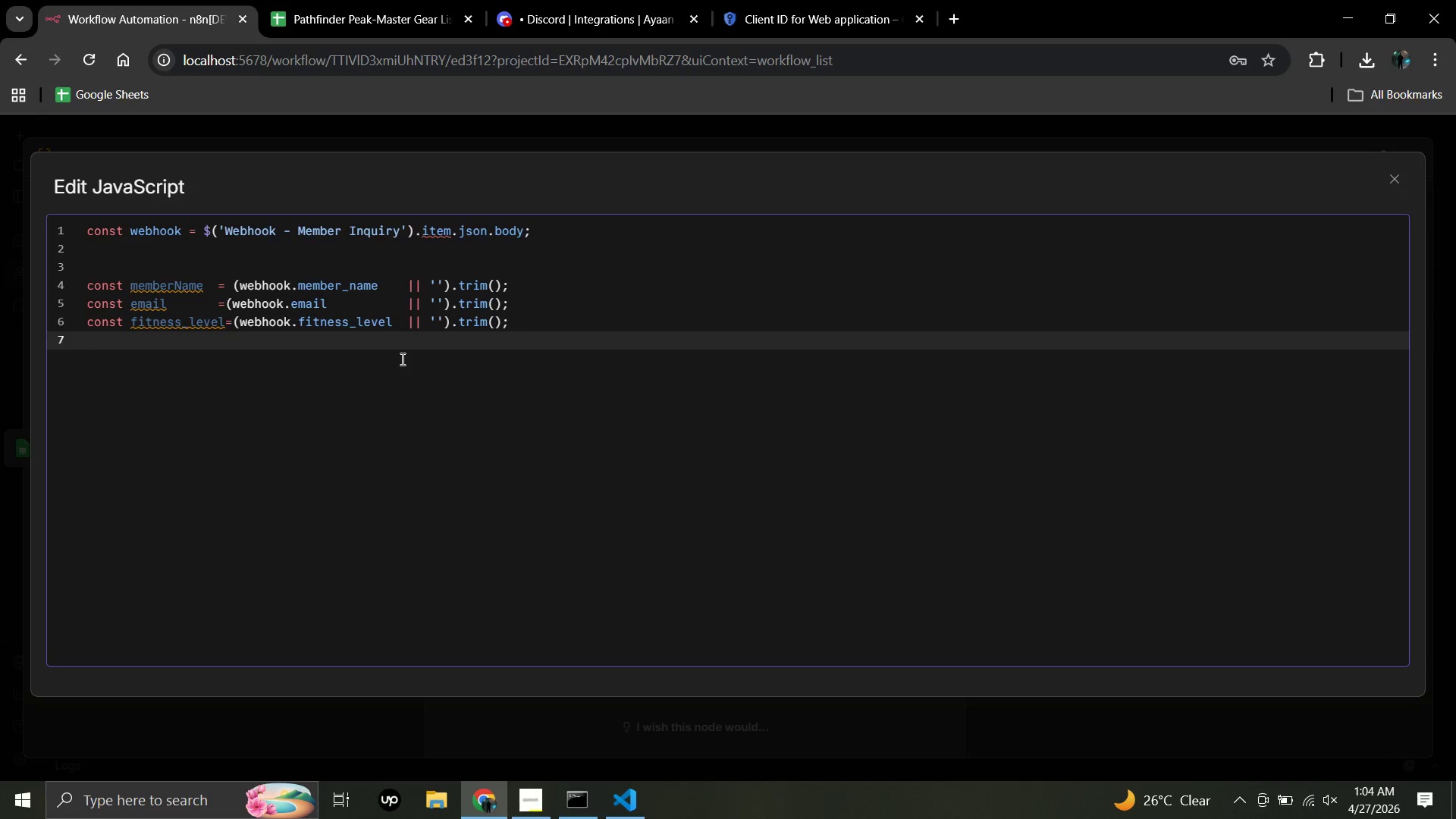 
wait(7.12)
 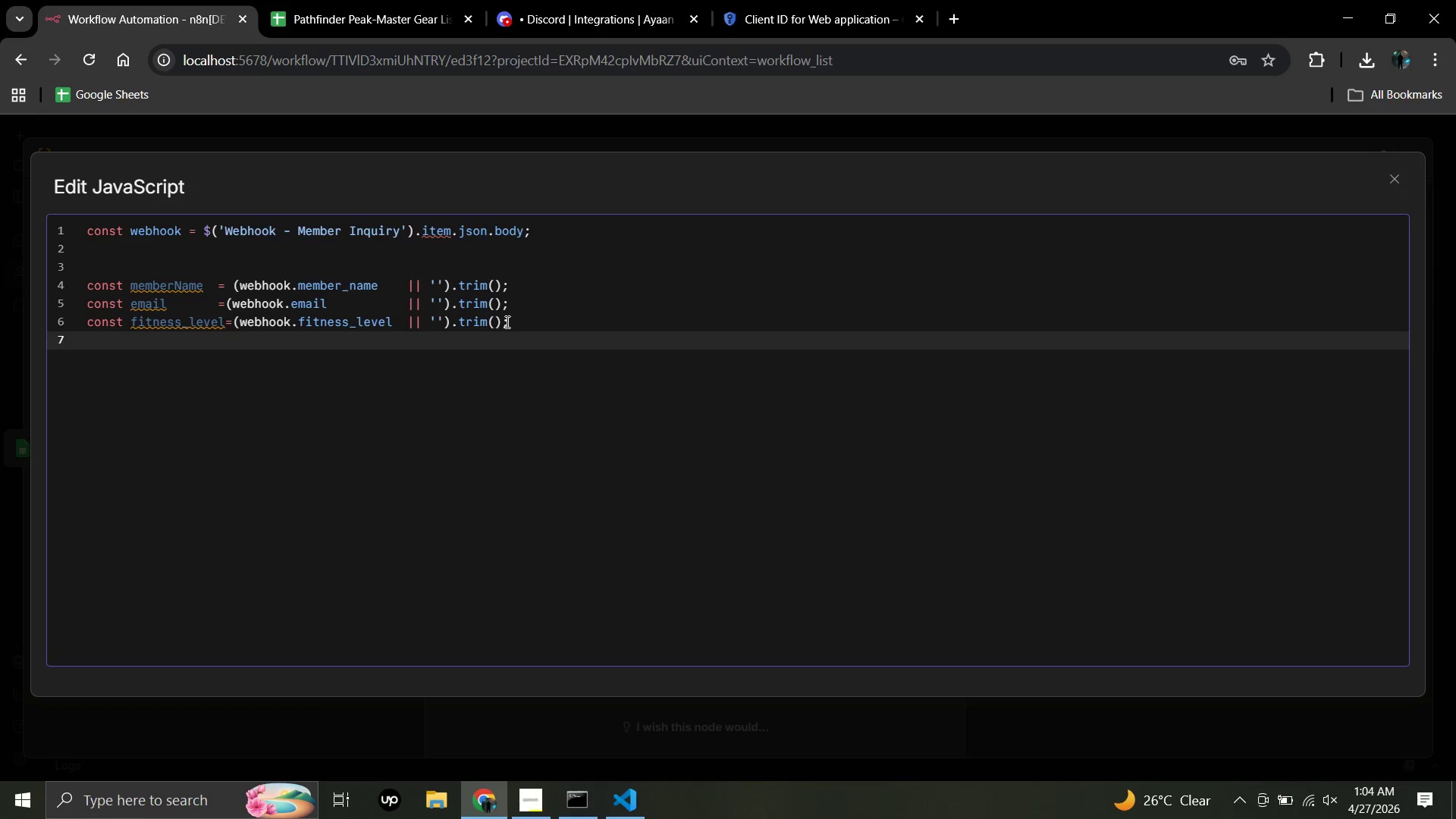 
type(const)
 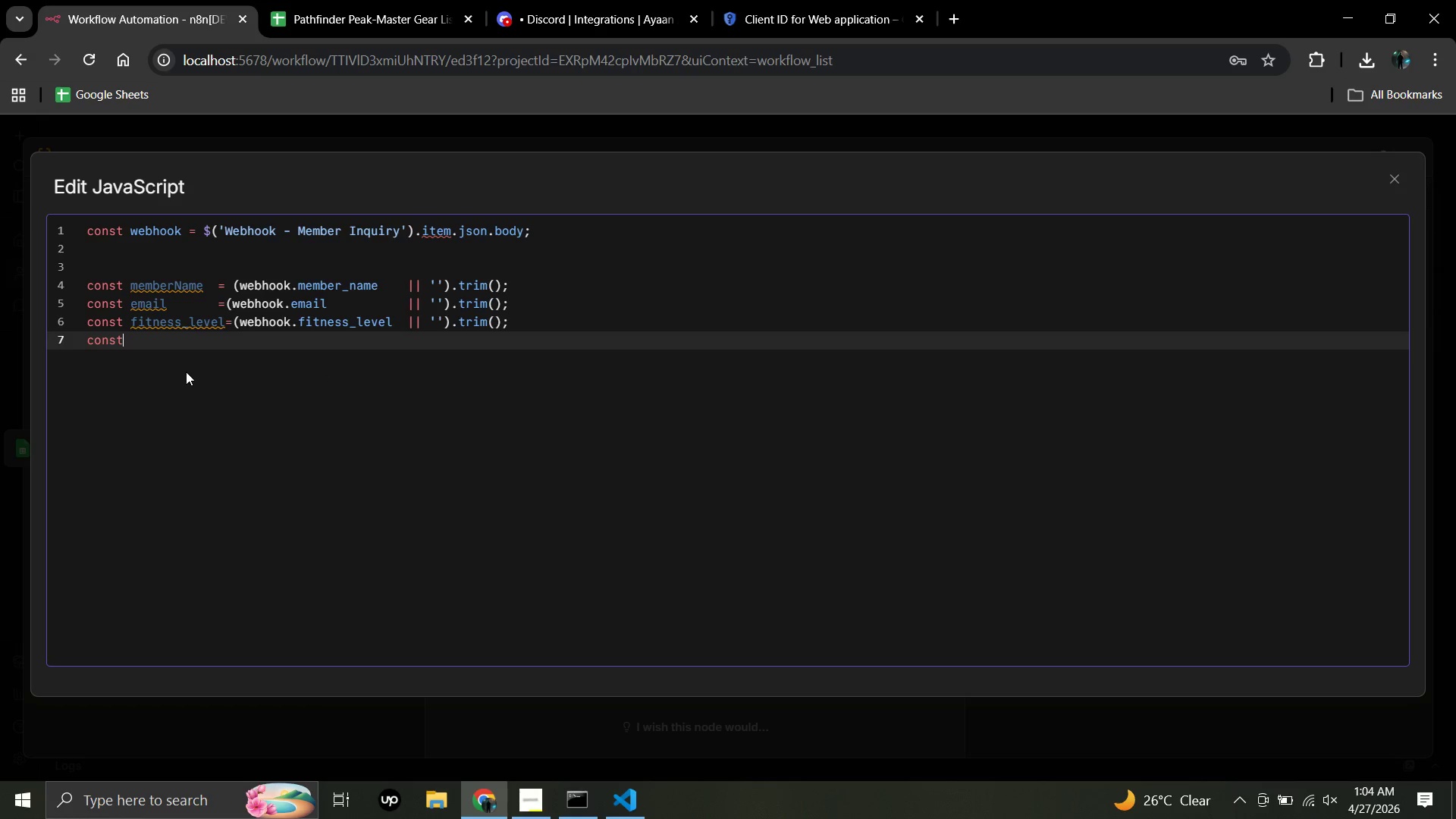 
wait(5.12)
 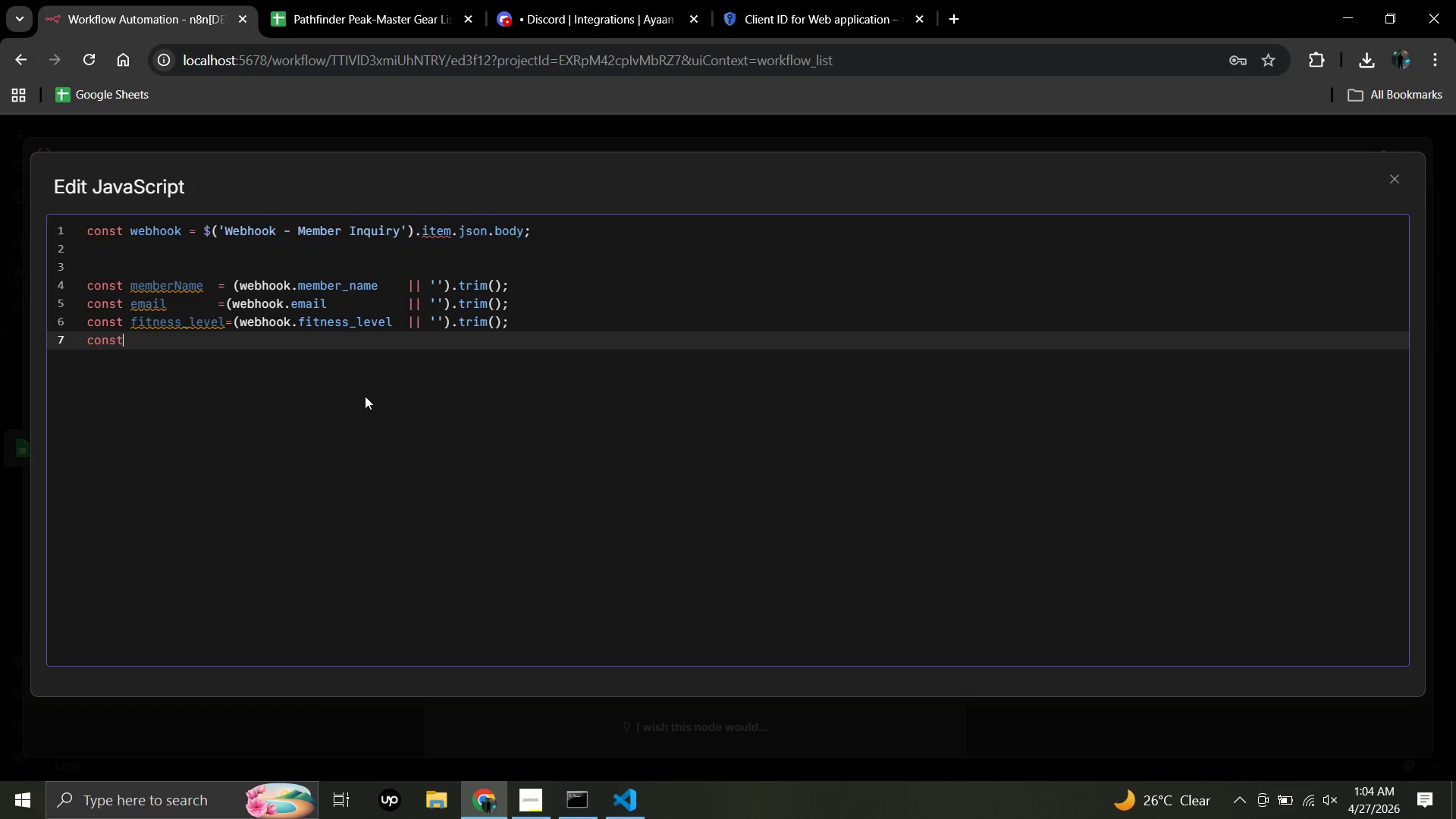 
key(Space)
 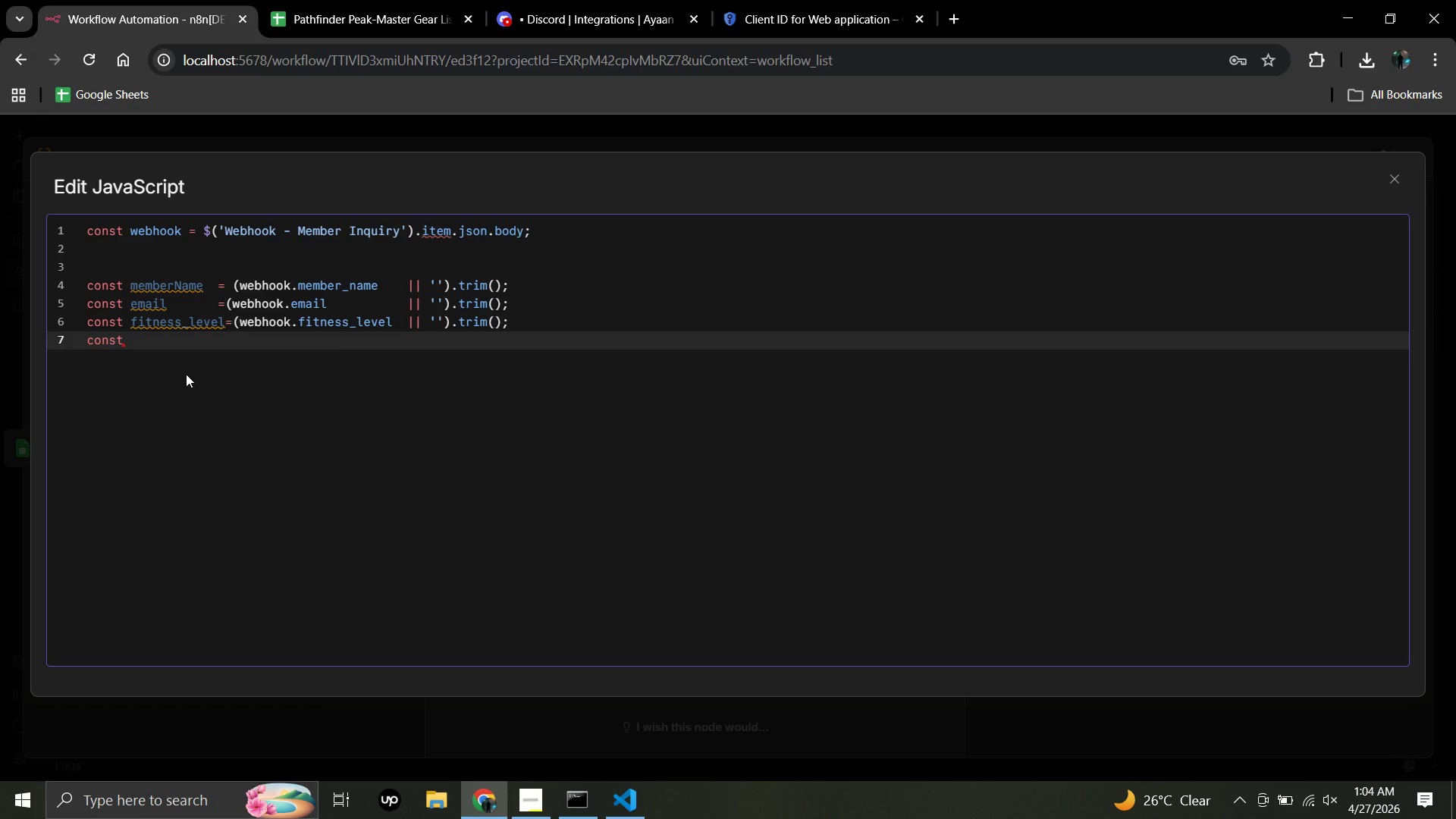 
wait(6.02)
 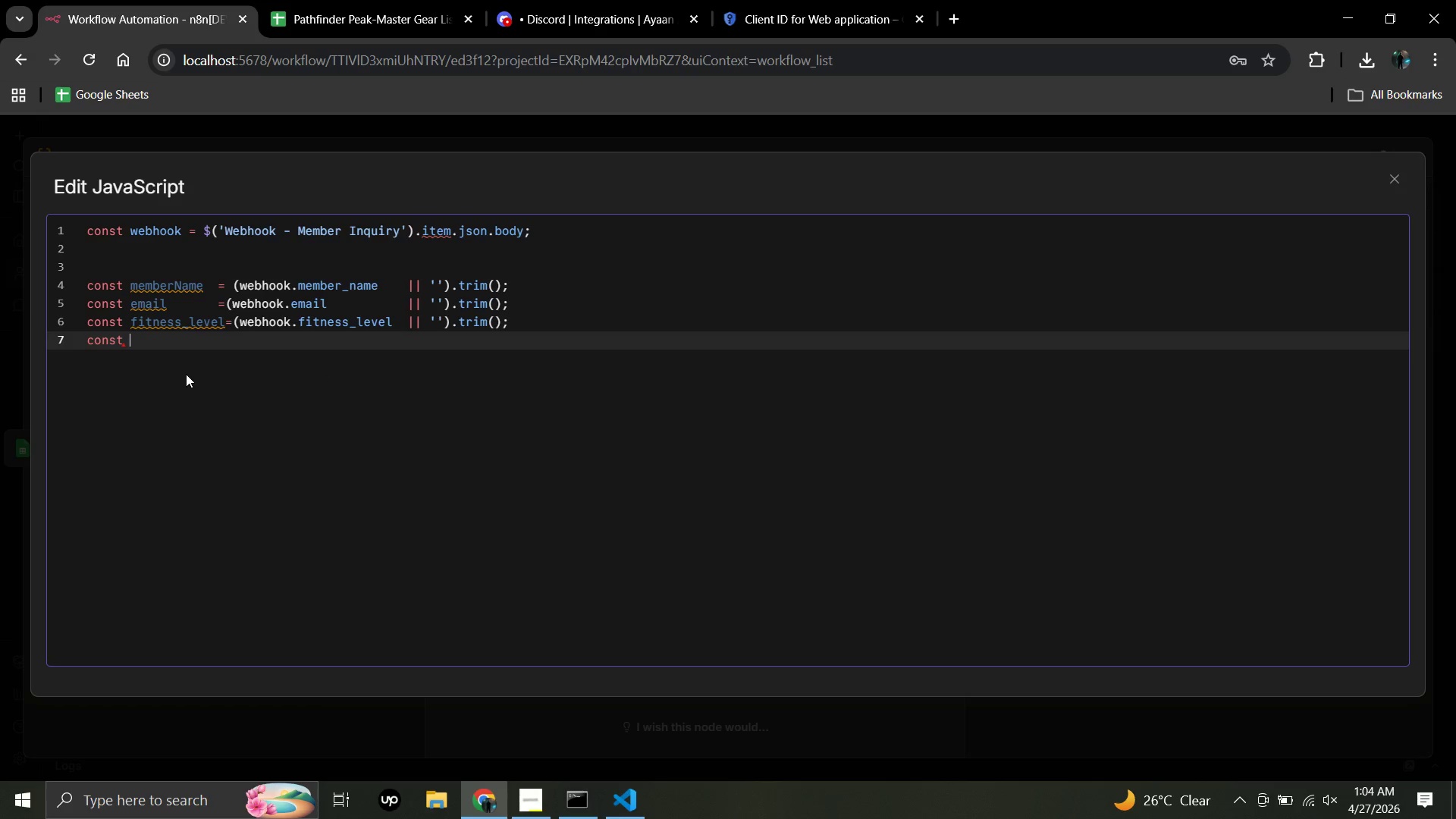 
type(eventName)
 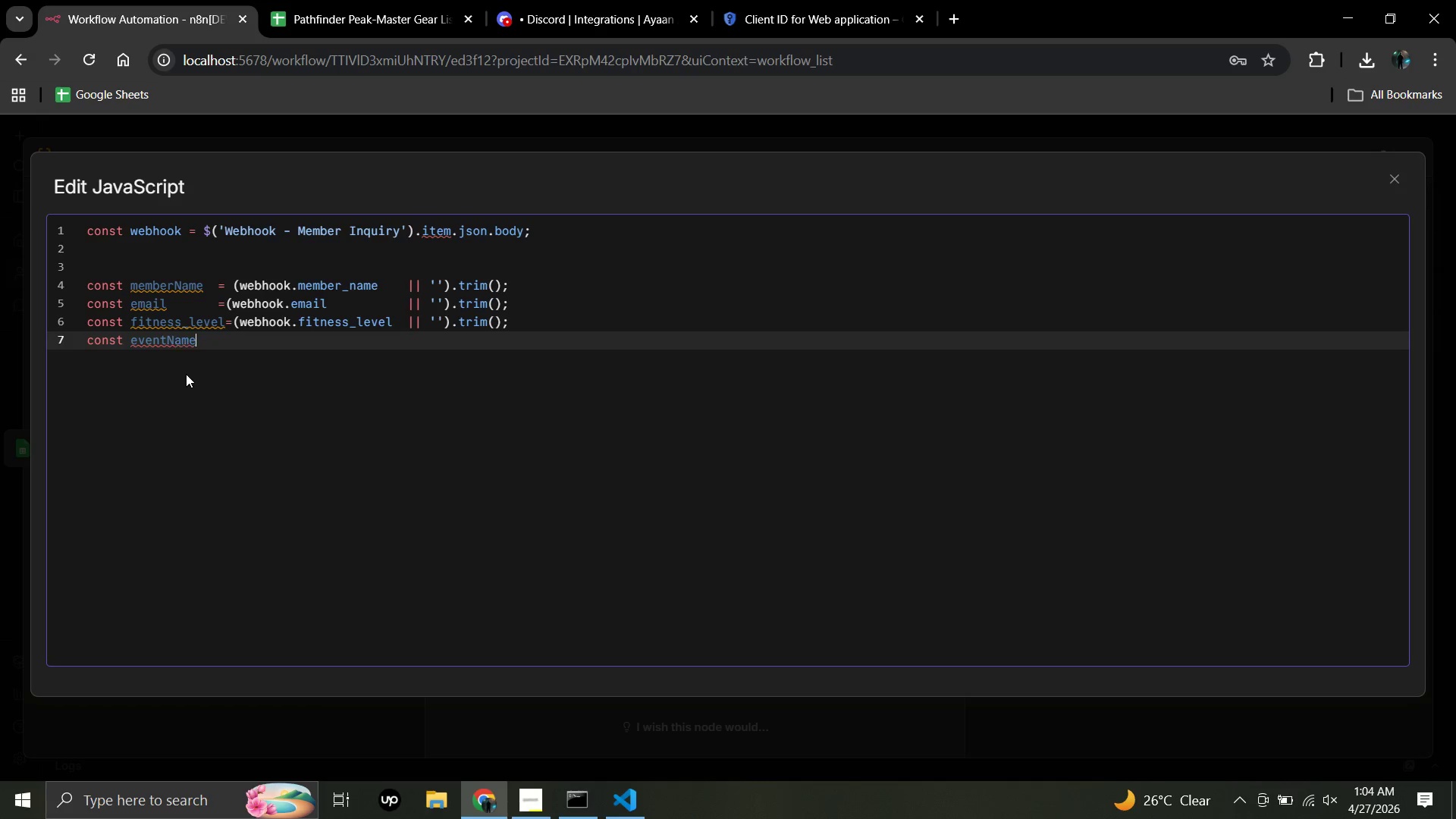 
type(    =(webhook.event_name      )
key(Backspace)
type(|| ')
 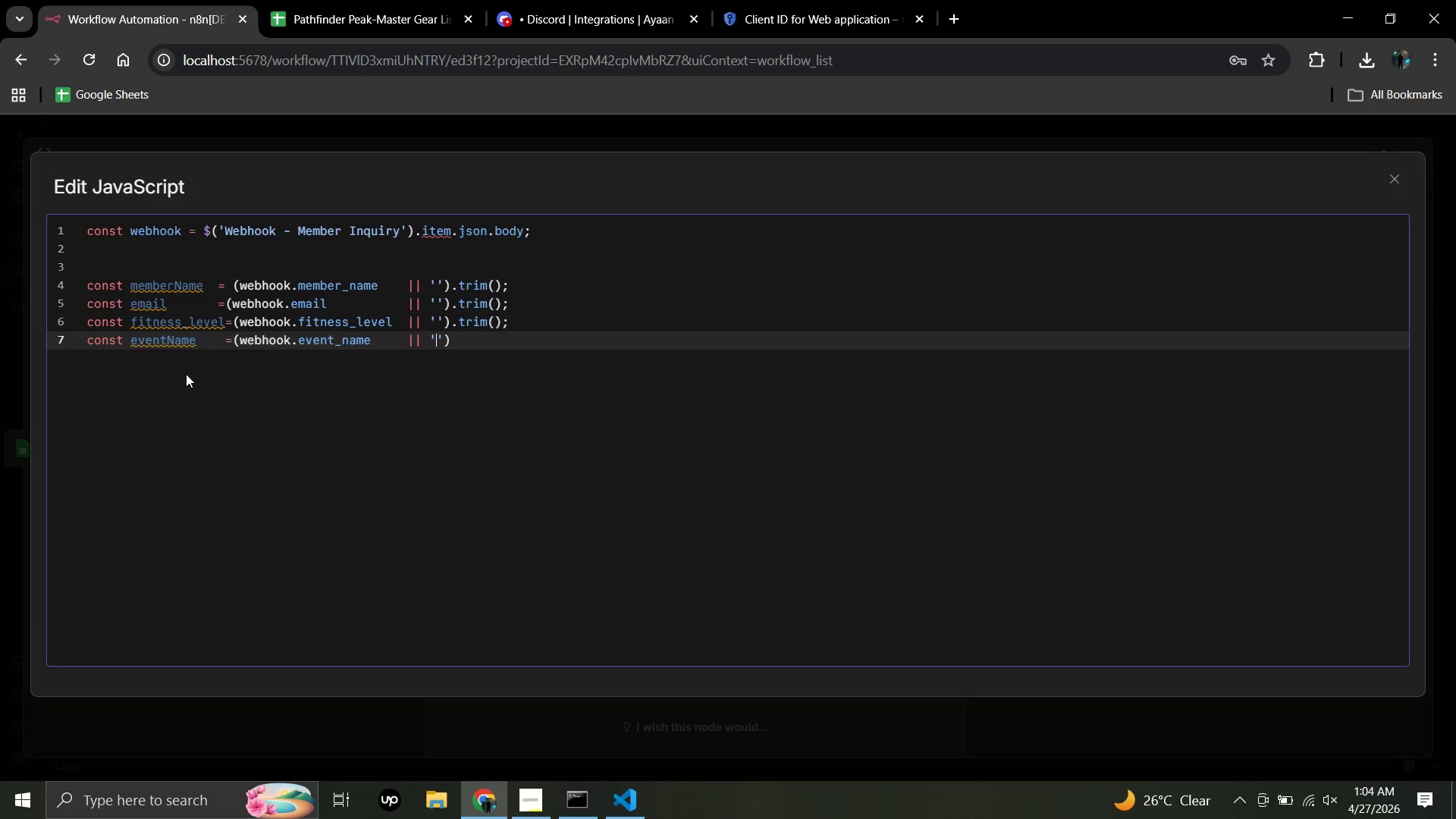 
left_click([453, 341])
 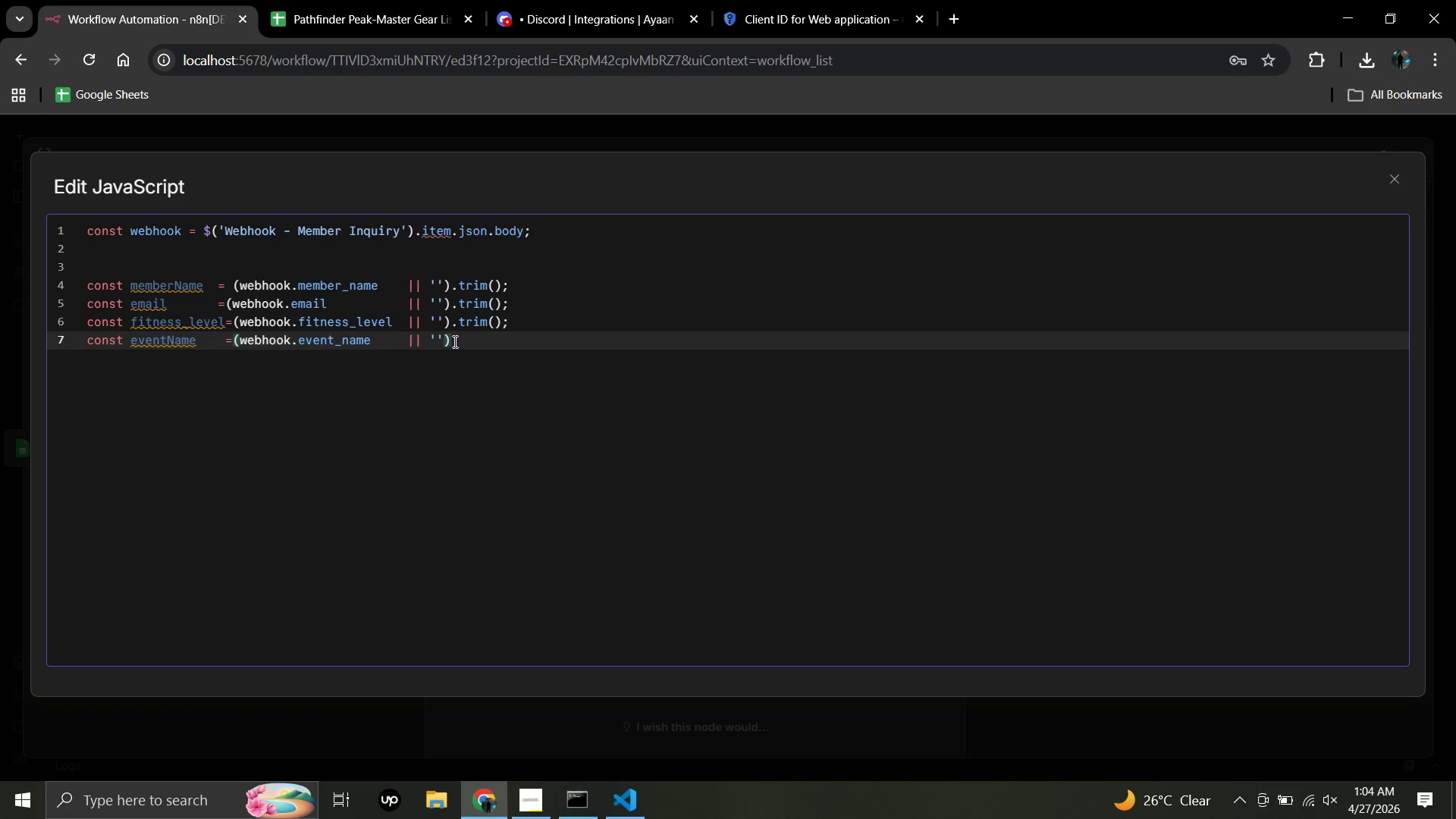 
type(.trim()
 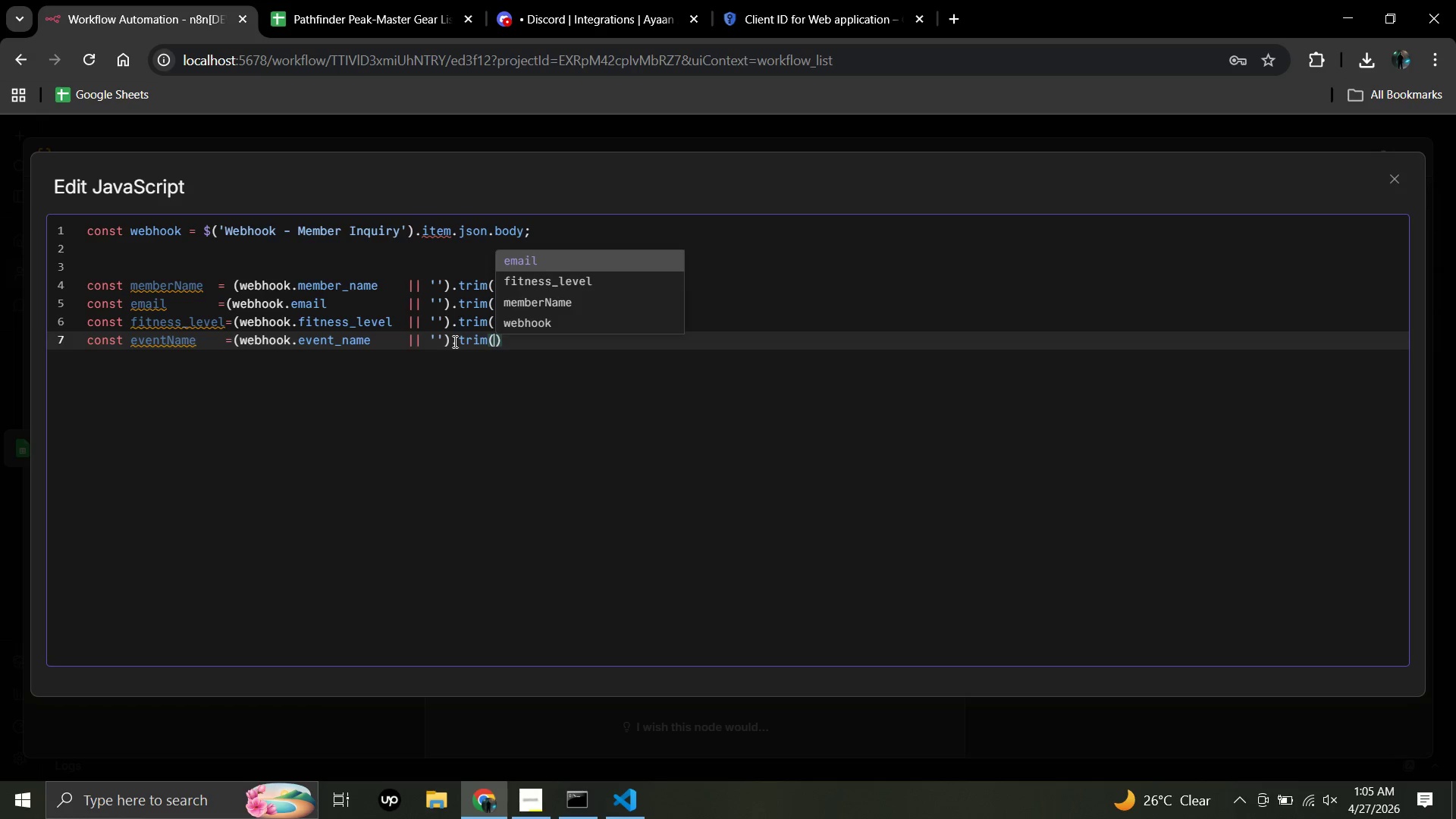 
left_click([507, 340])
 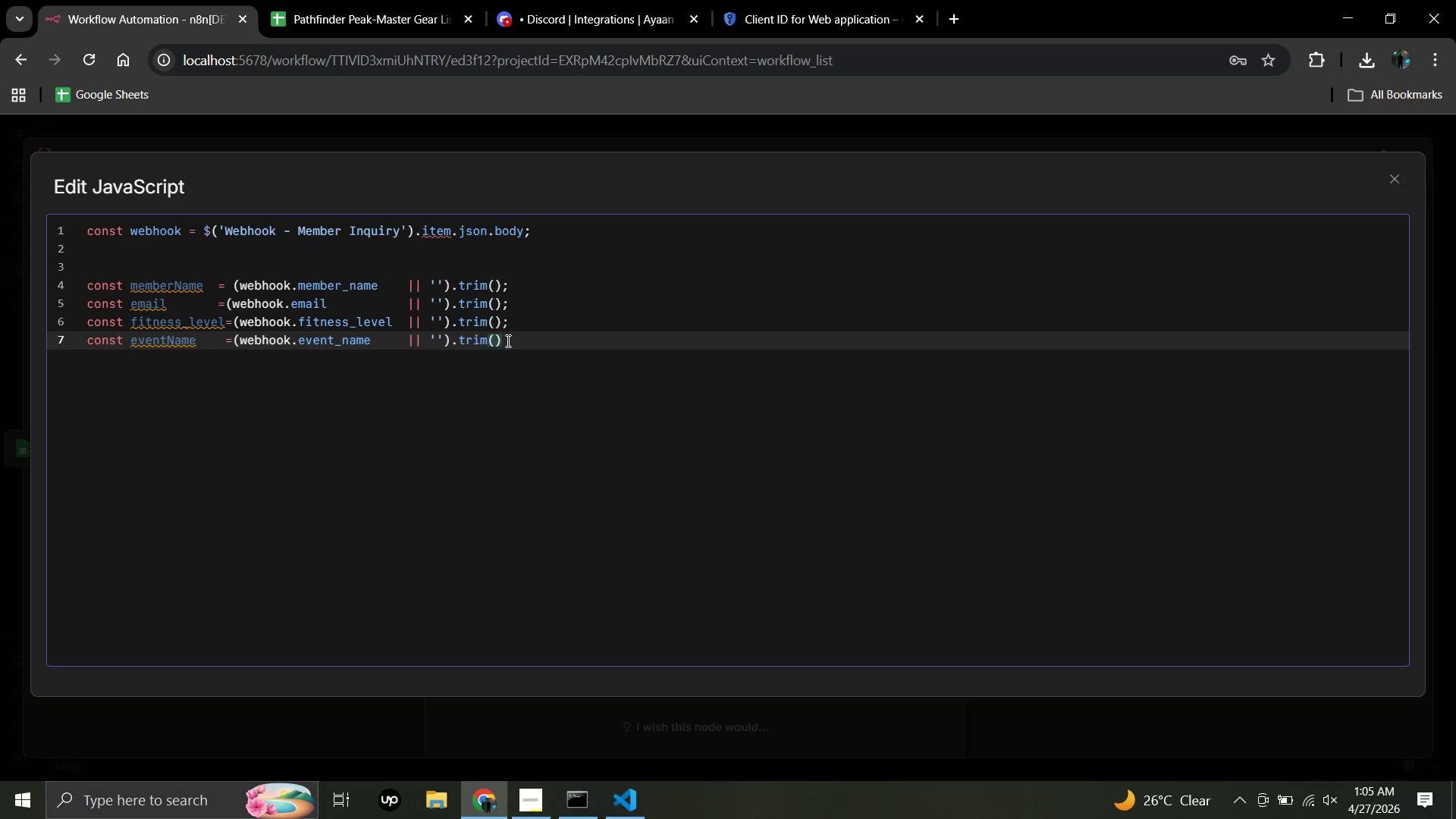 
key(Semicolon)
 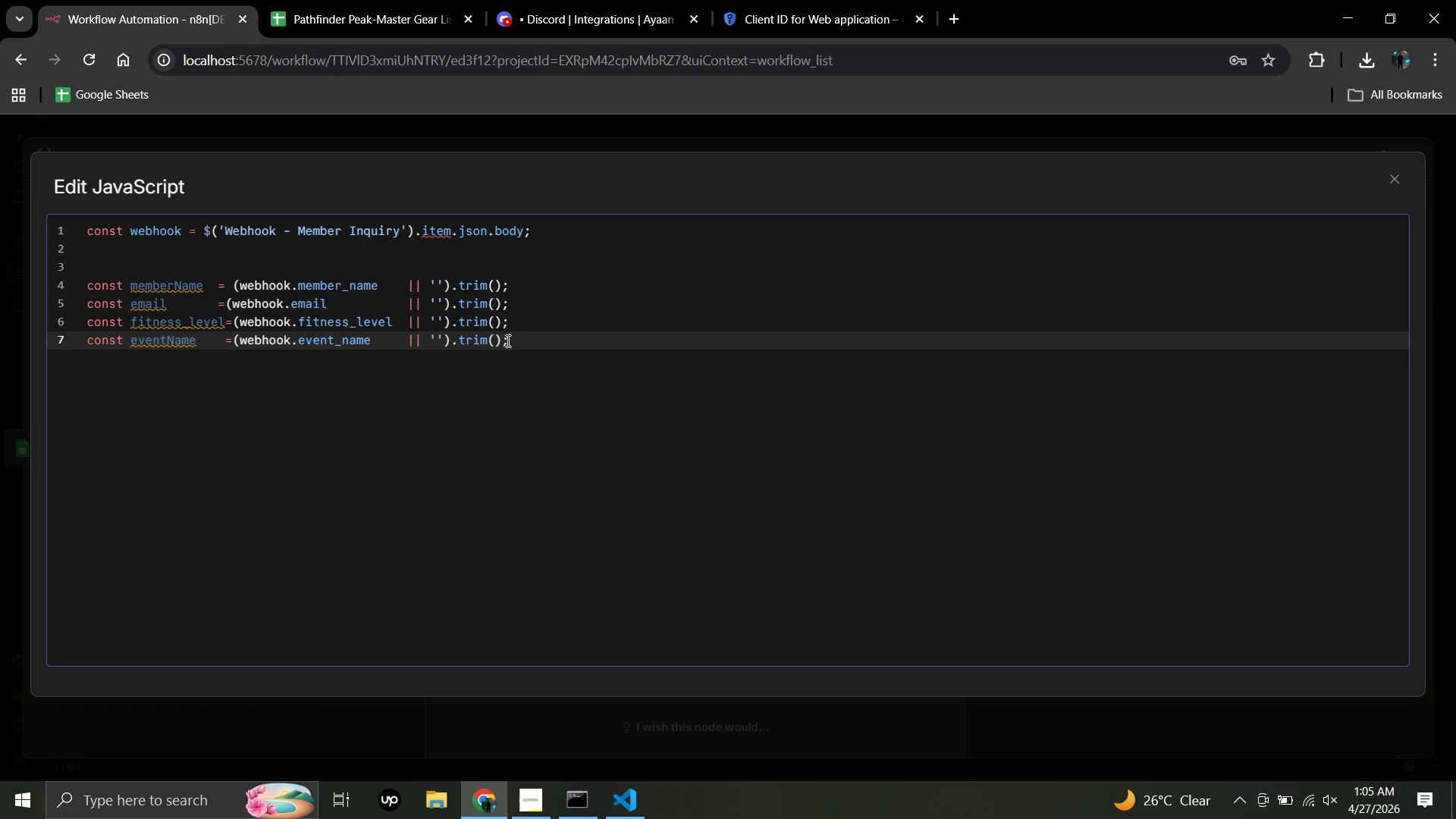 
wait(10.33)
 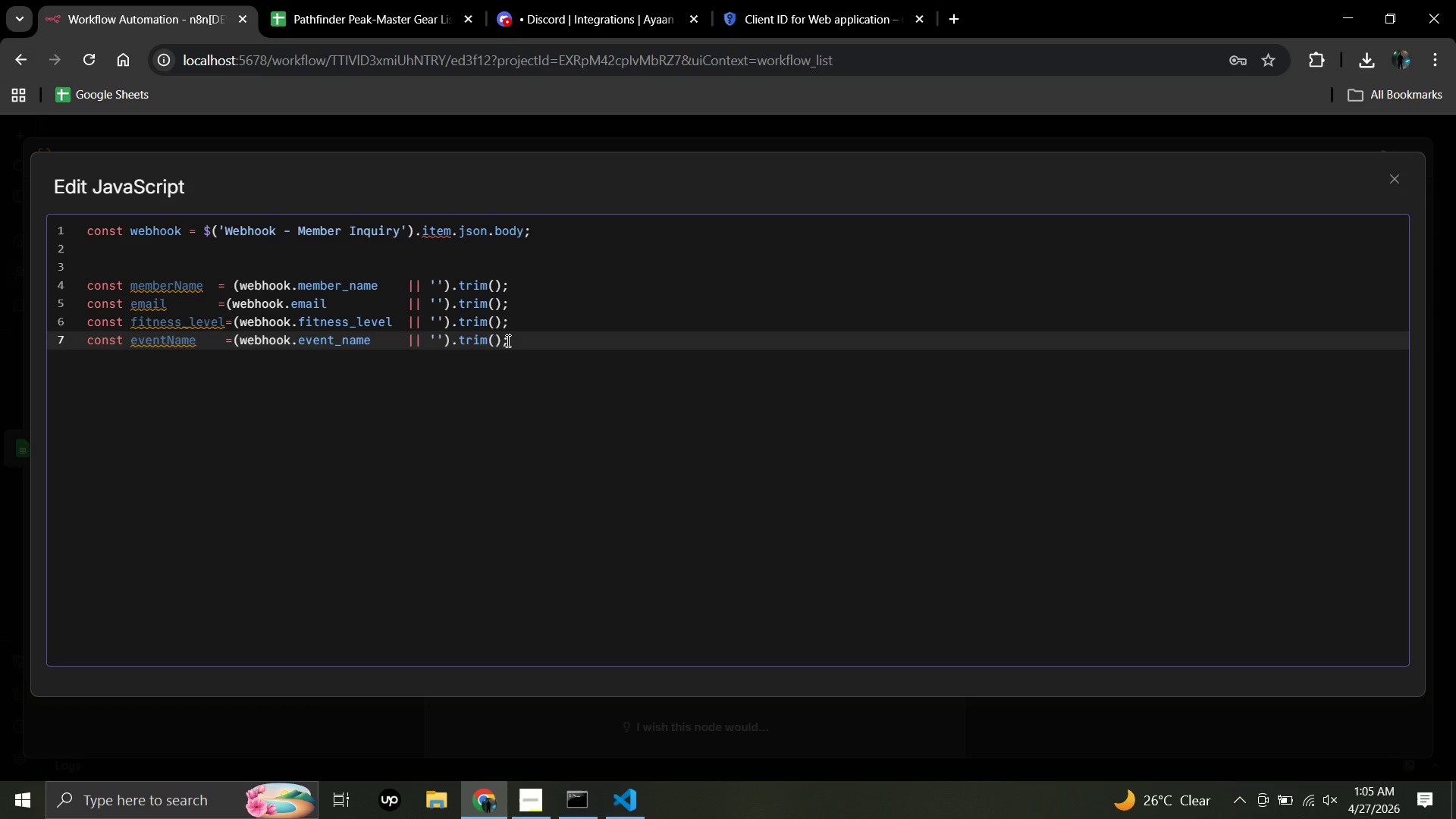 
key(Enter)
 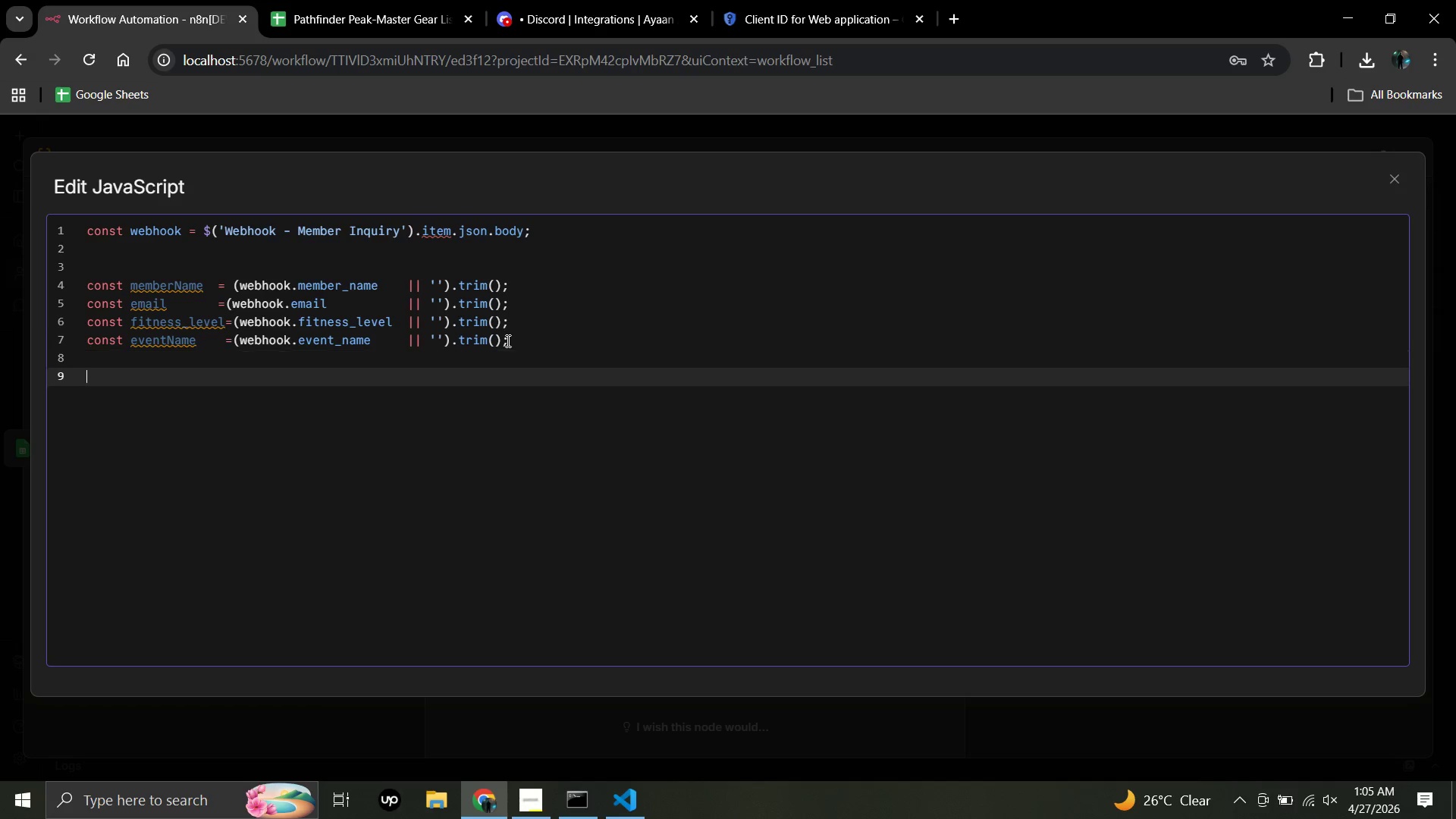 
key(Enter)
 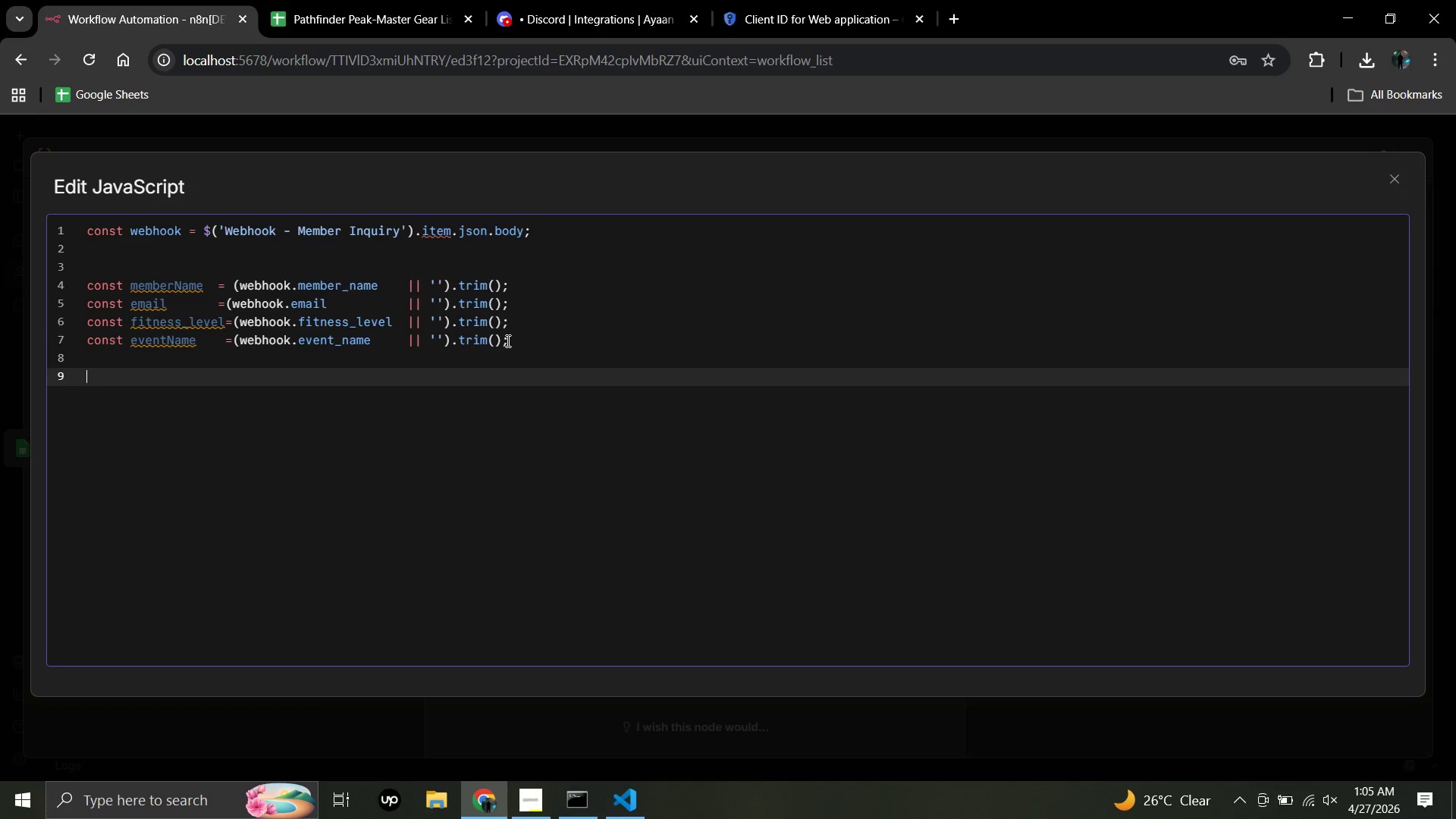 
type(const sheetRows)
 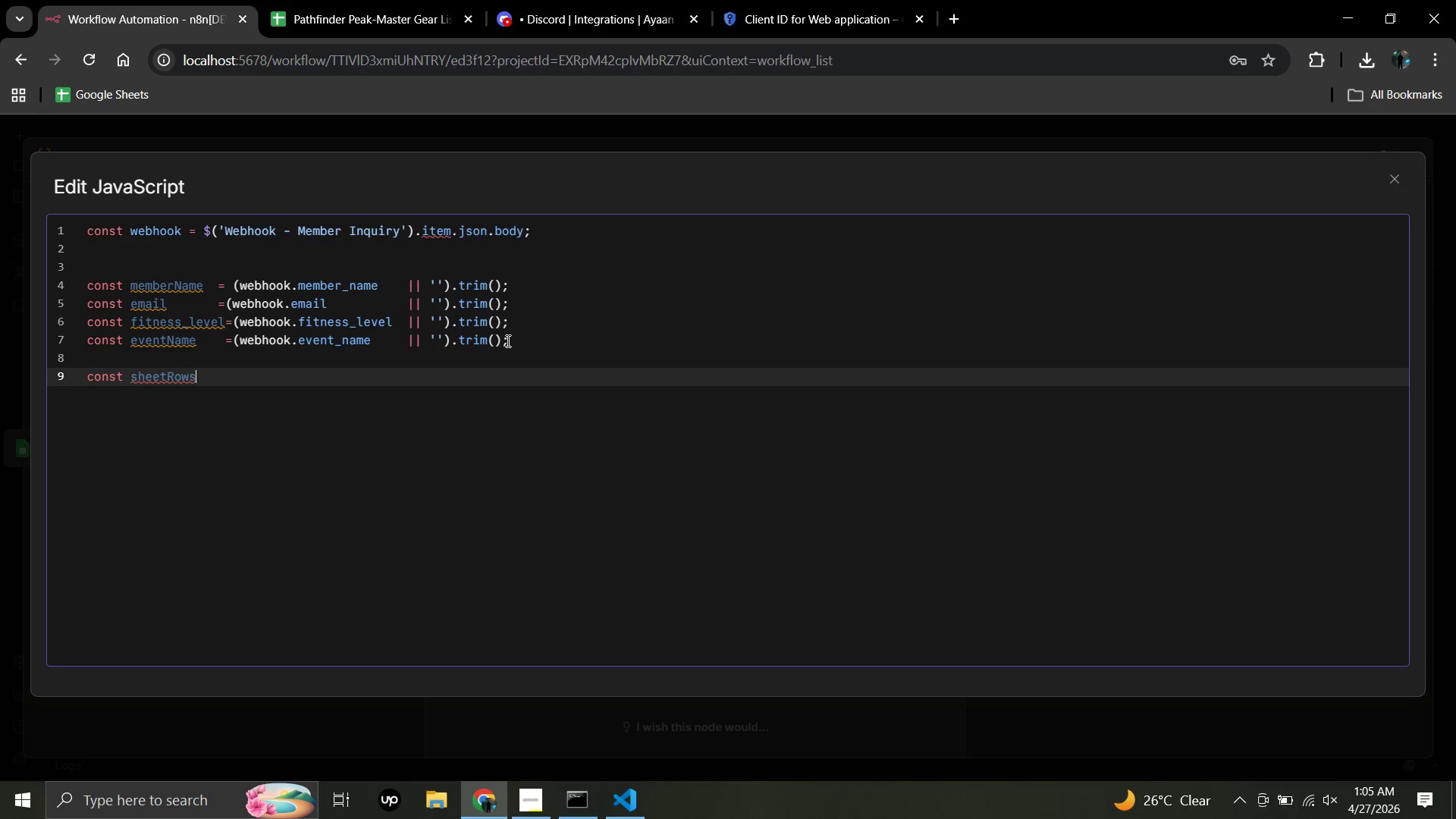 
wait(5.09)
 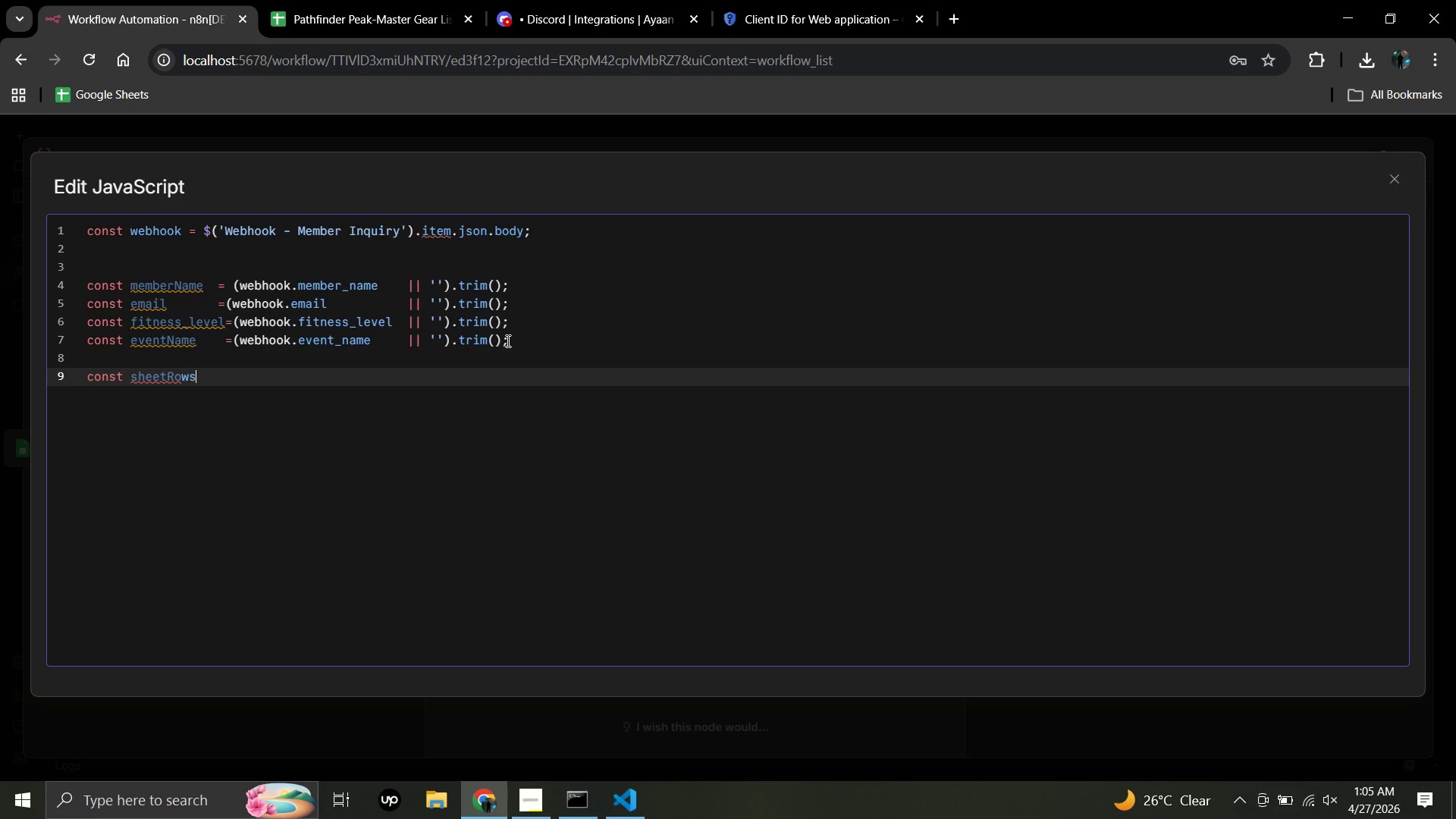 
type(  = $input.all()
 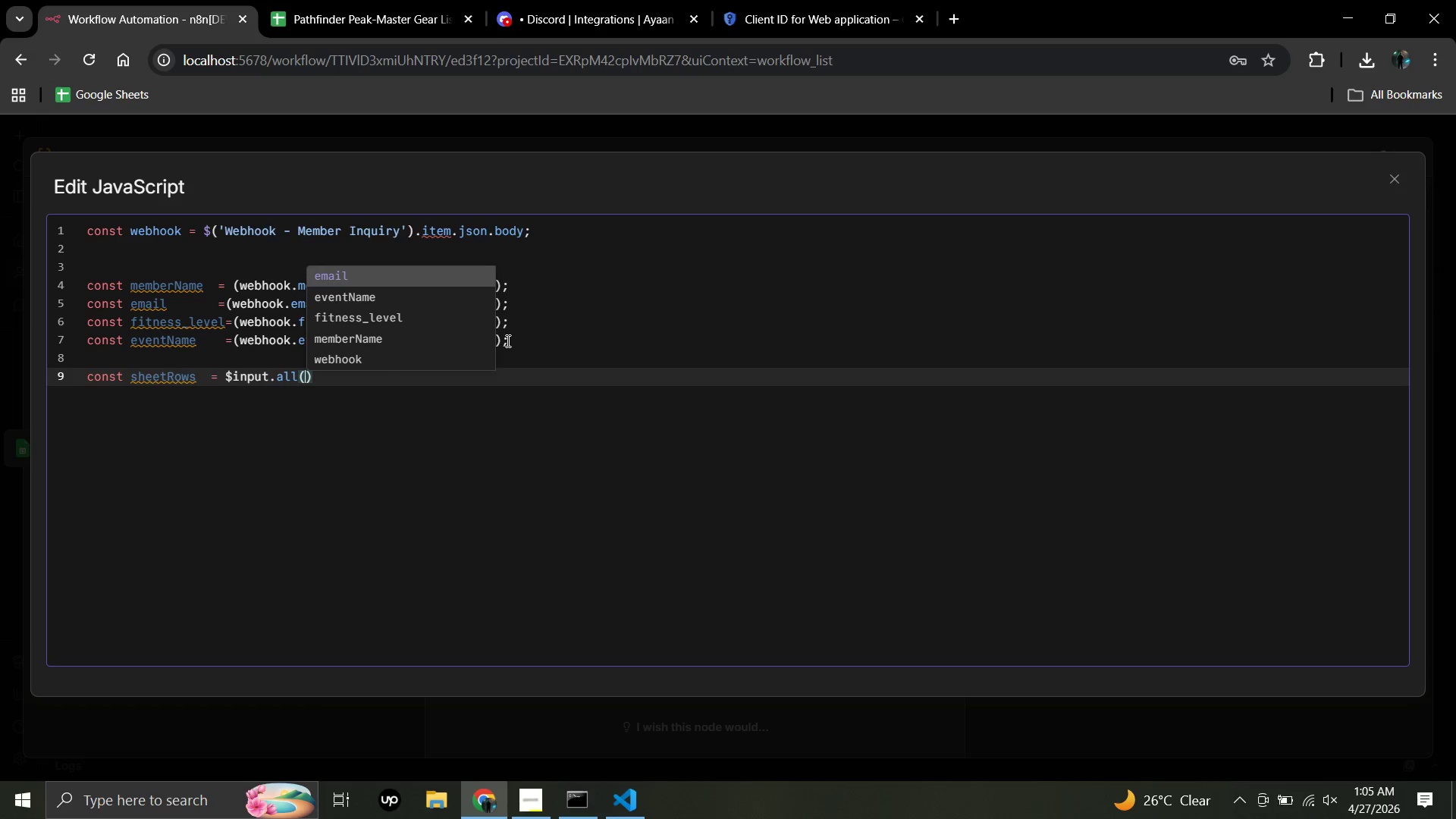 
left_click([318, 380])
 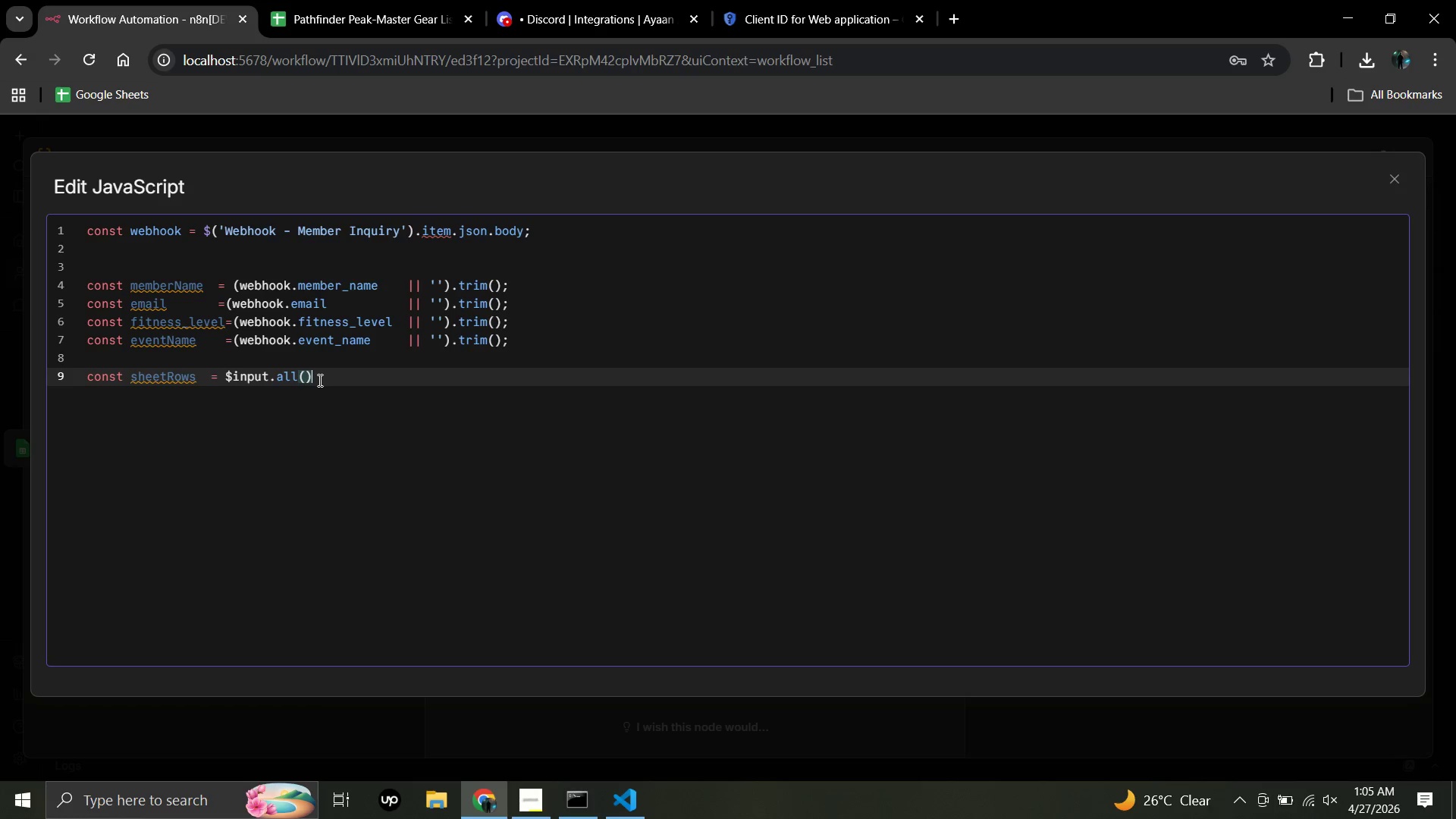 
key(Semicolon)
 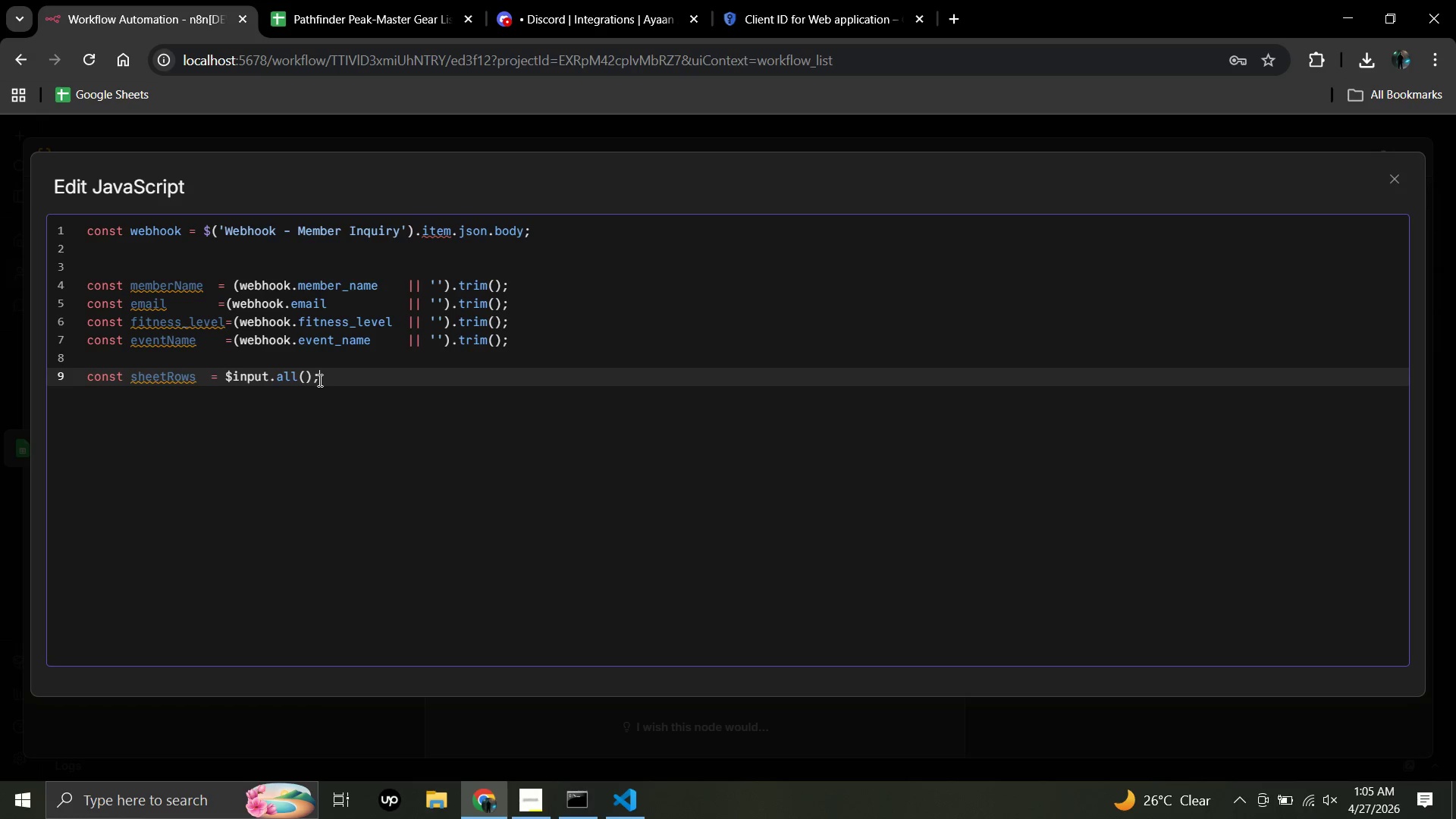 
key(Enter)
 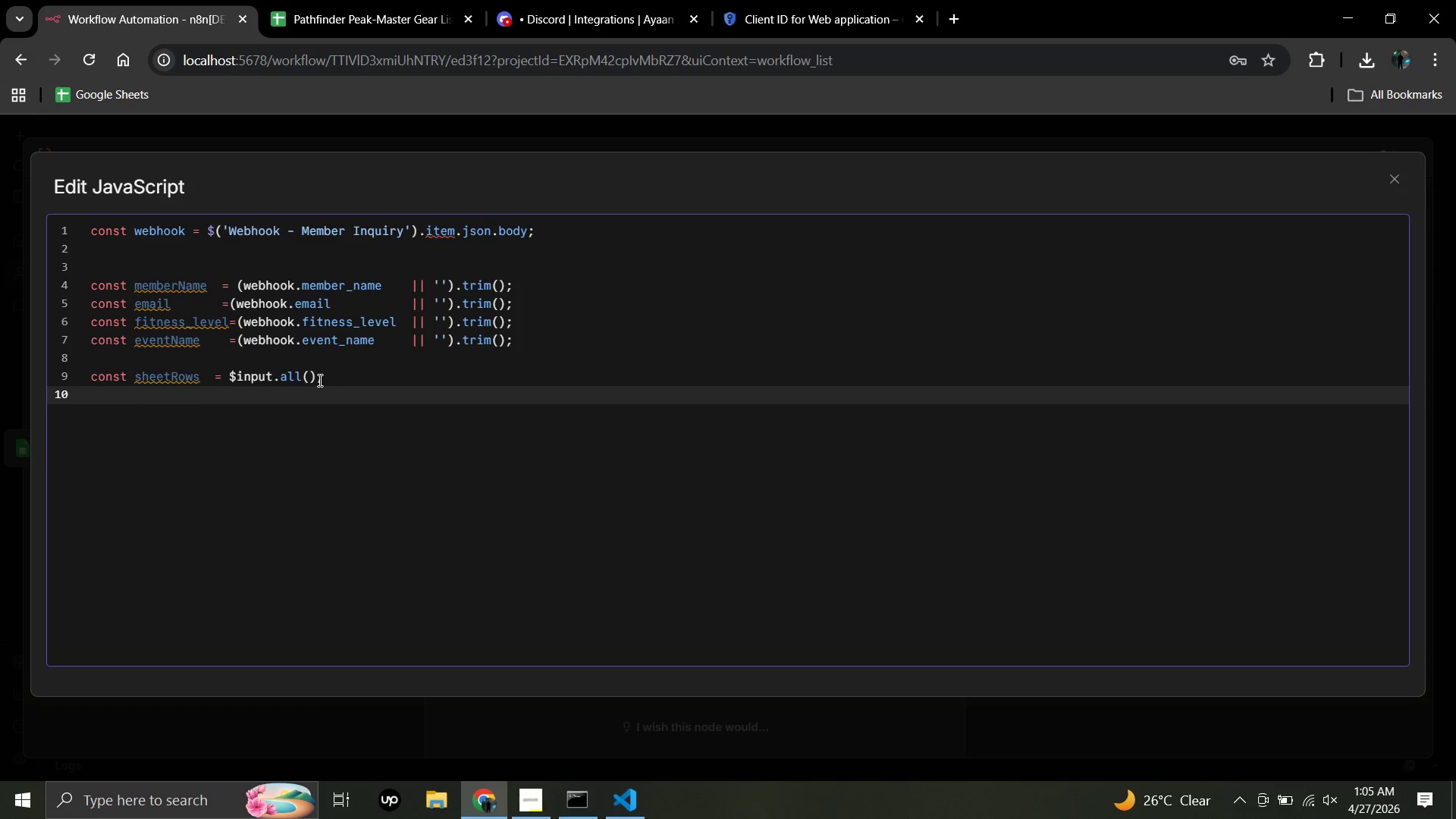 
key(Enter)
 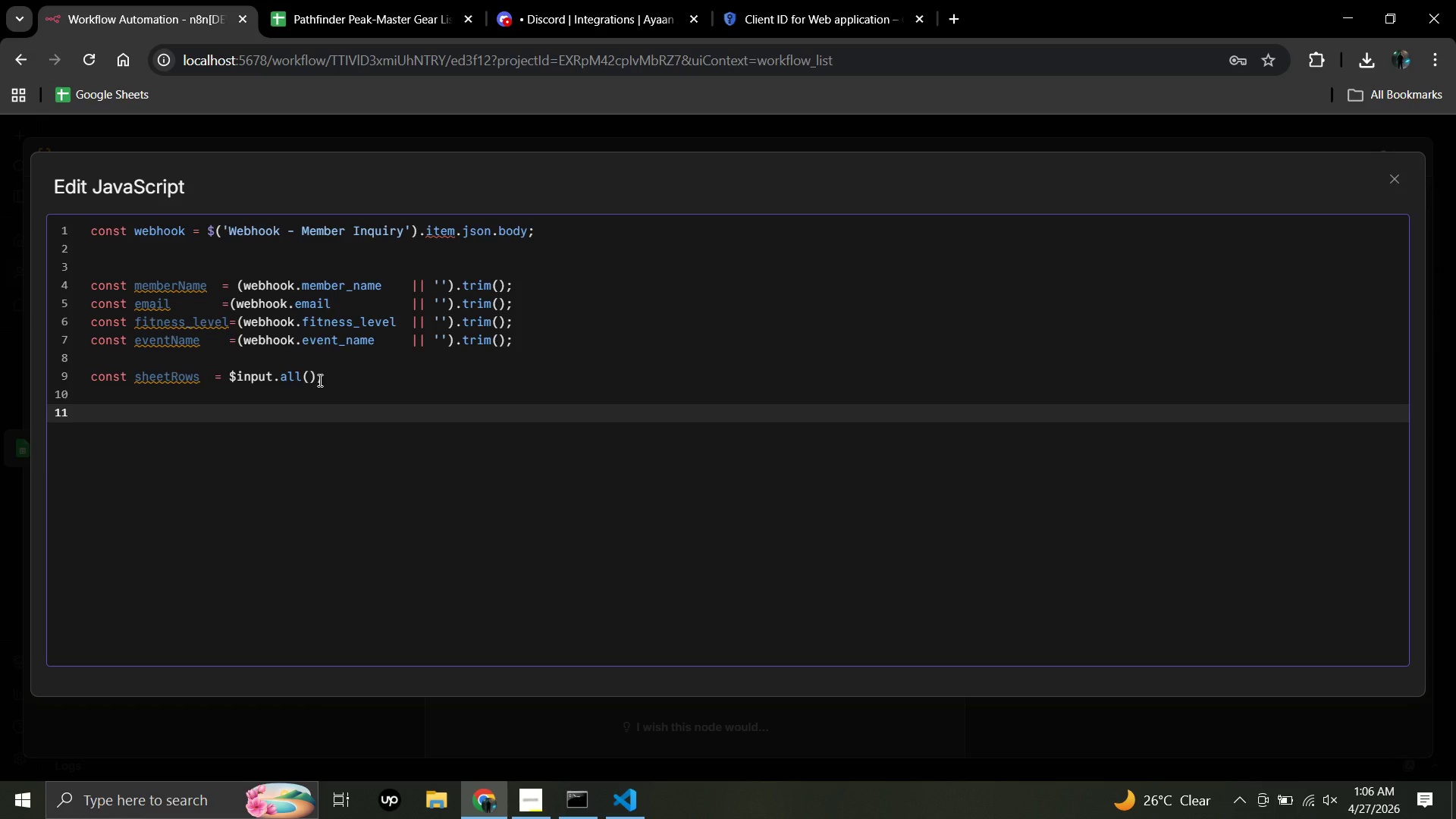 
type(let gear)
 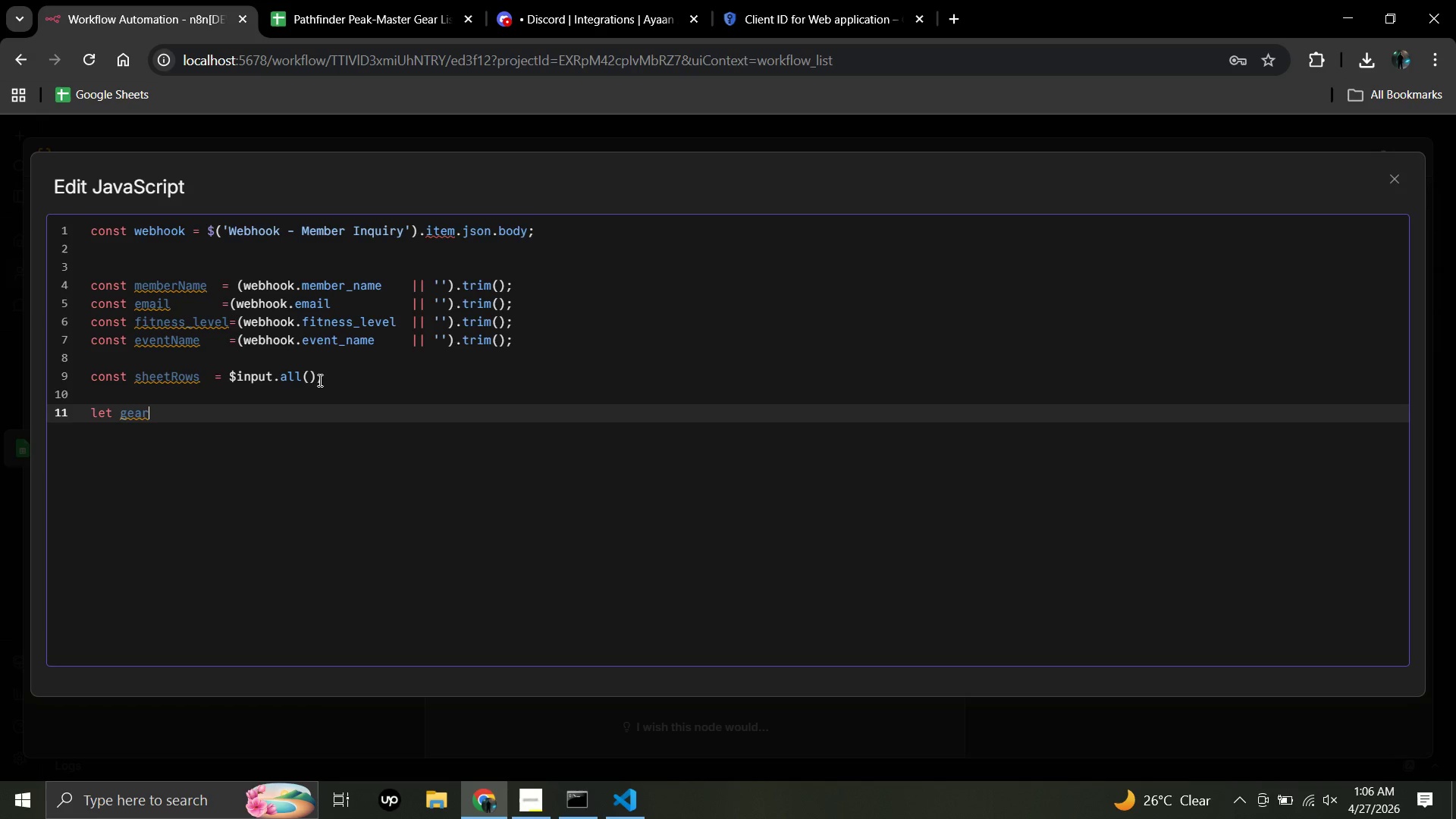 
type(Database)
 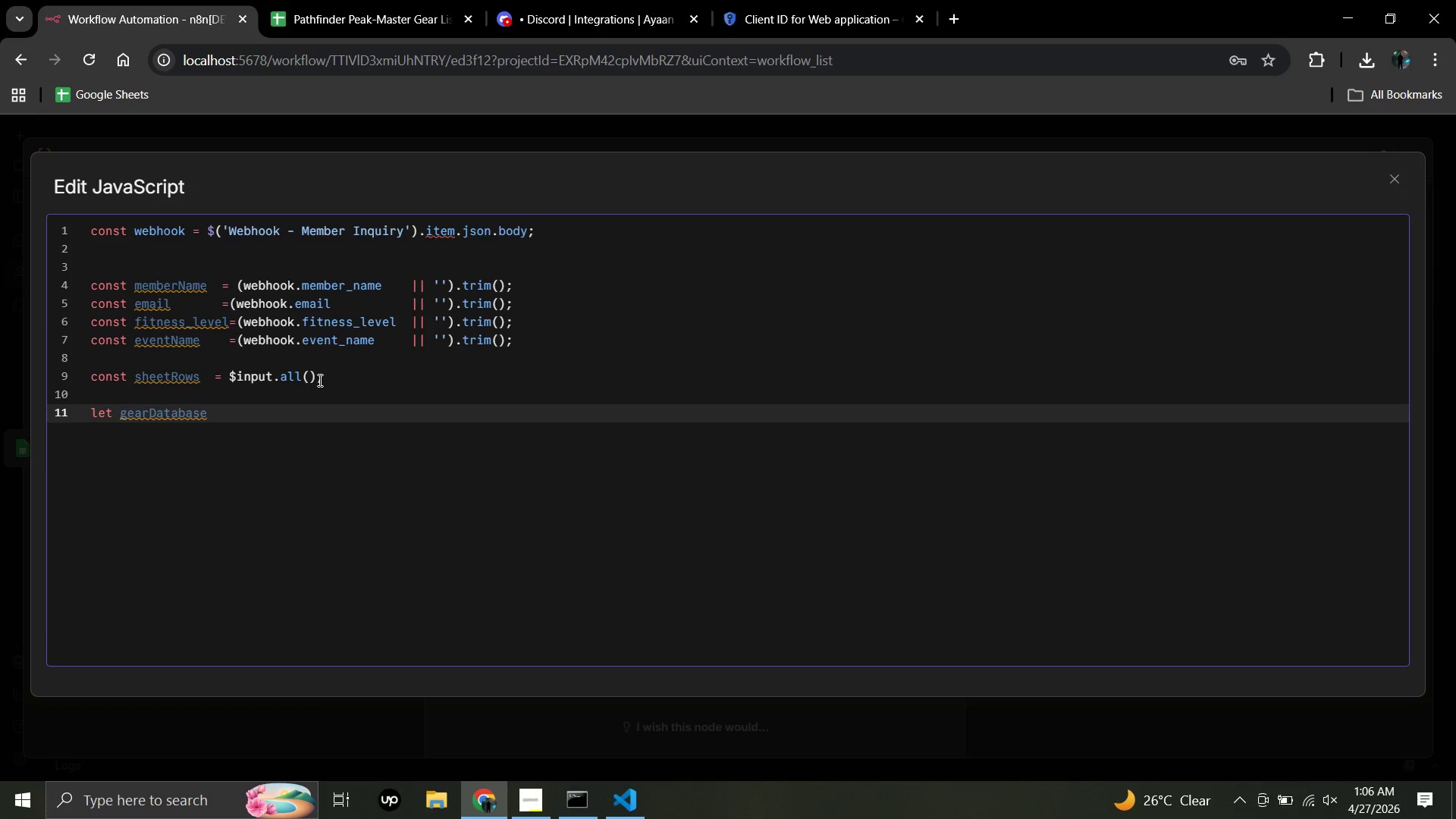 
key(Space)
 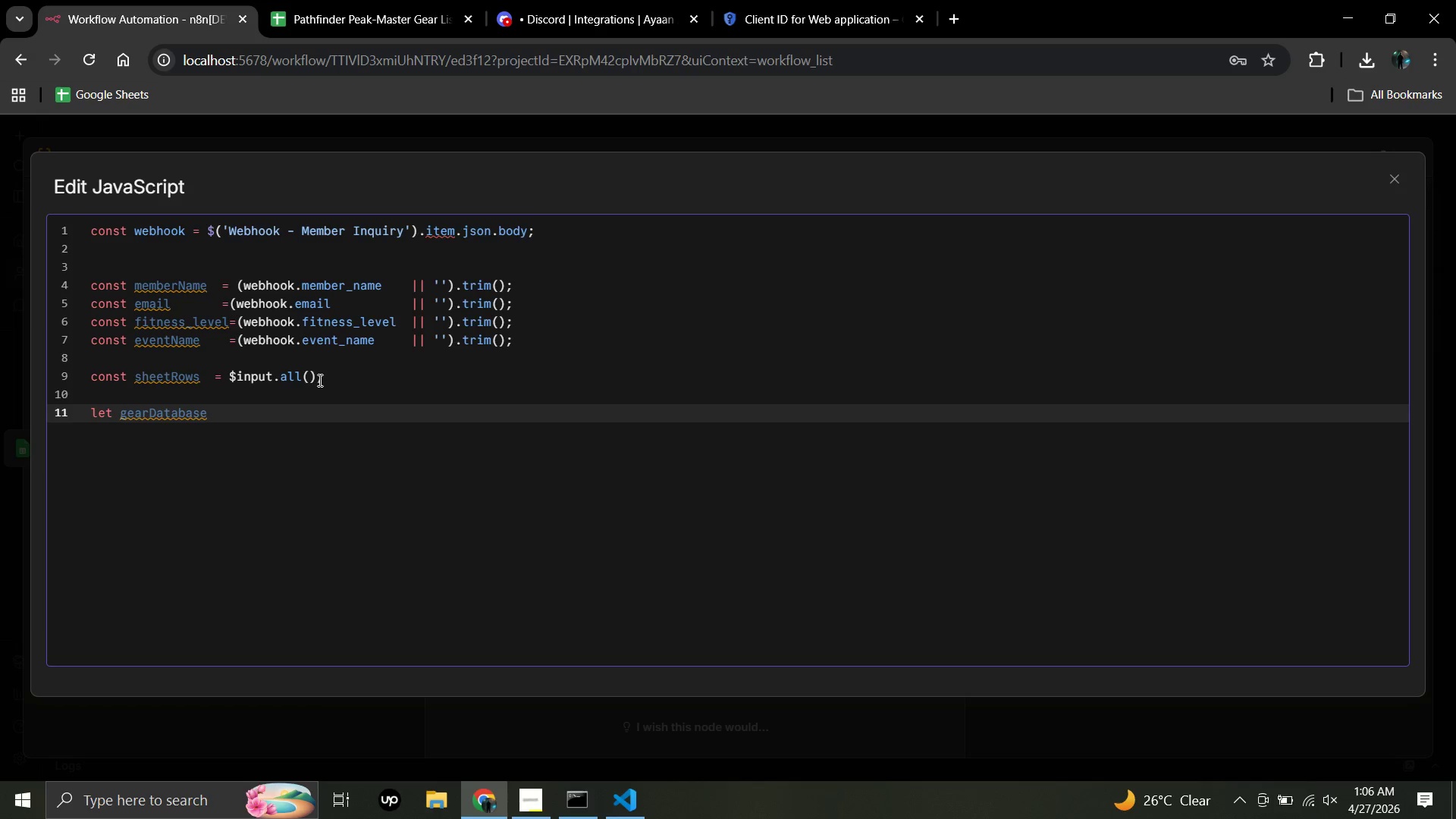 
hold_key(key=ShiftRight, duration=0.39)
 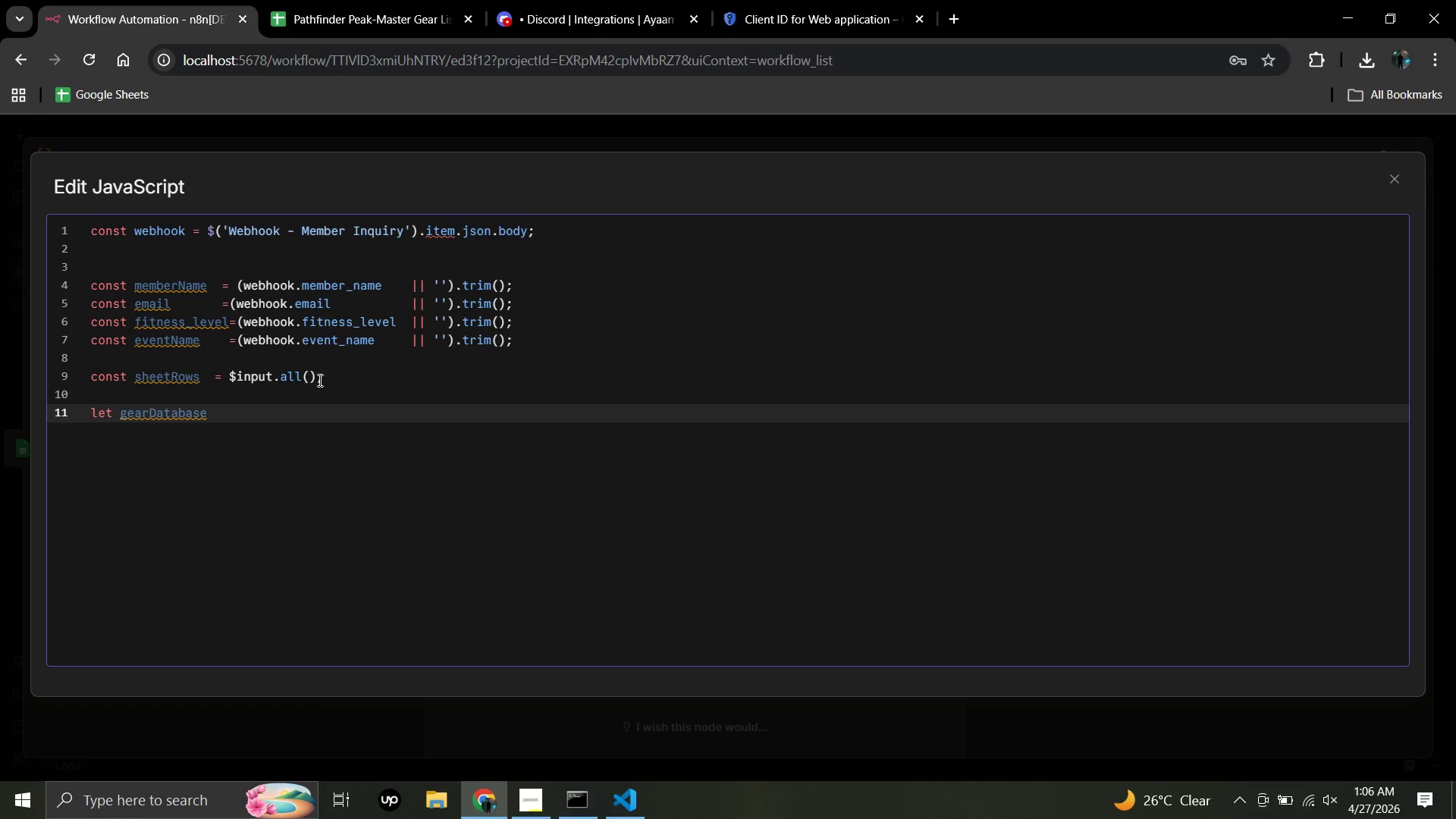 
key(Equal)
 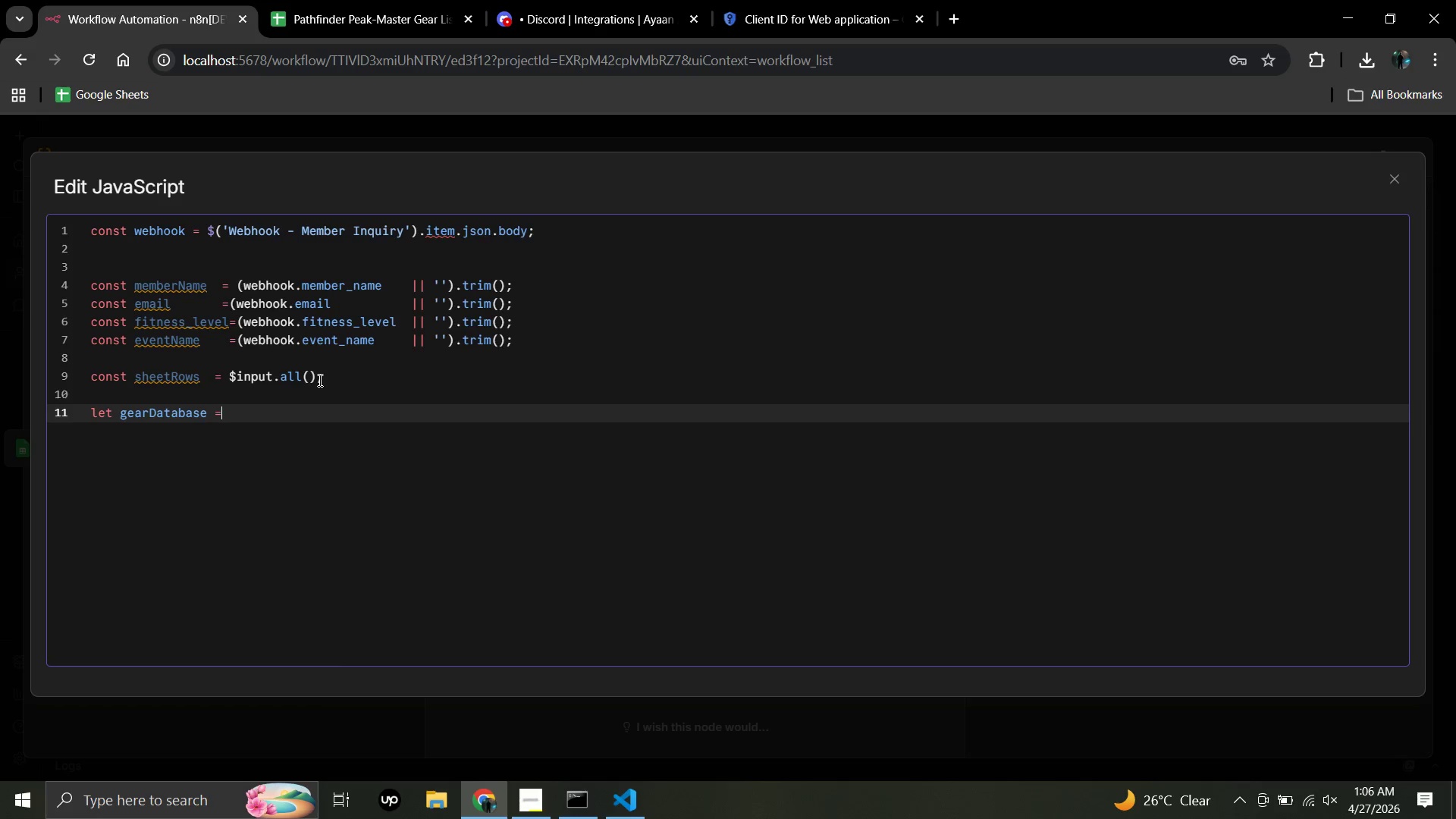 
key(Space)
 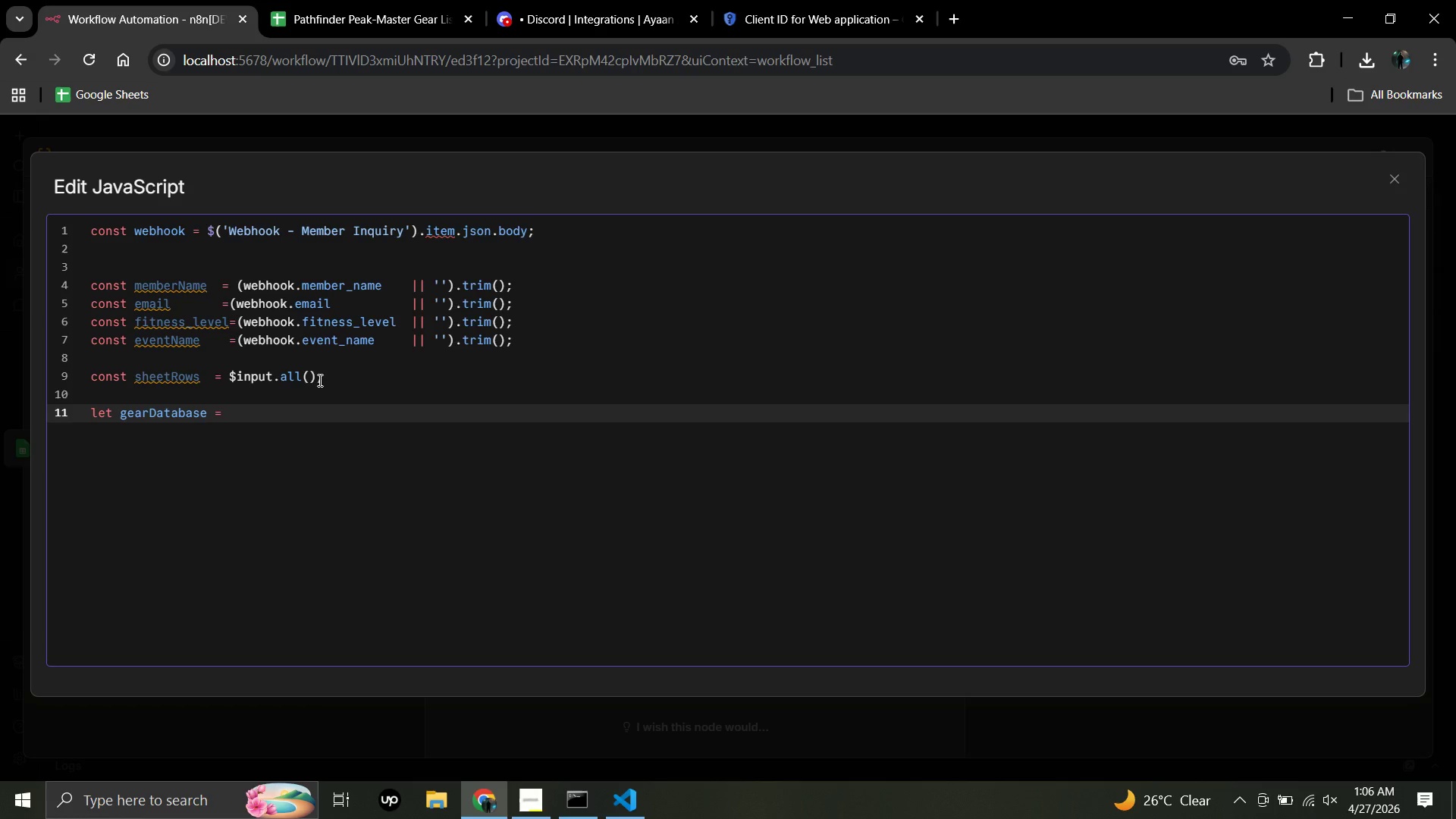 
key(Quote)
 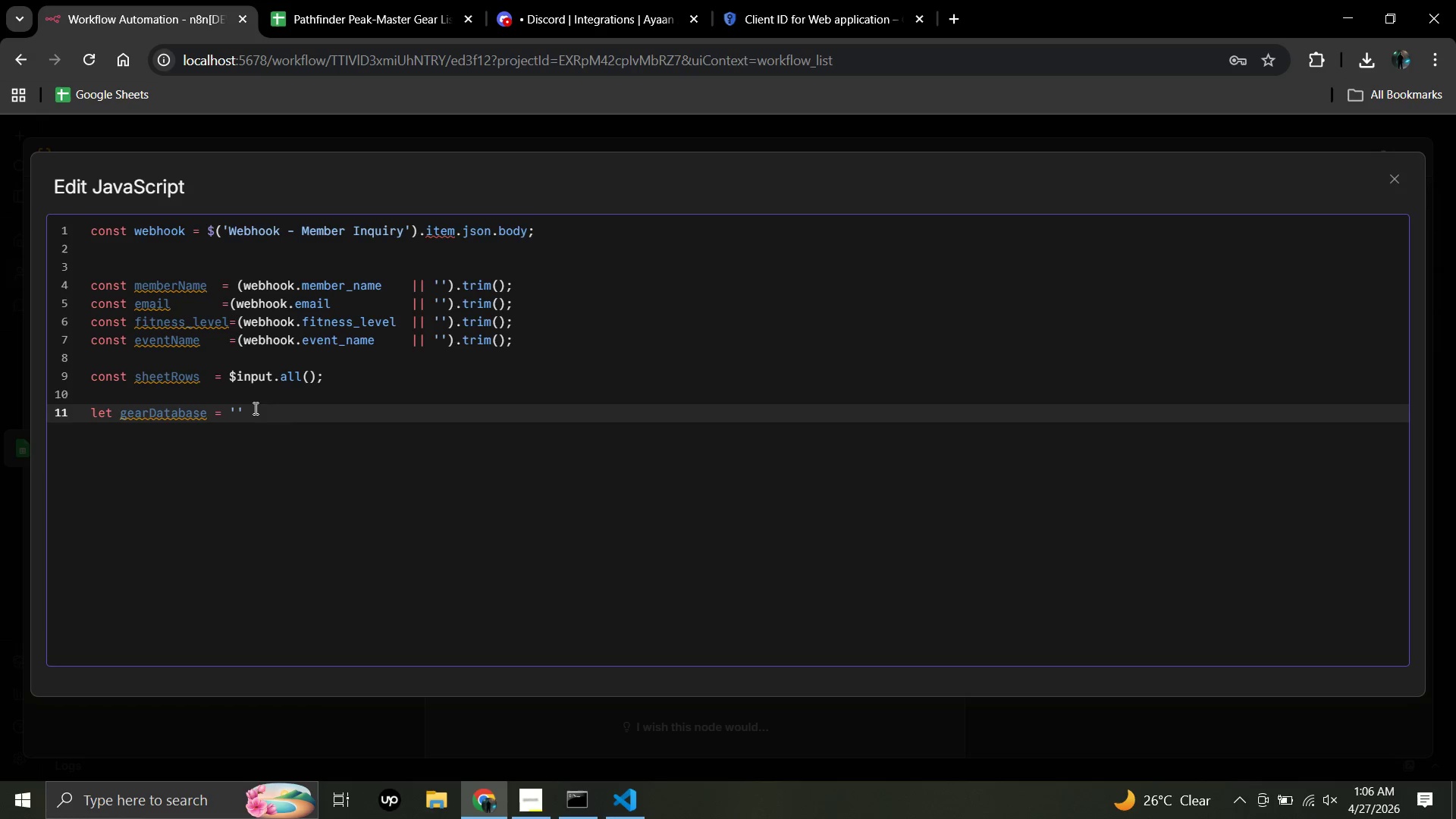 
left_click([254, 413])
 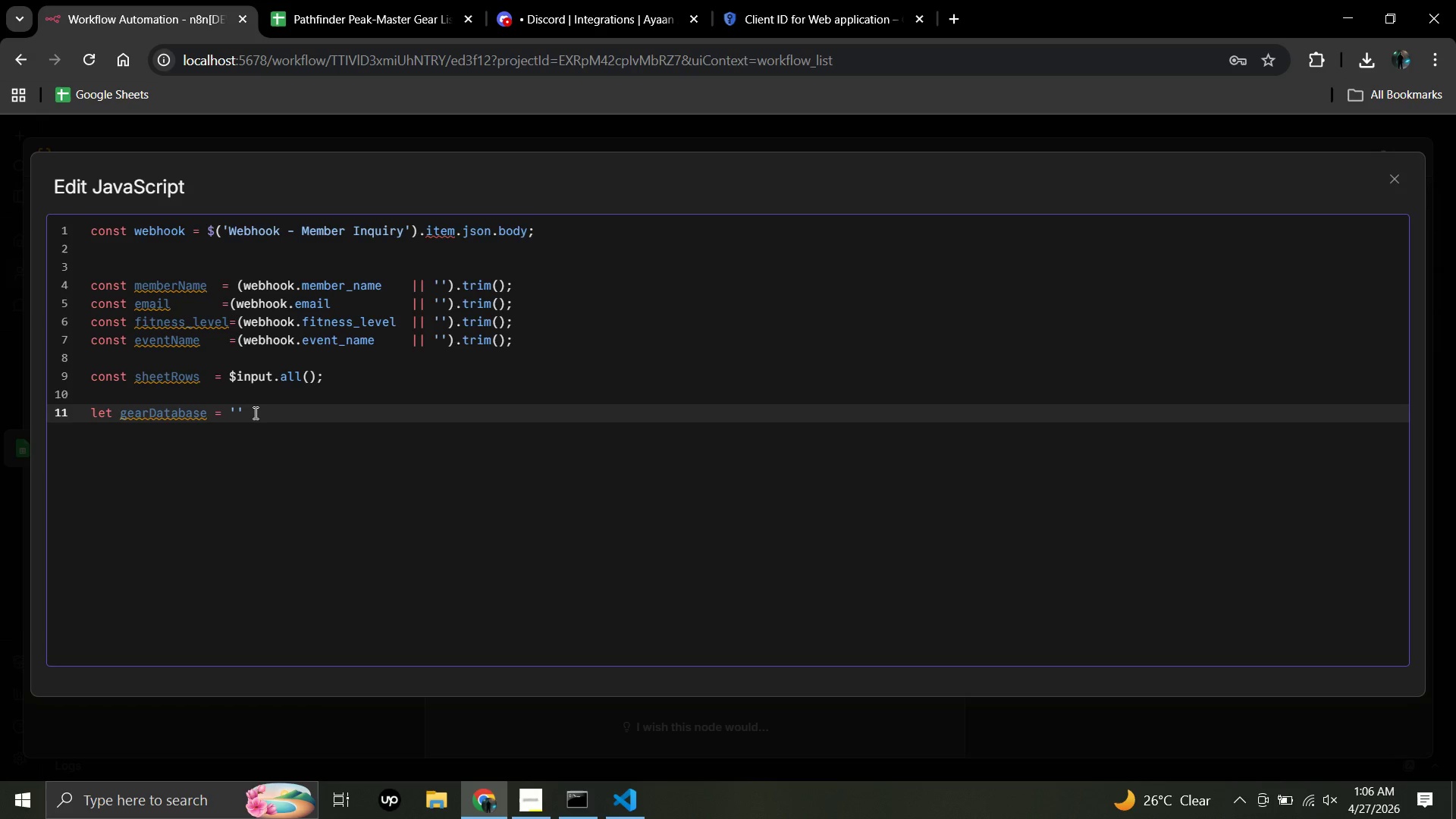 
key(Semicolon)
 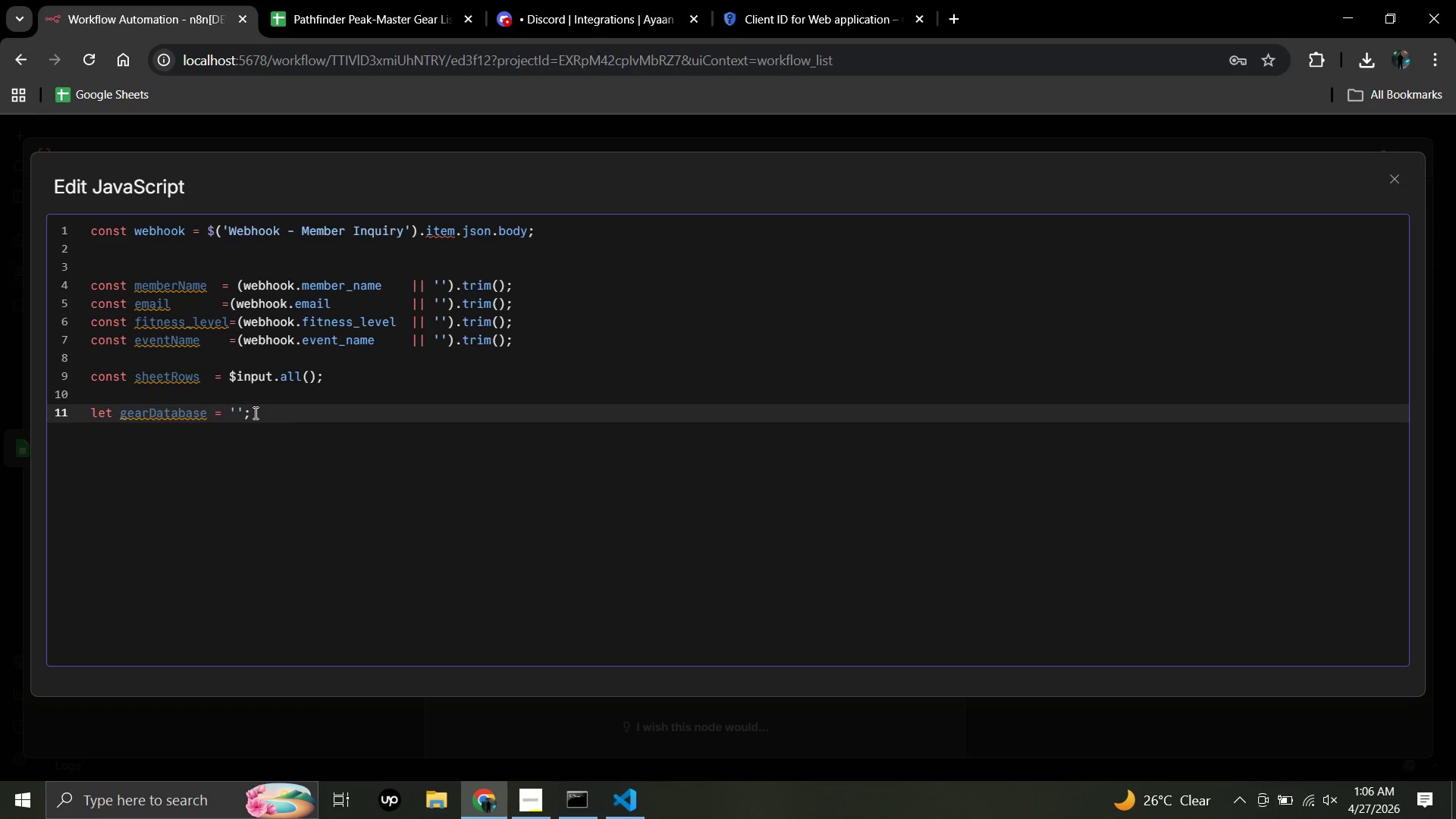 
key(Enter)
 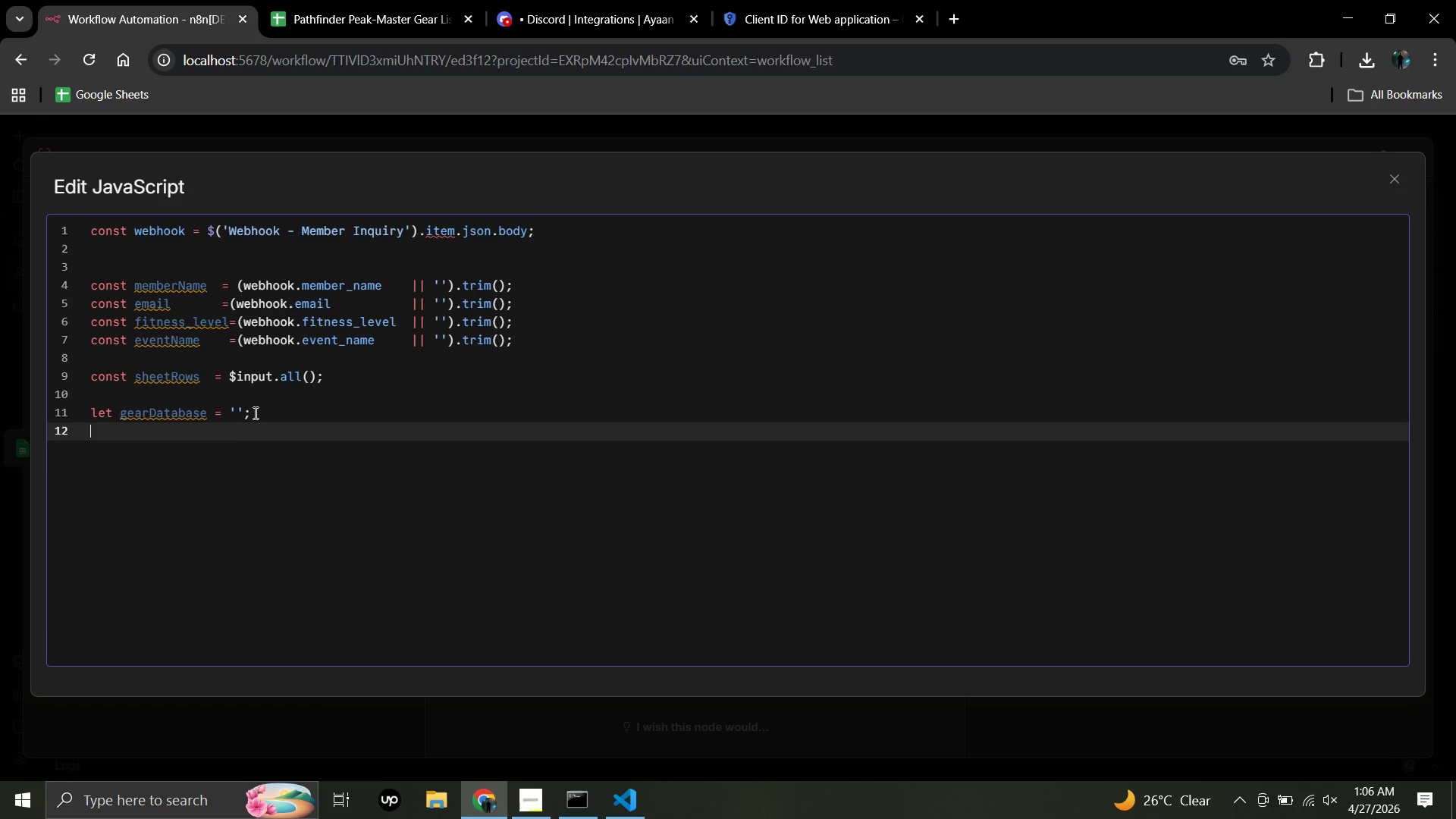 
type(sheetRows)
 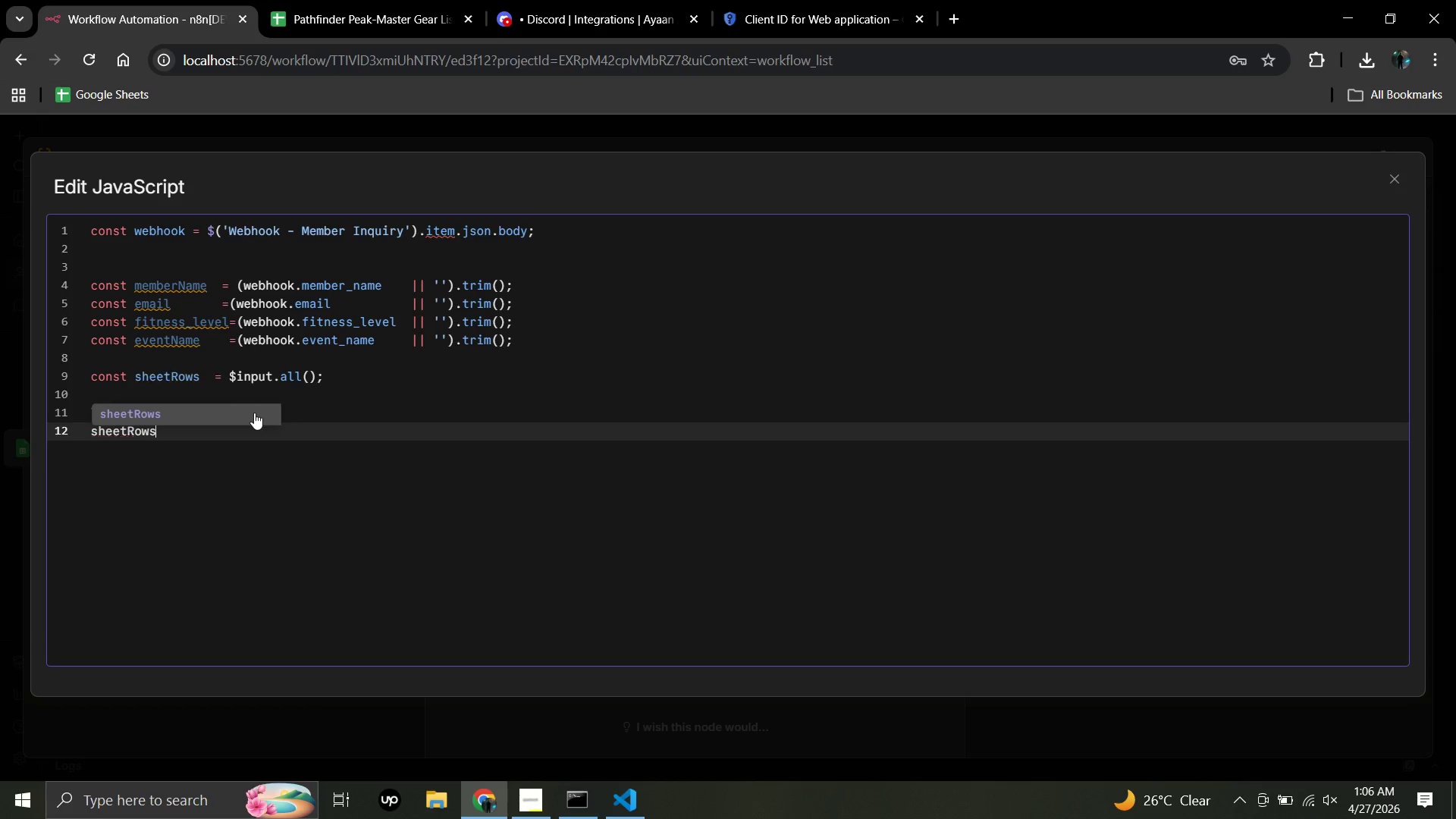 
key(Period)
 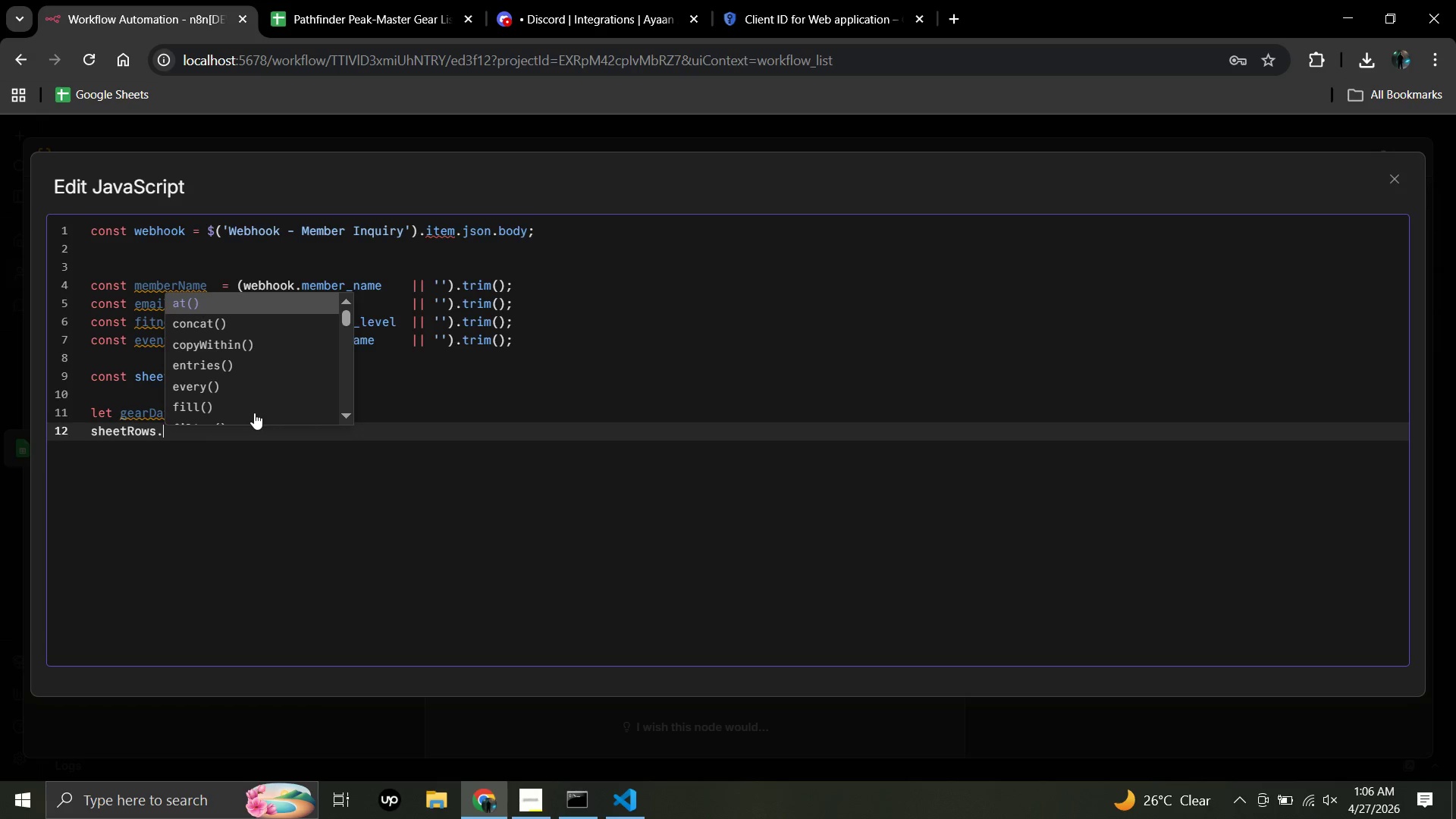 
type(fore=)
key(Backspace)
key(Backspace)
type(Each(row =>)
 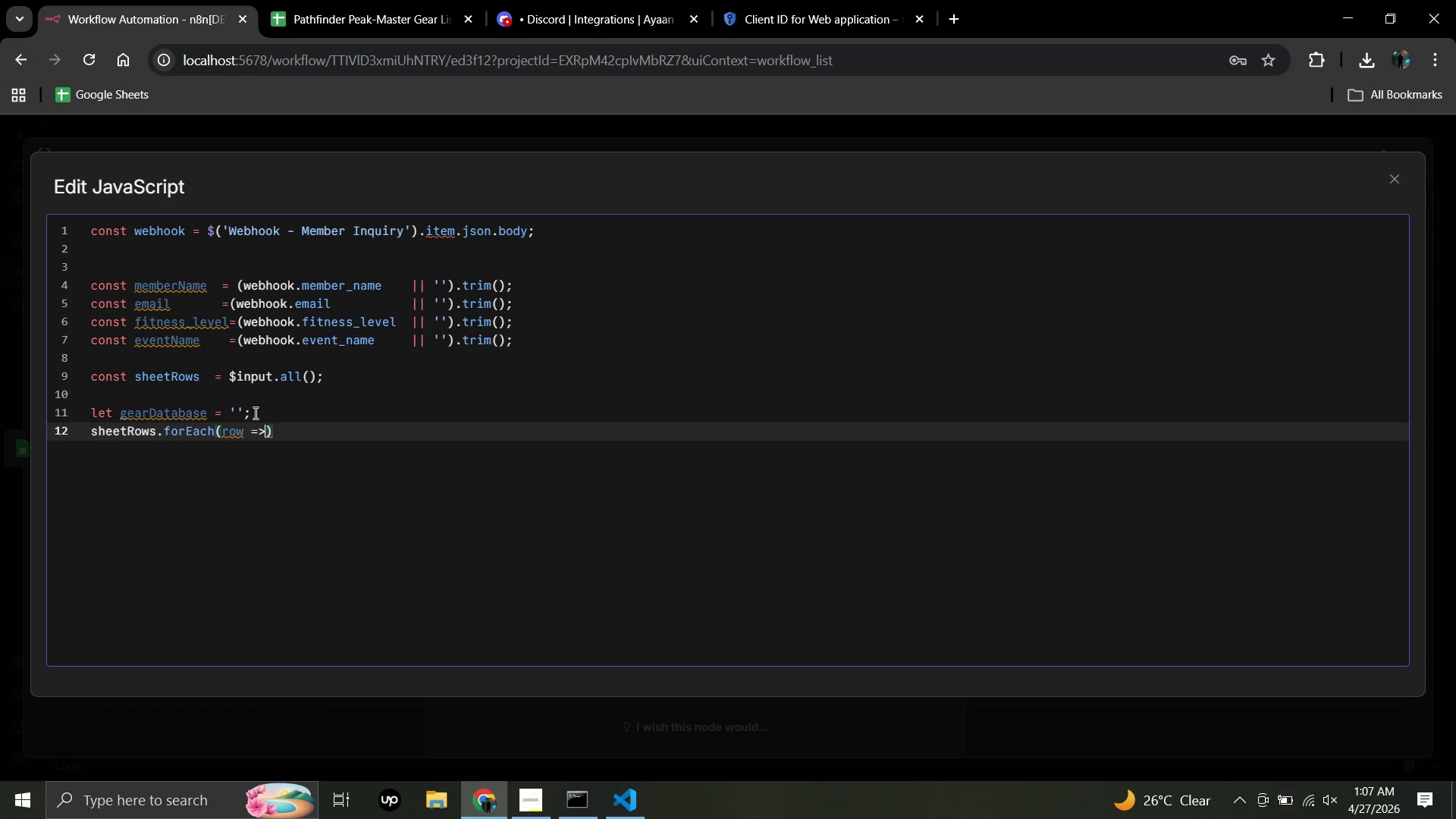 
wait(8.08)
 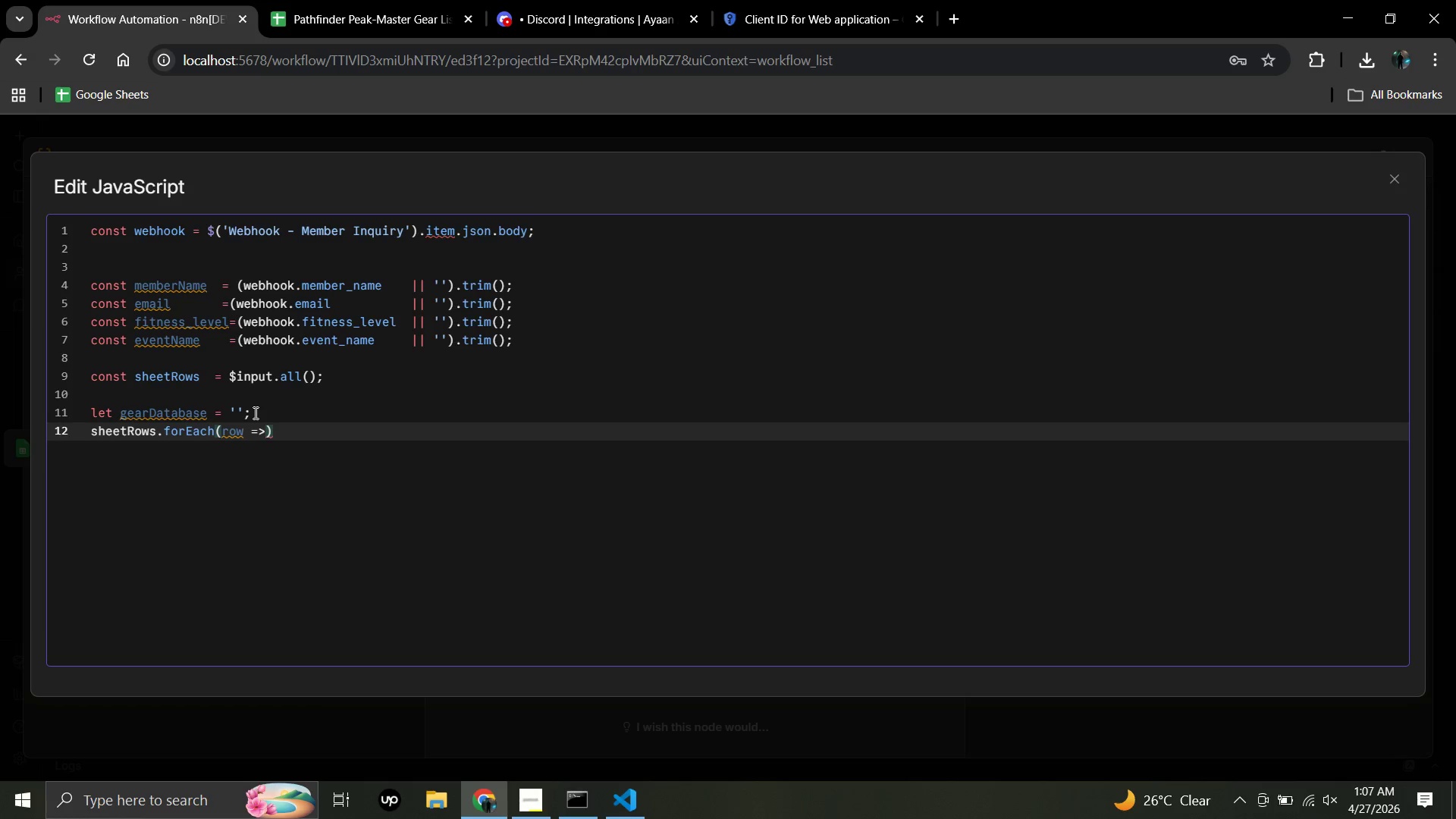 
key(Space)
 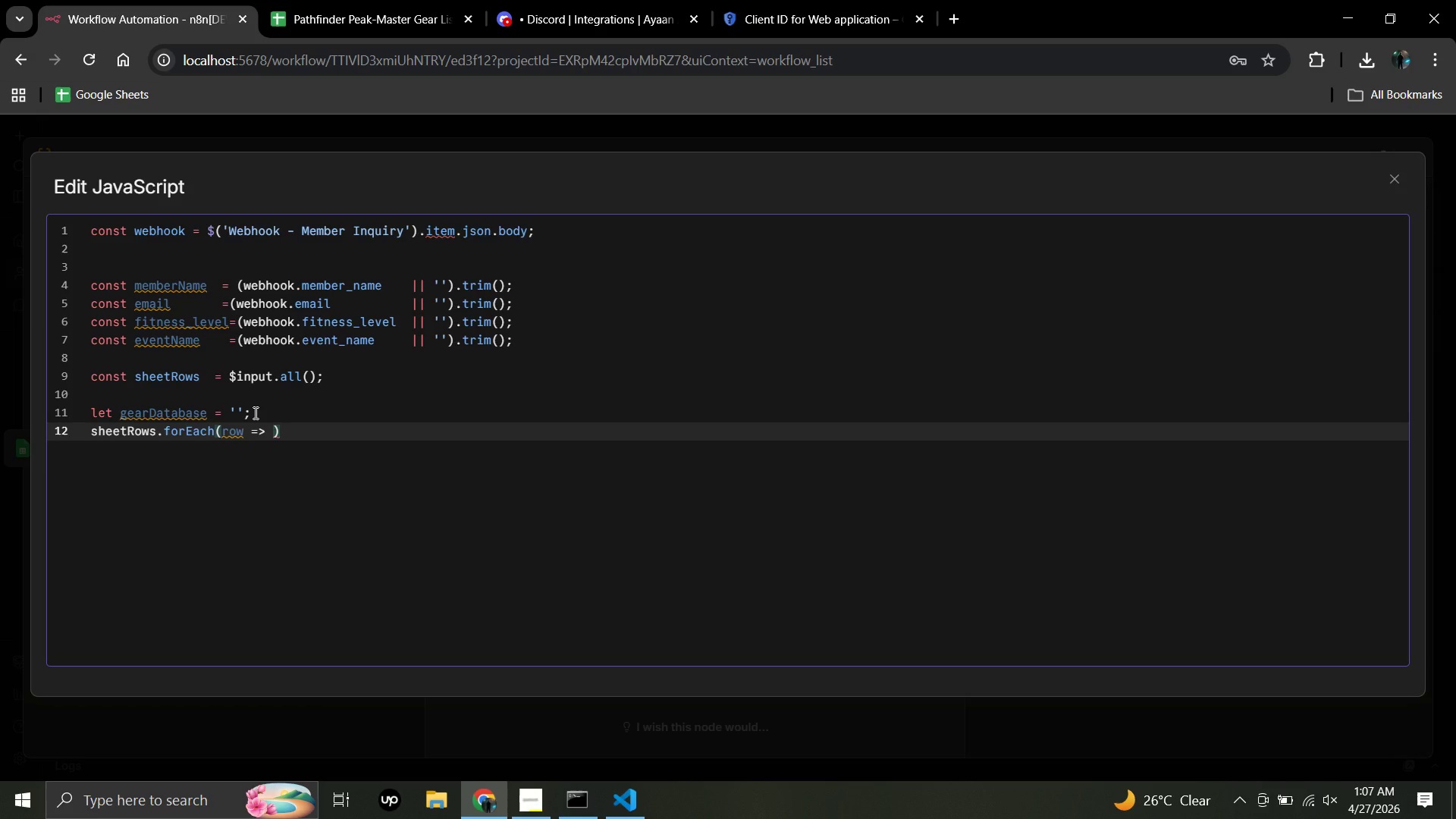 
key(Shift+BracketRight)
 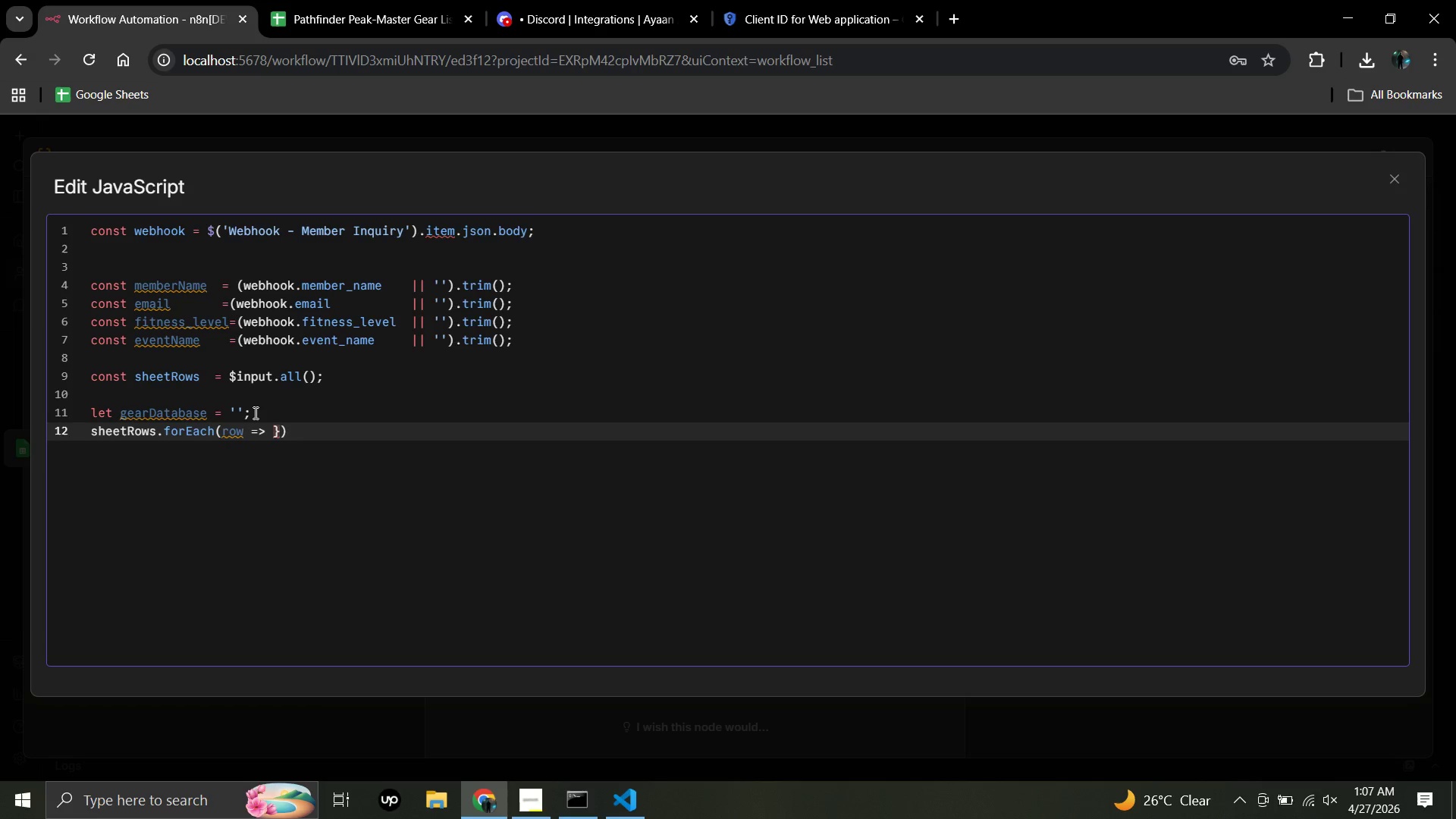 
key(Backspace)
 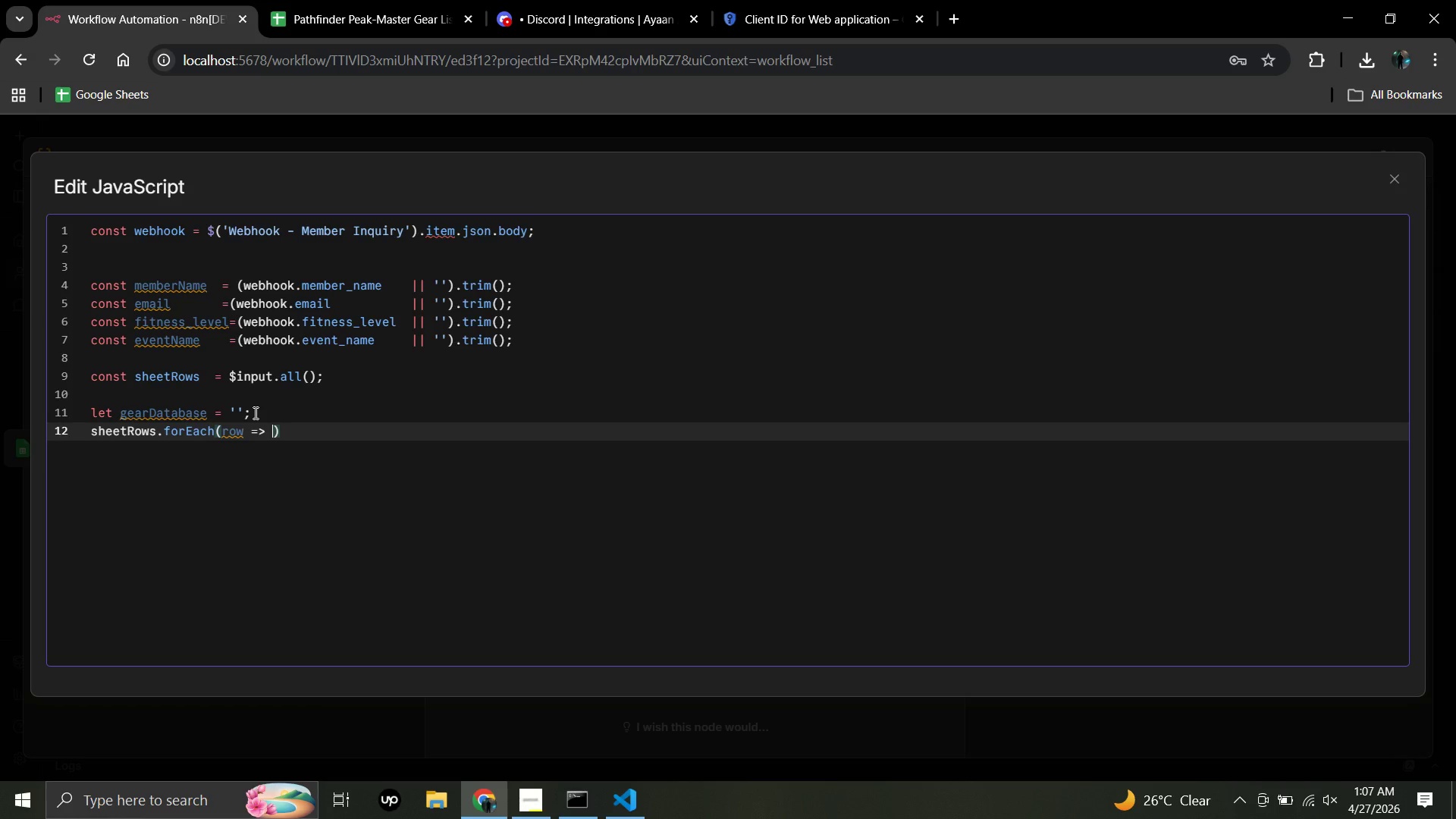 
key(Shift+BracketLeft)
 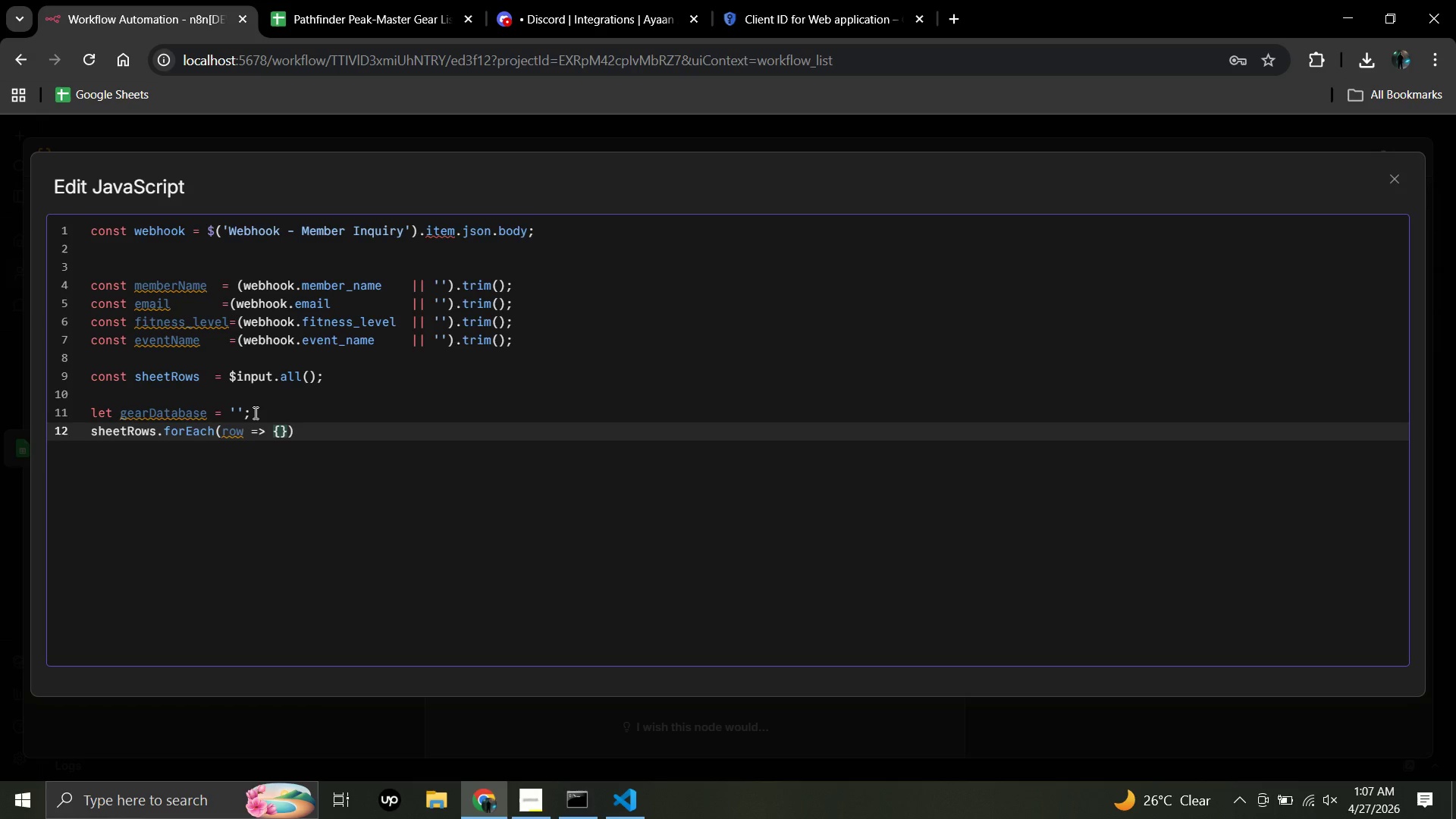 
key(Space)
 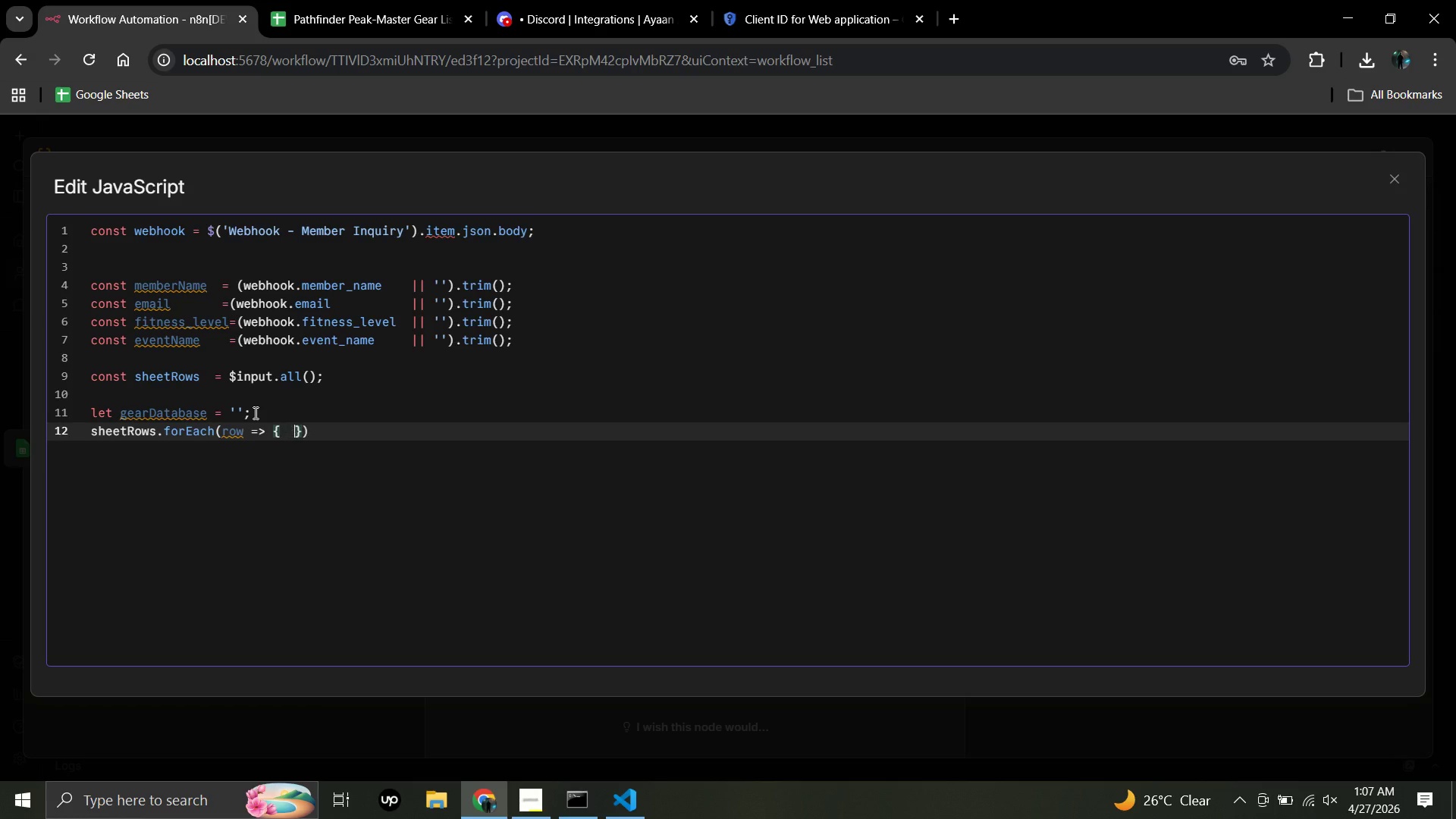 
key(Space)
 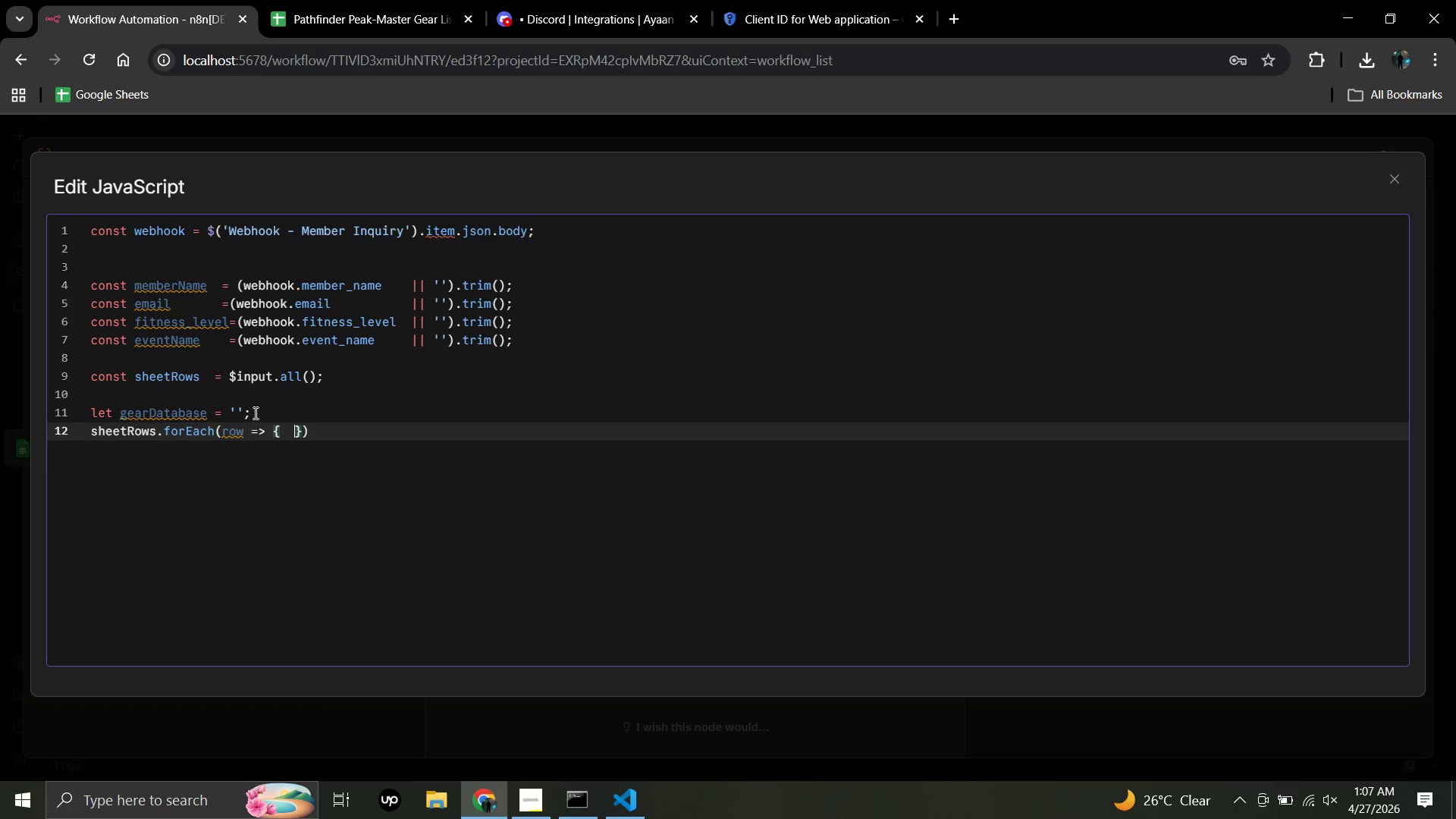 
key(Space)
 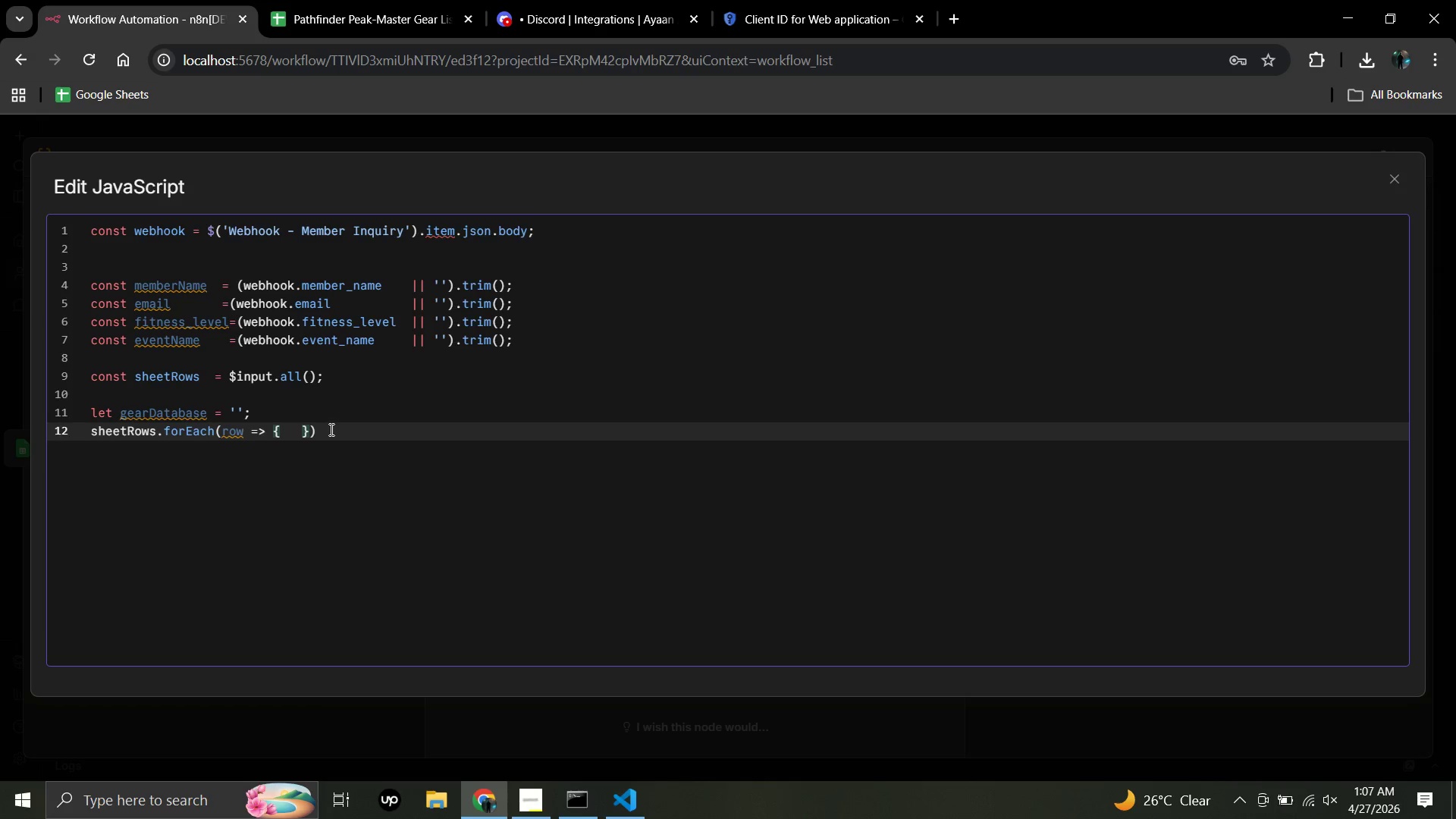 
left_click([323, 431])
 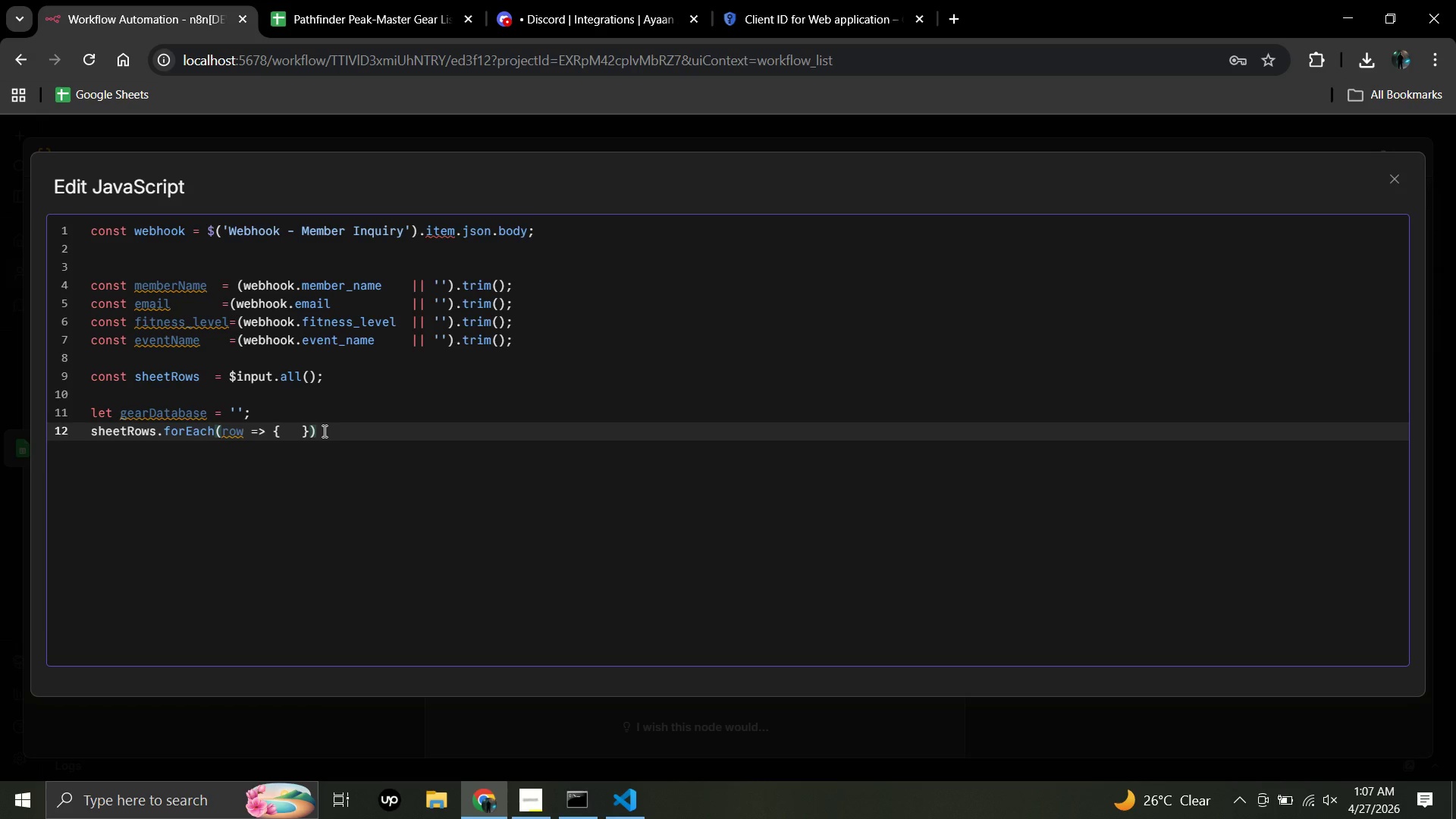 
key(Backspace)
 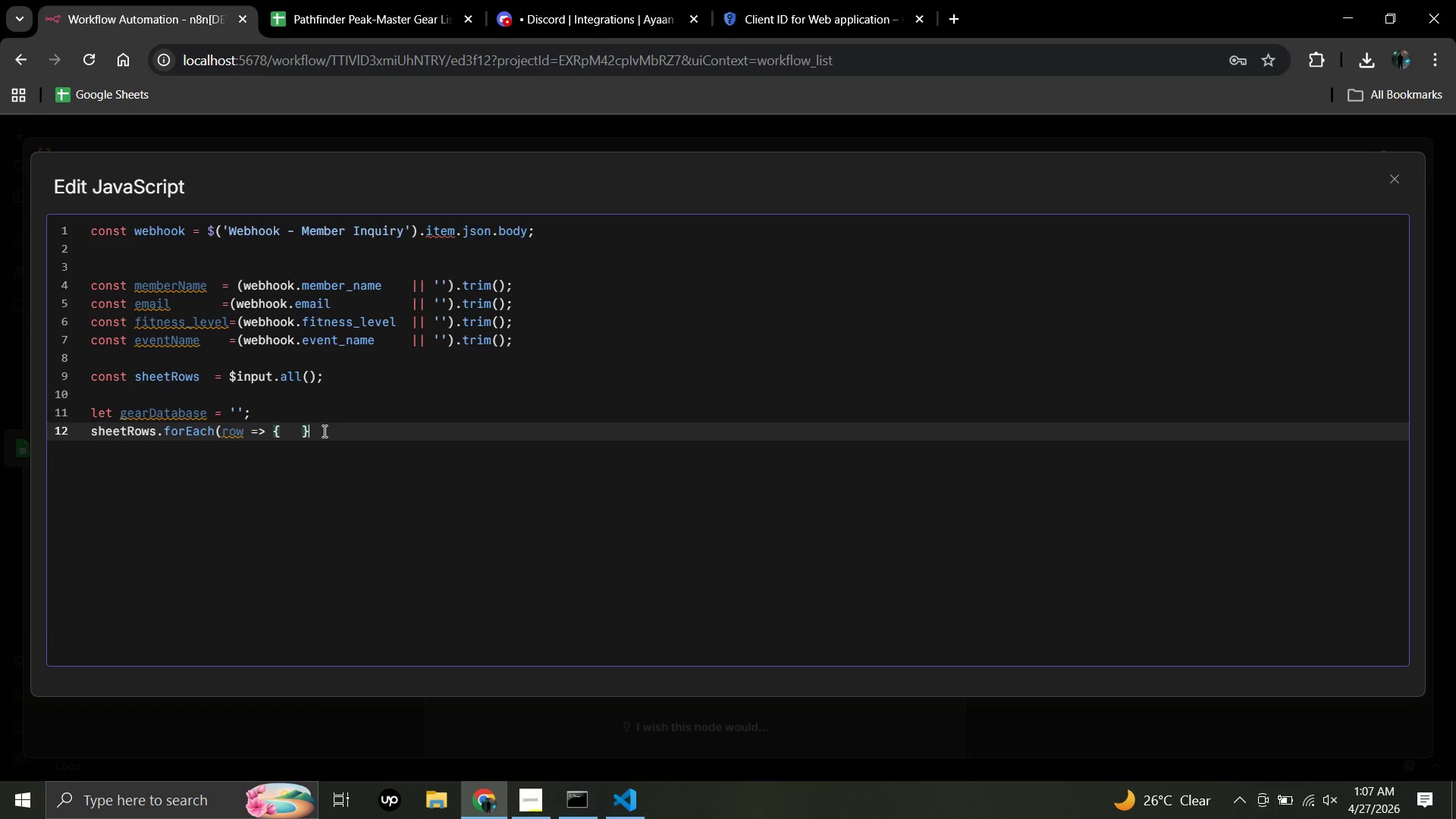 
key(Backspace)
 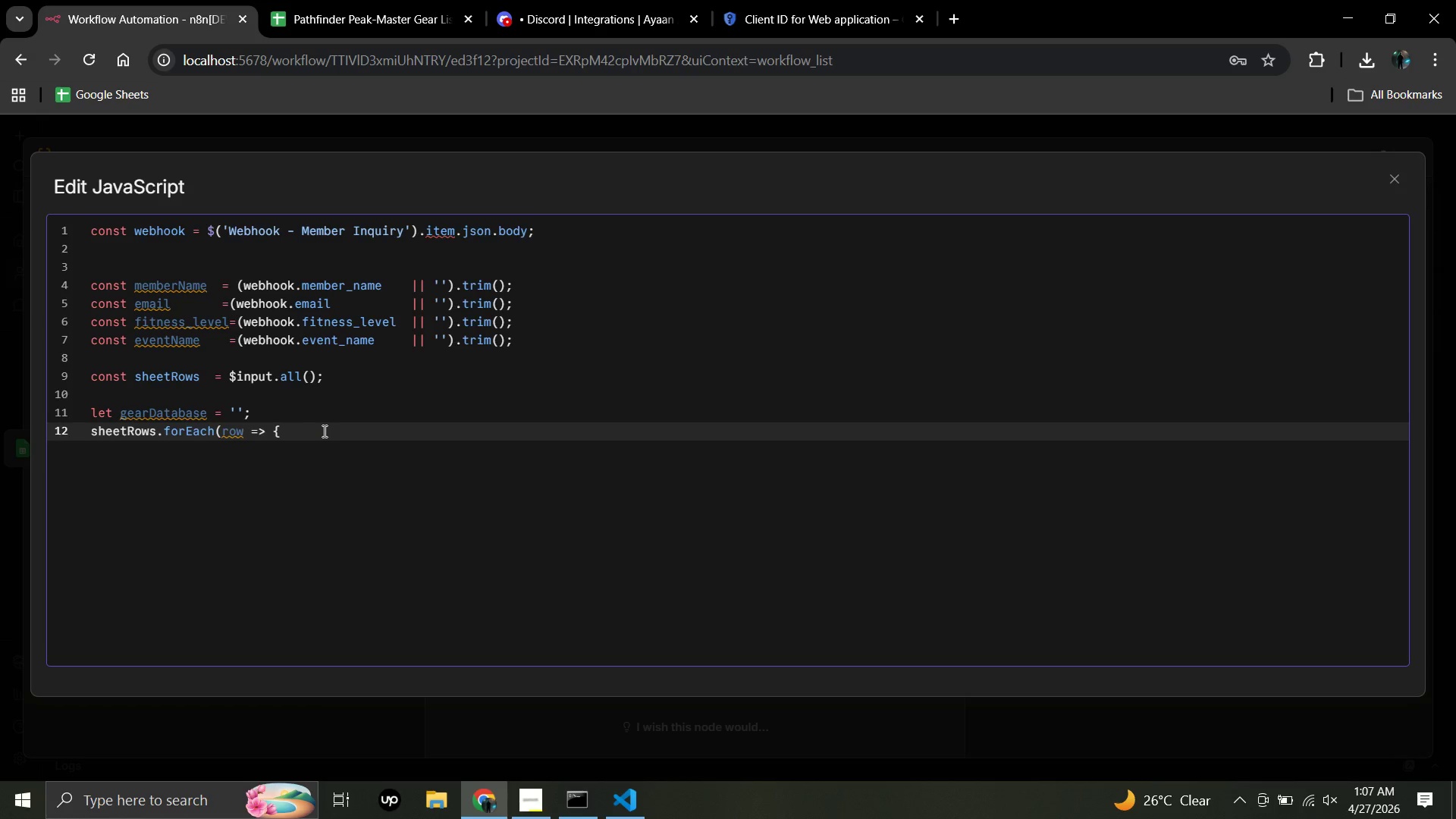 
wait(5.45)
 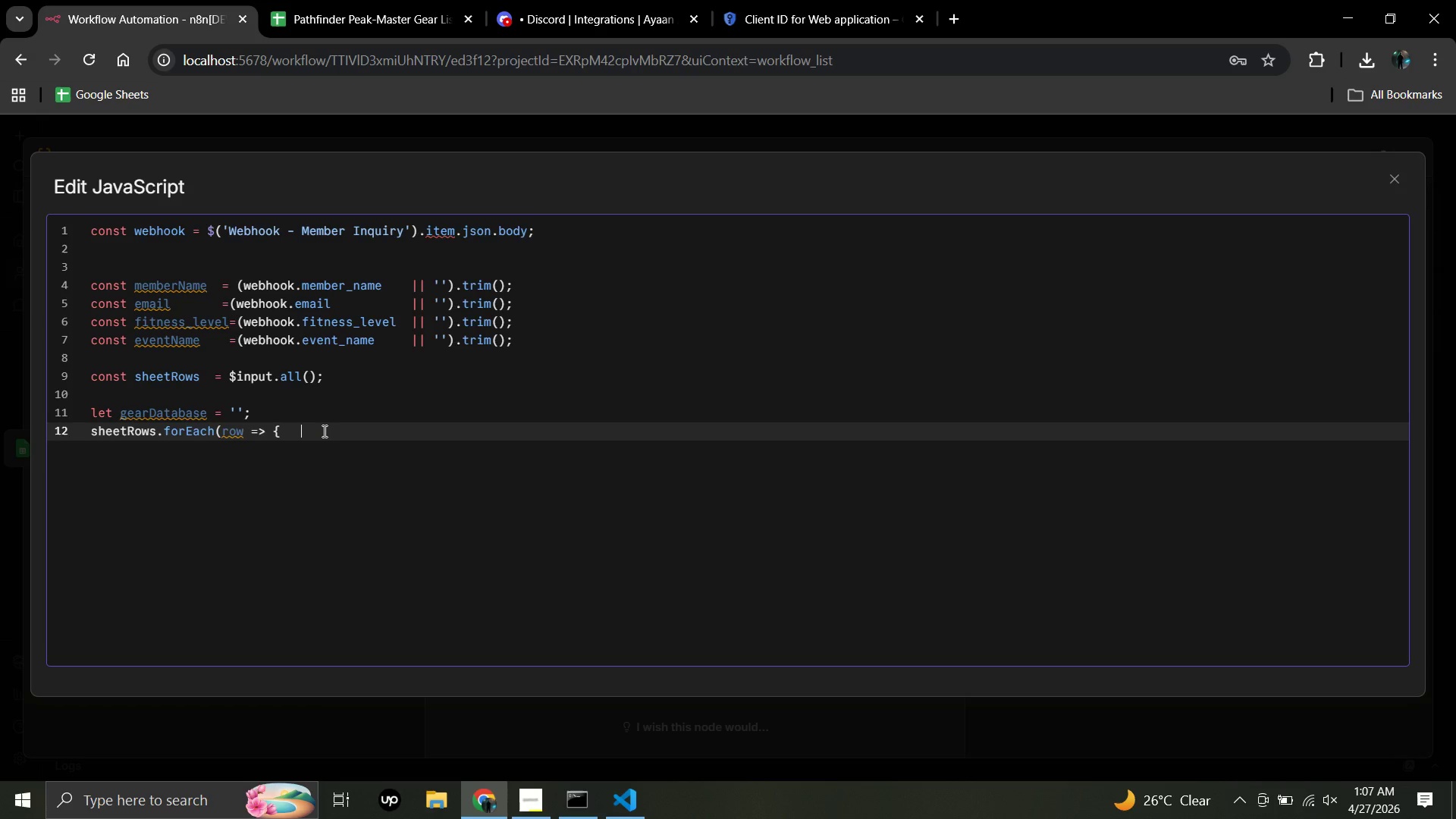 
key(Enter)
 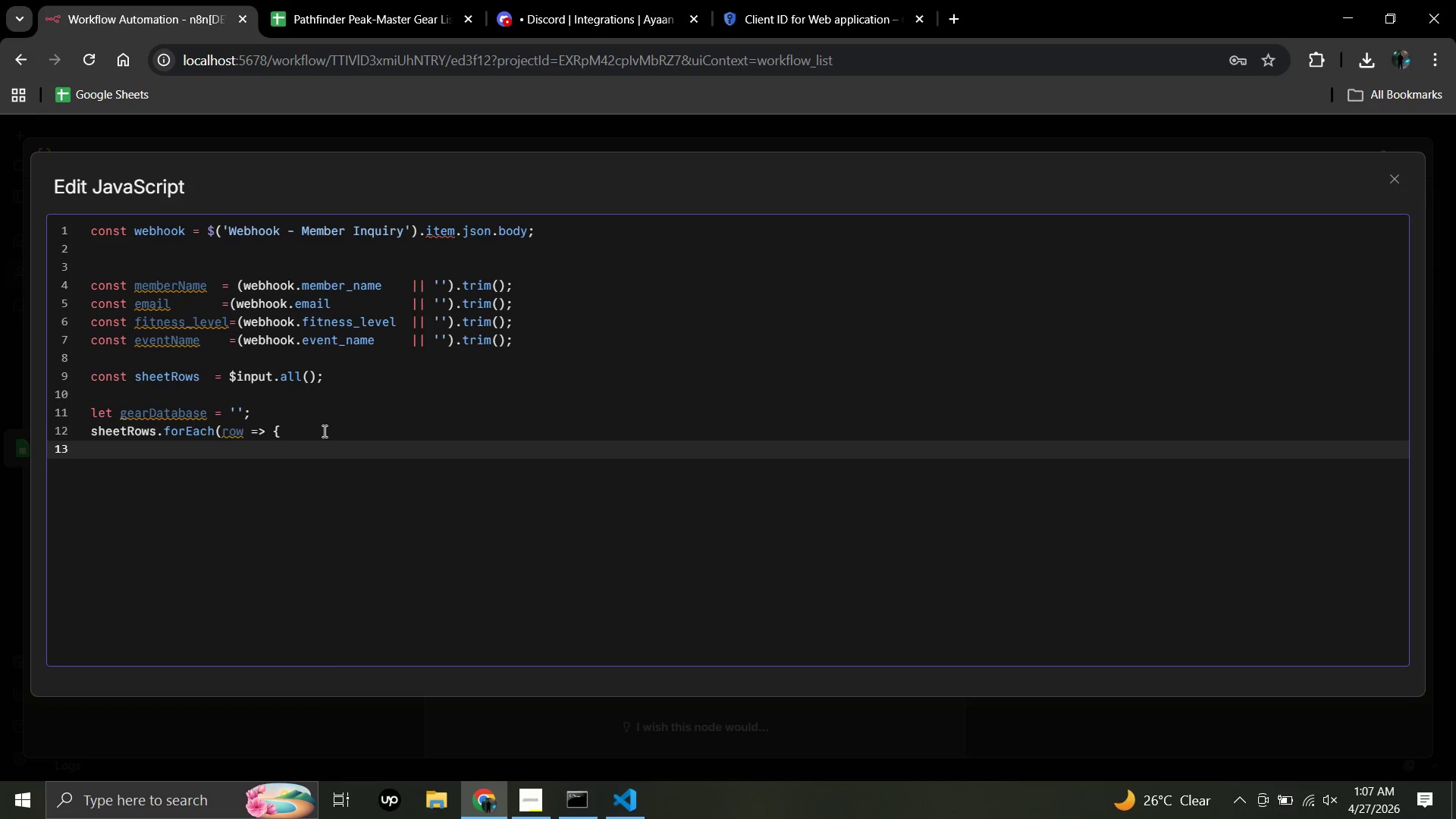 
type(const r = row.json)
 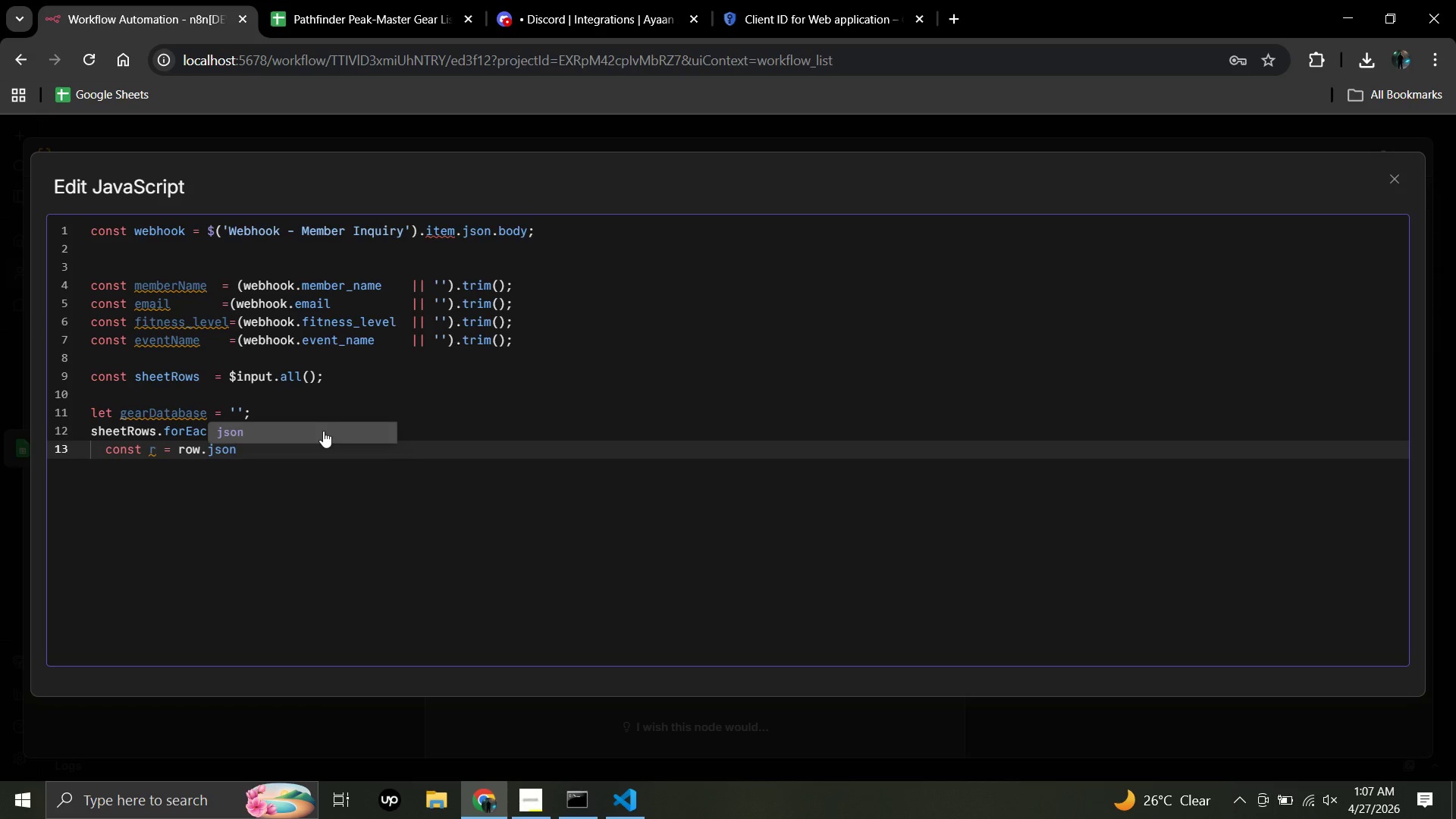 
key(Semicolon)
 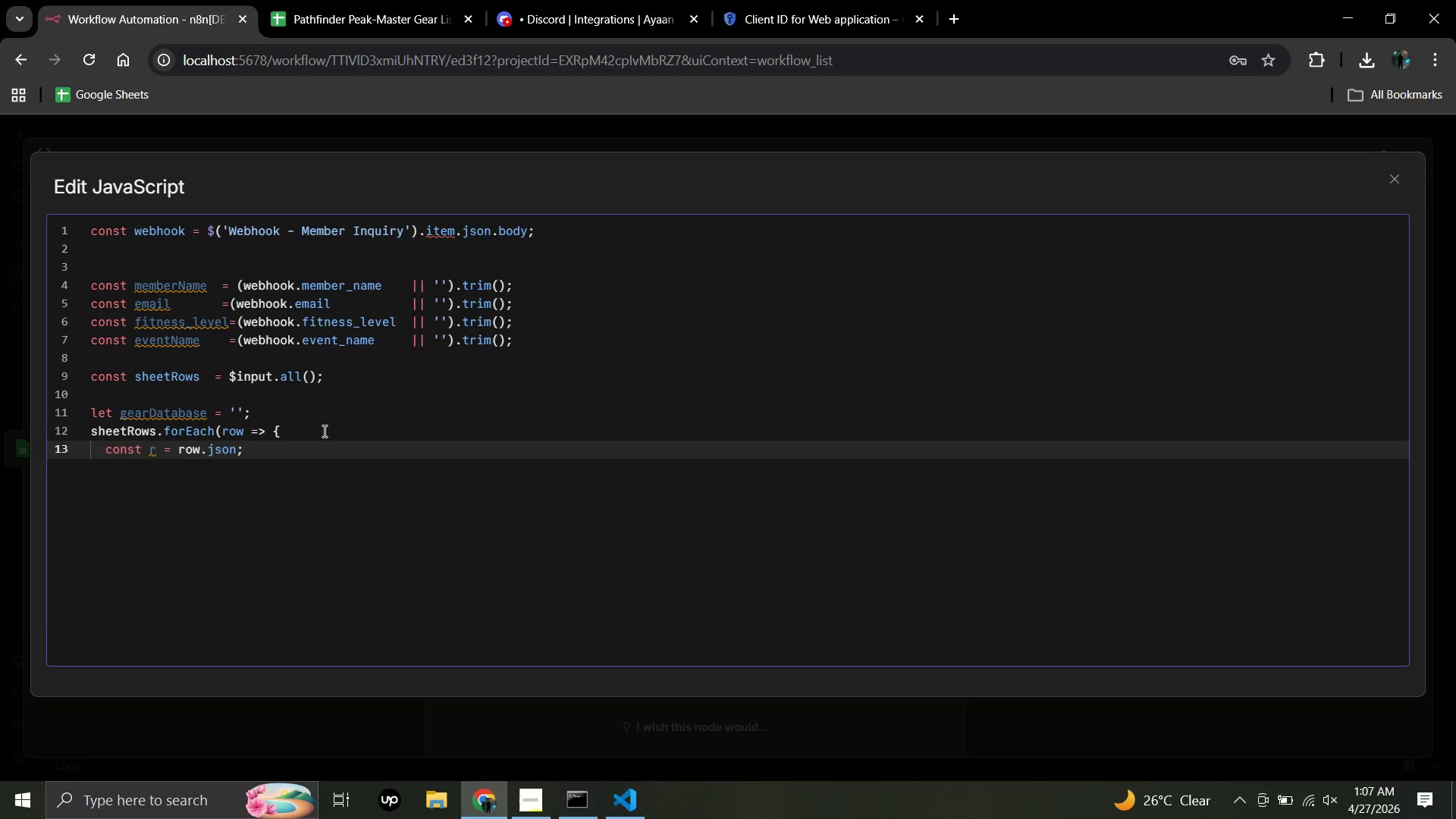 
key(Enter)
 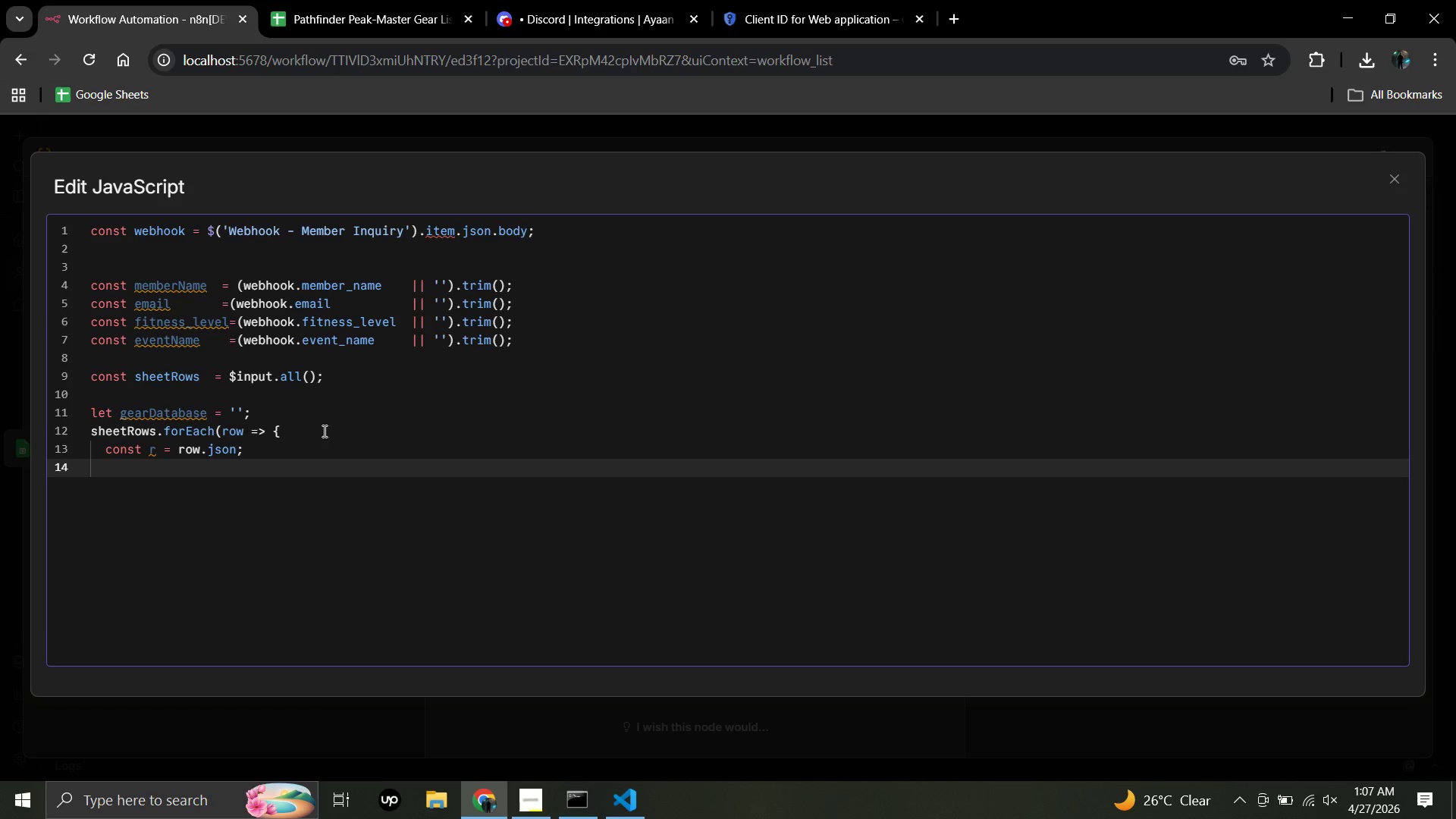 
wait(8.33)
 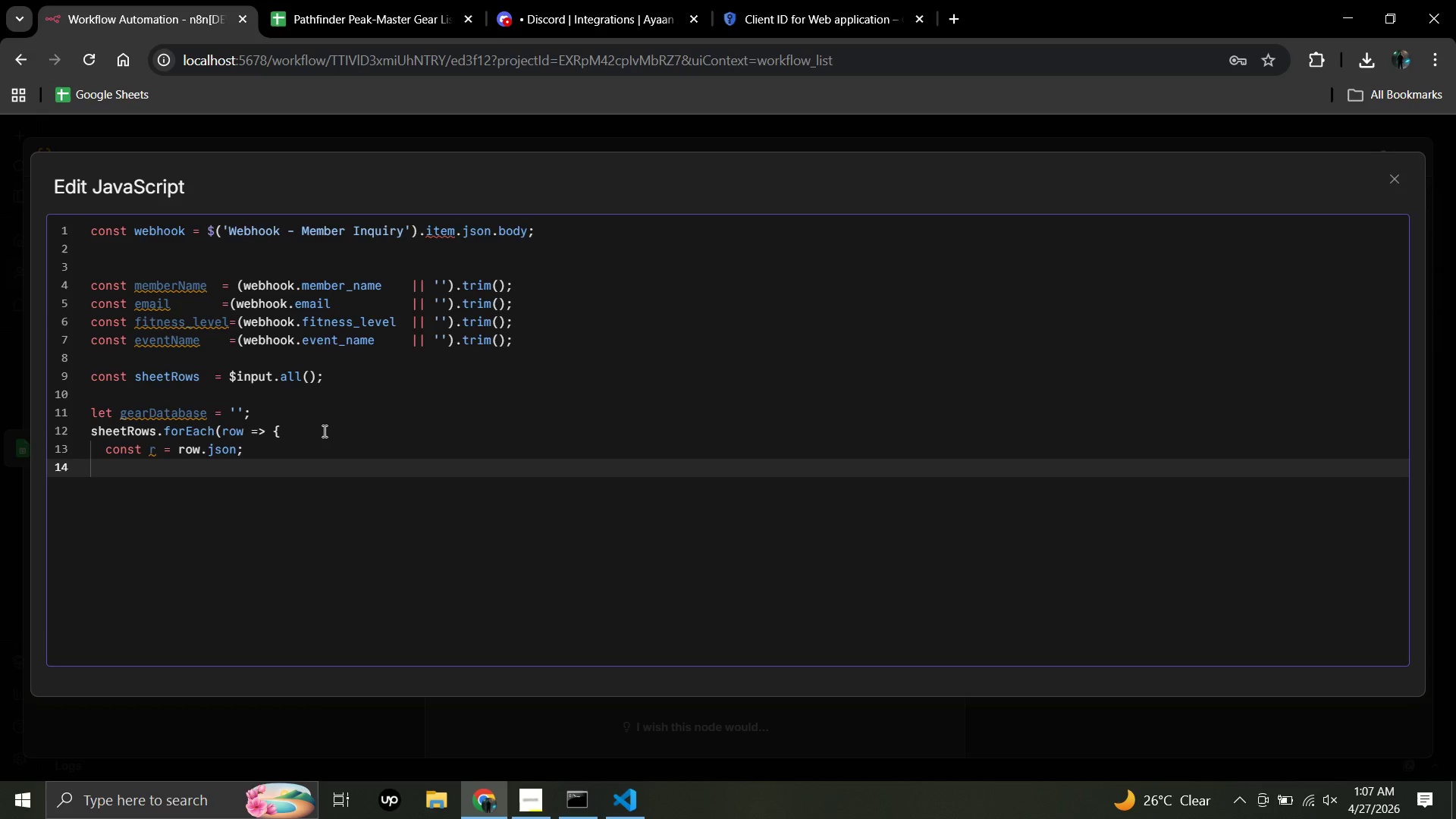 
type(gear)
 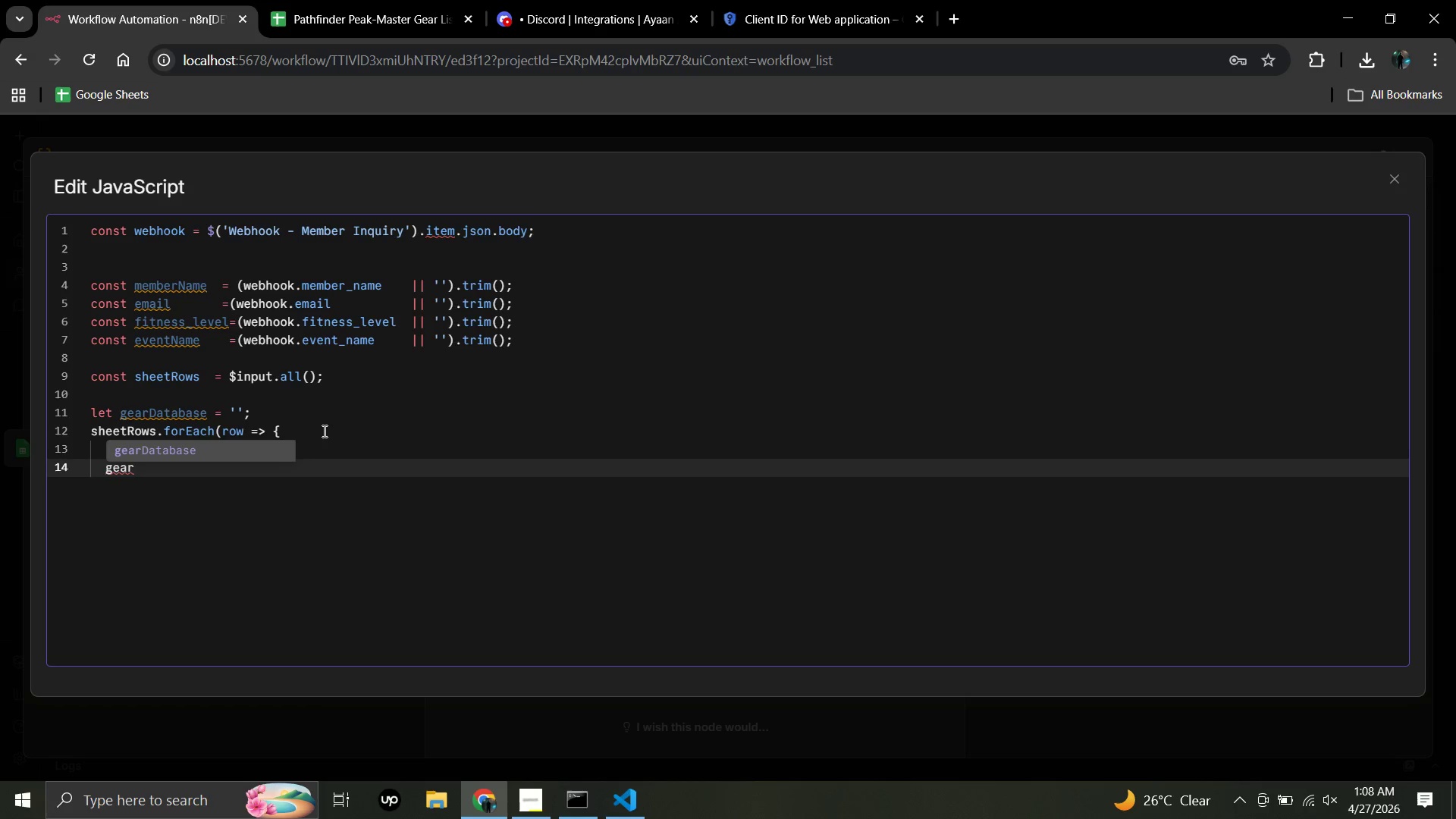 
type(Database +=)
 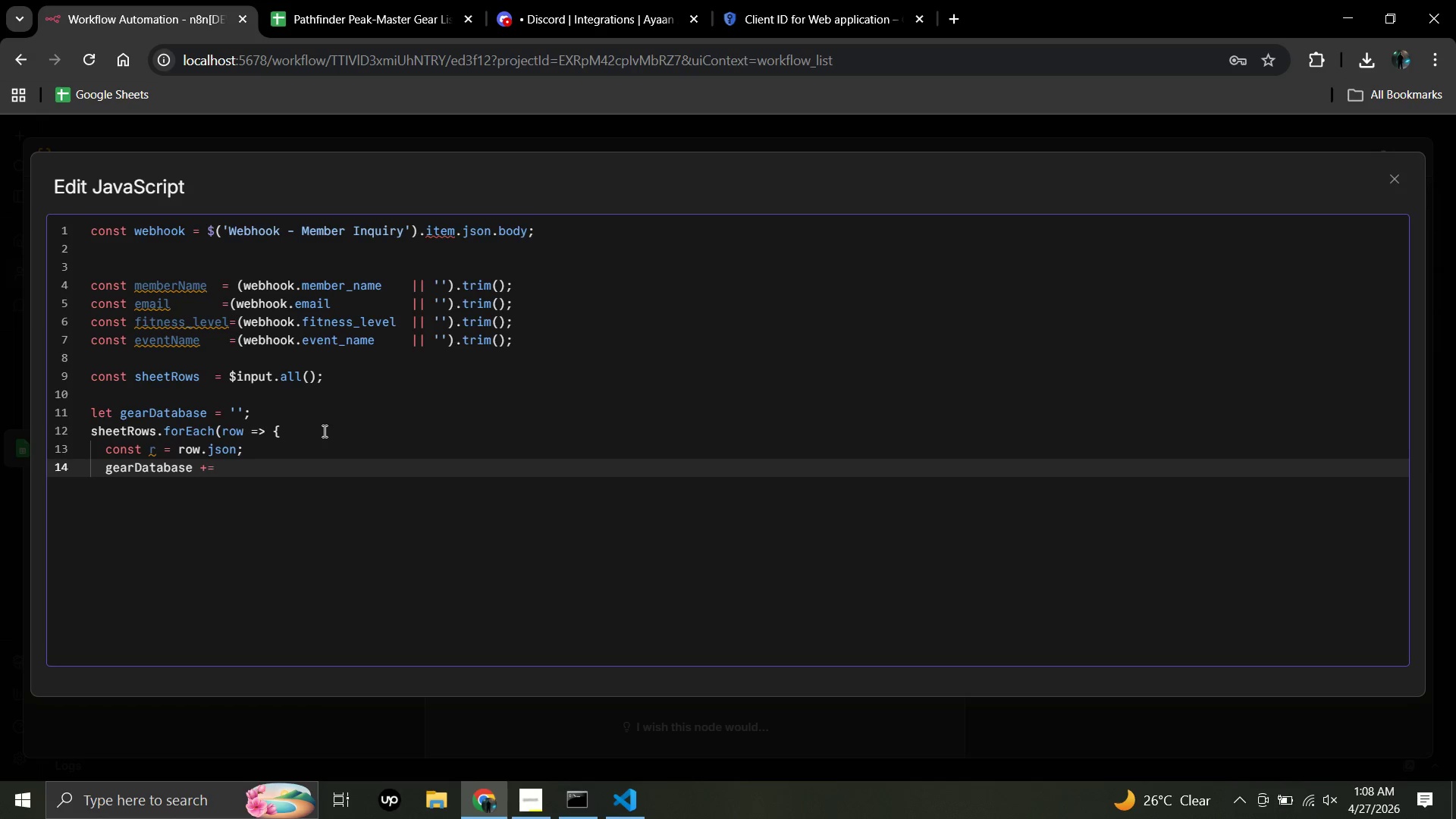 
wait(21.39)
 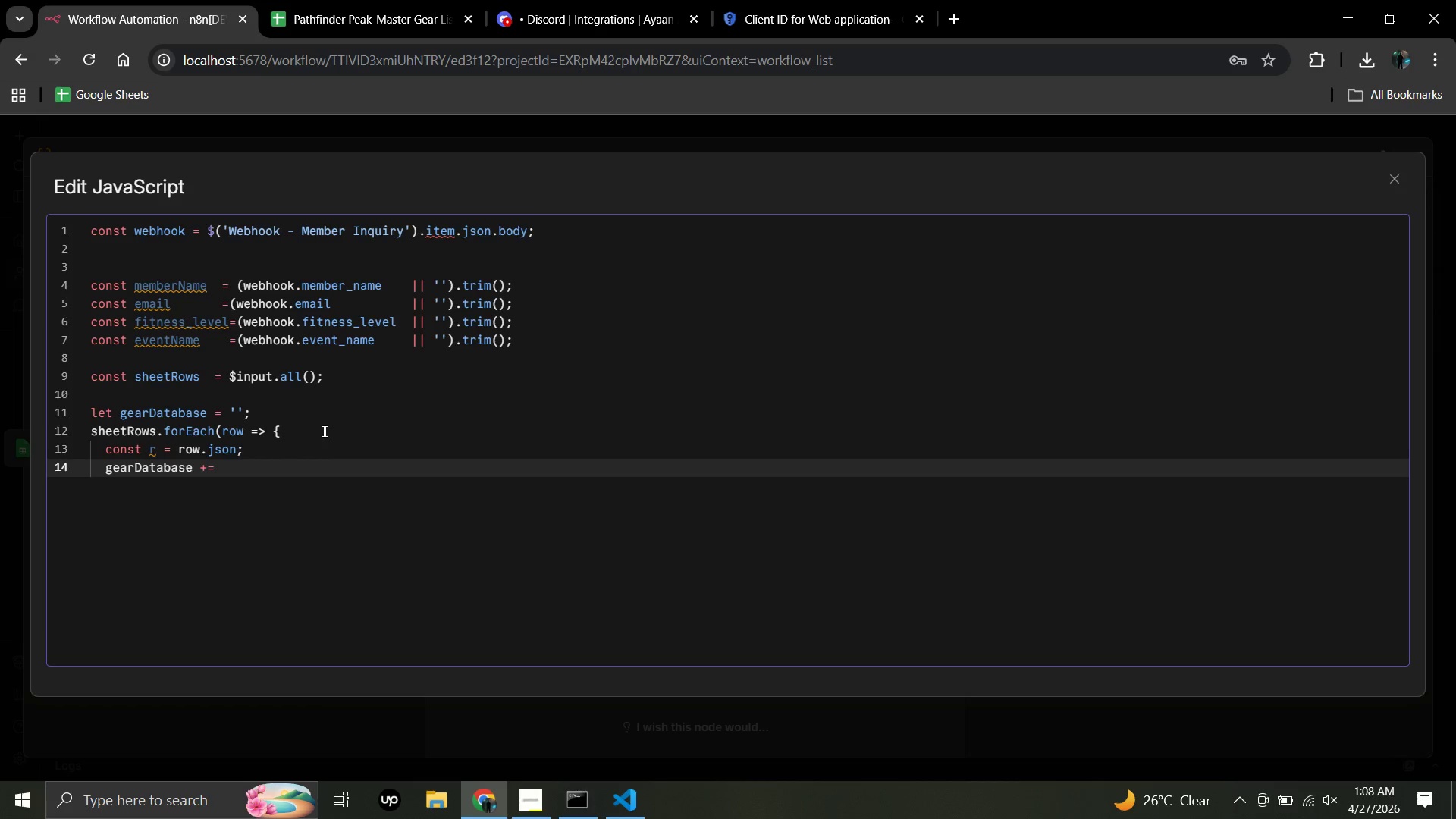 
key(Space)
 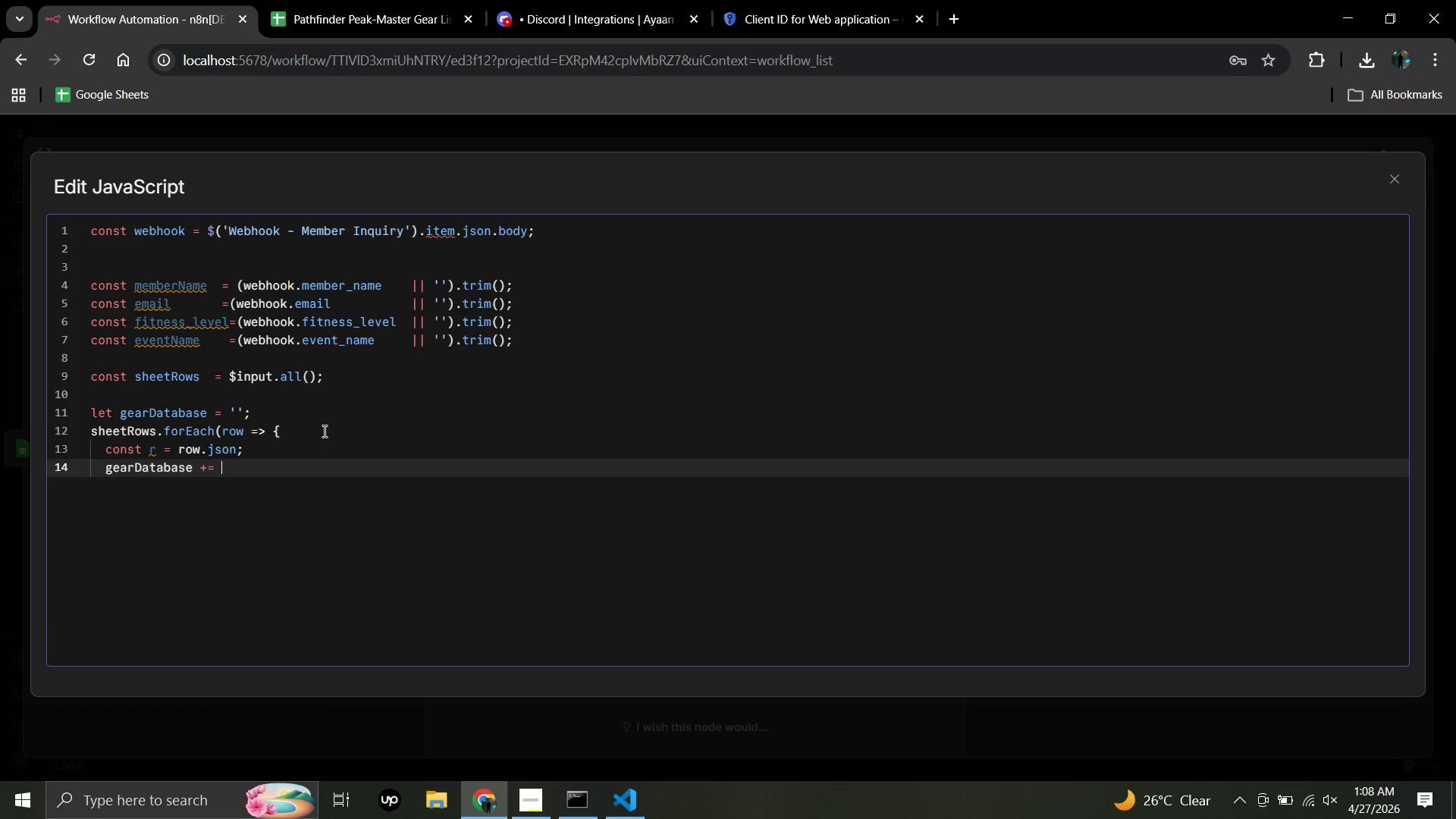 
key(Quote)
 